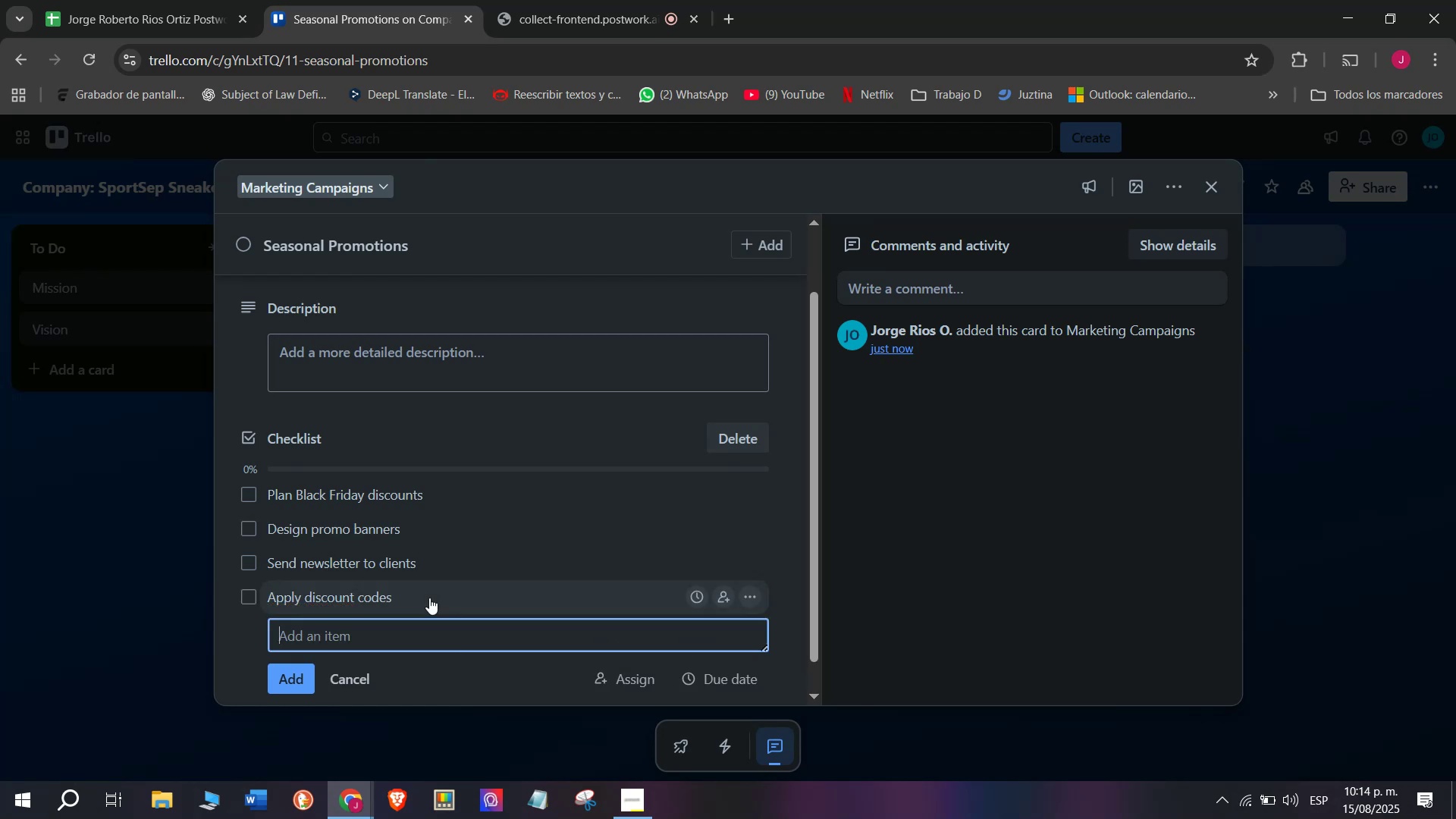 
type(Update e-commerce  )
key(Backspace)
key(Backspace)
type( store )
 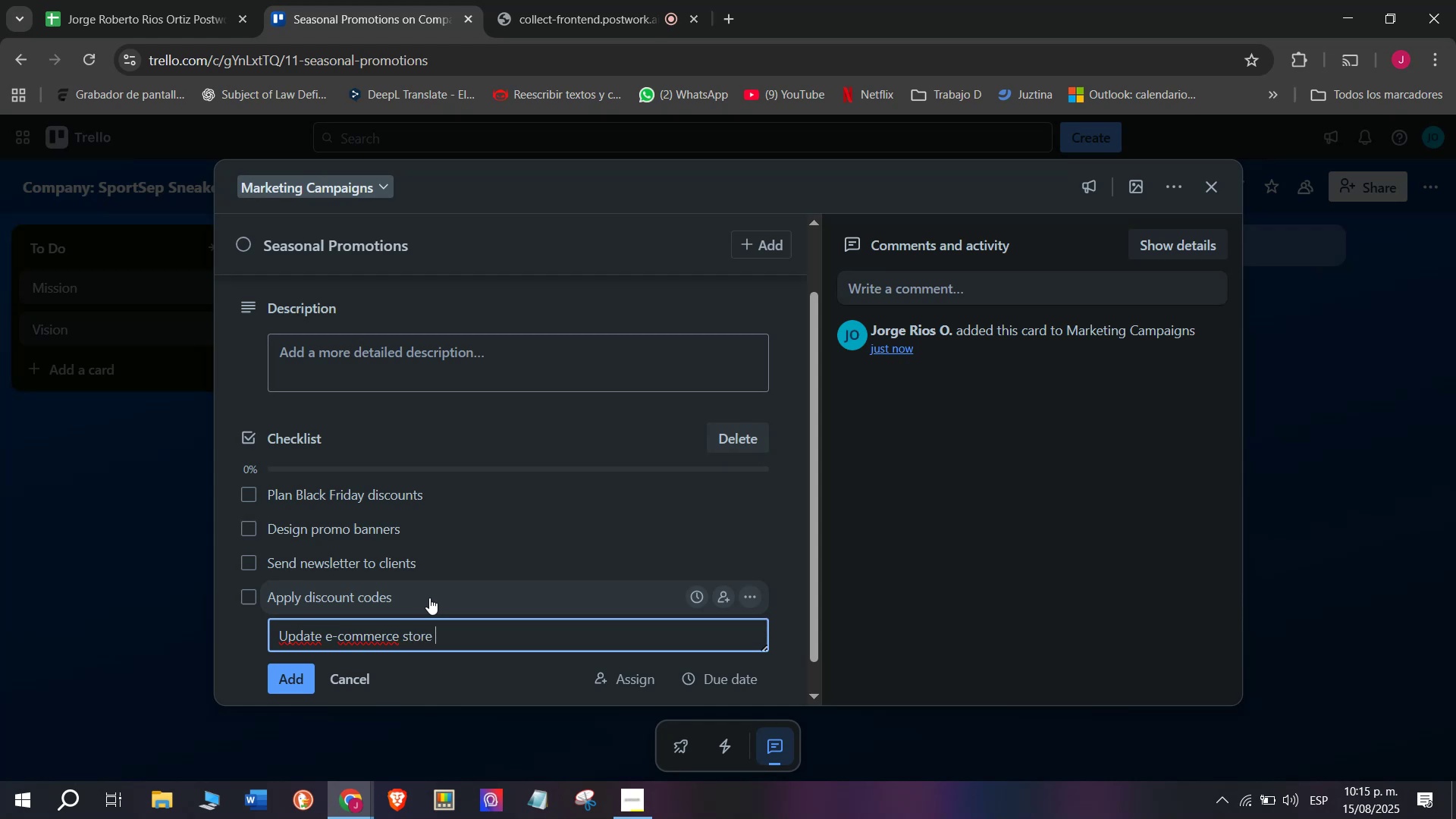 
key(Enter)
 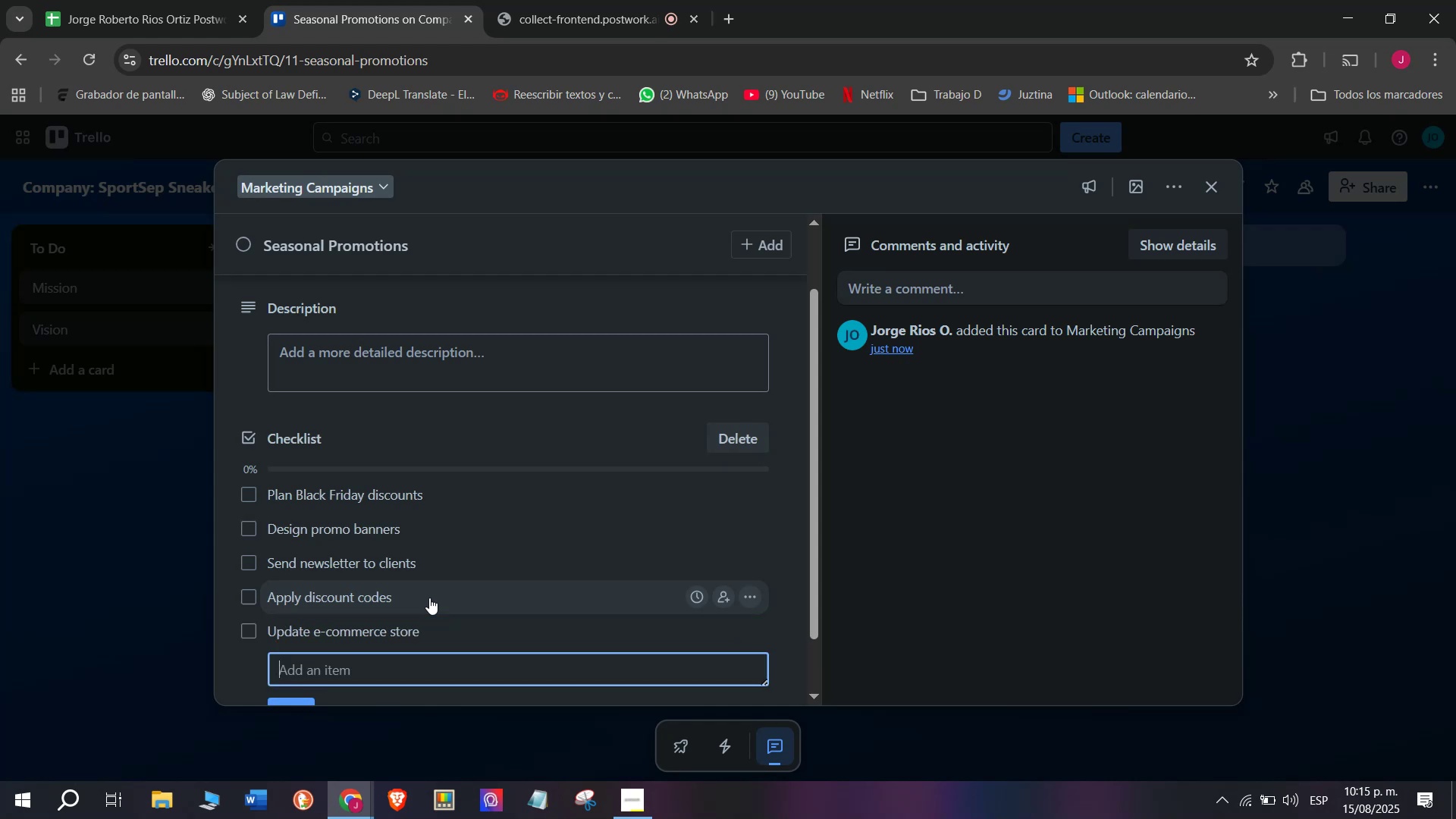 
type(TRack)
key(Backspace)
key(Backspace)
key(Backspace)
key(Backspace)
type(raxckj)
key(Backspace)
key(Backspace)
key(Backspace)
key(Backspace)
type(ck promo perfomar)
key(Backspace)
key(Backspace)
type(ance)
 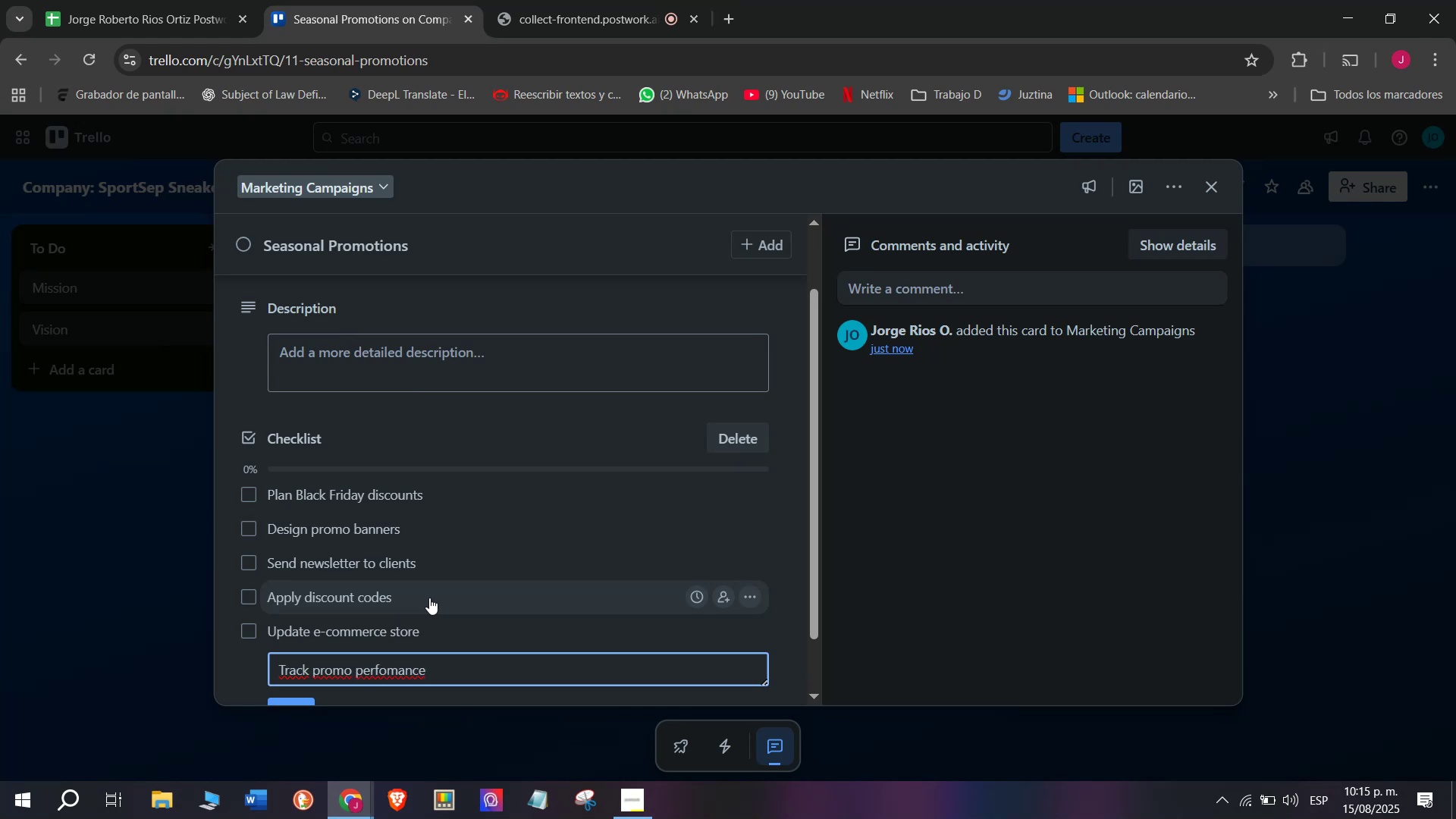 
wait(6.65)
 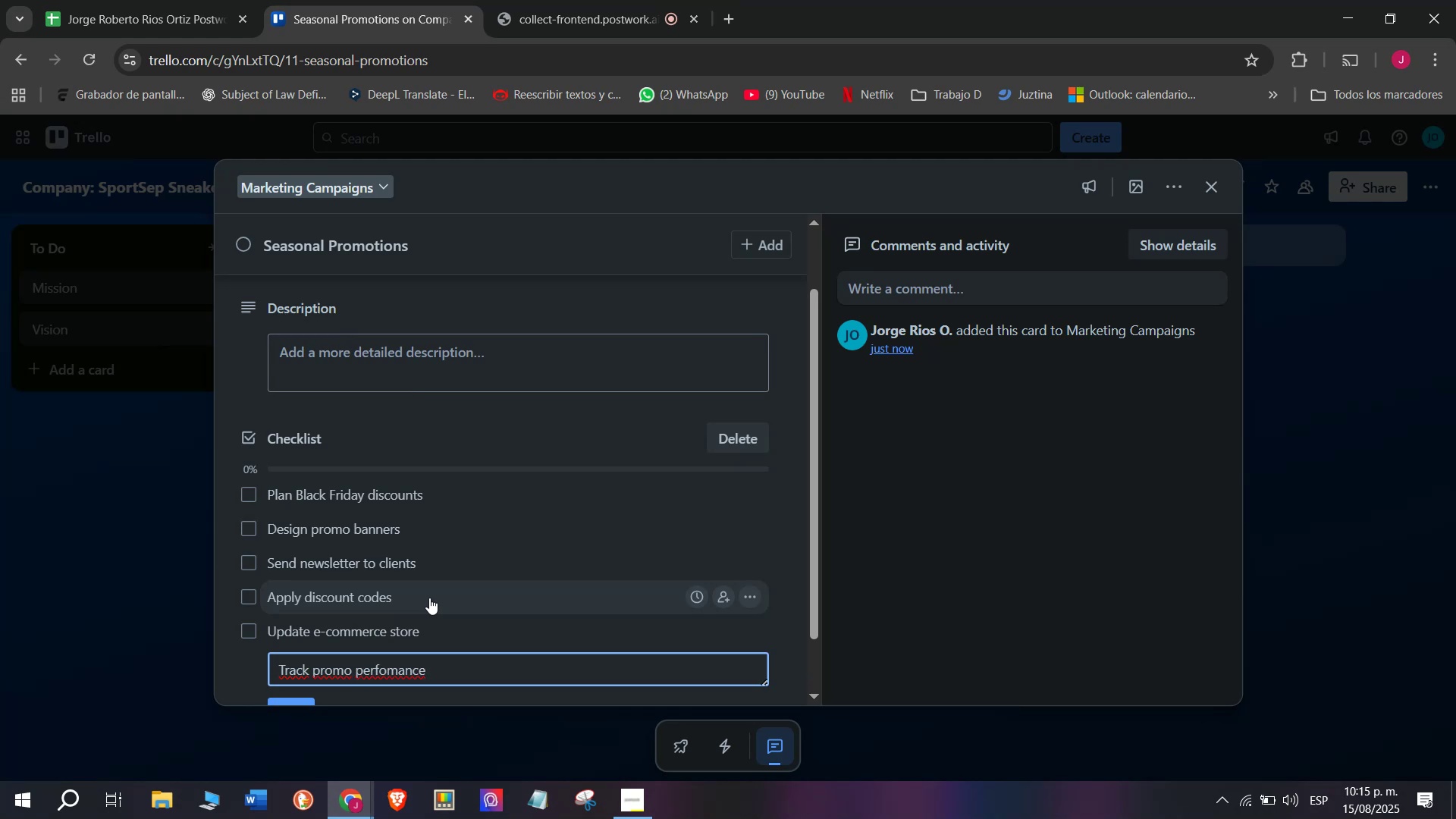 
left_click([385, 665])
 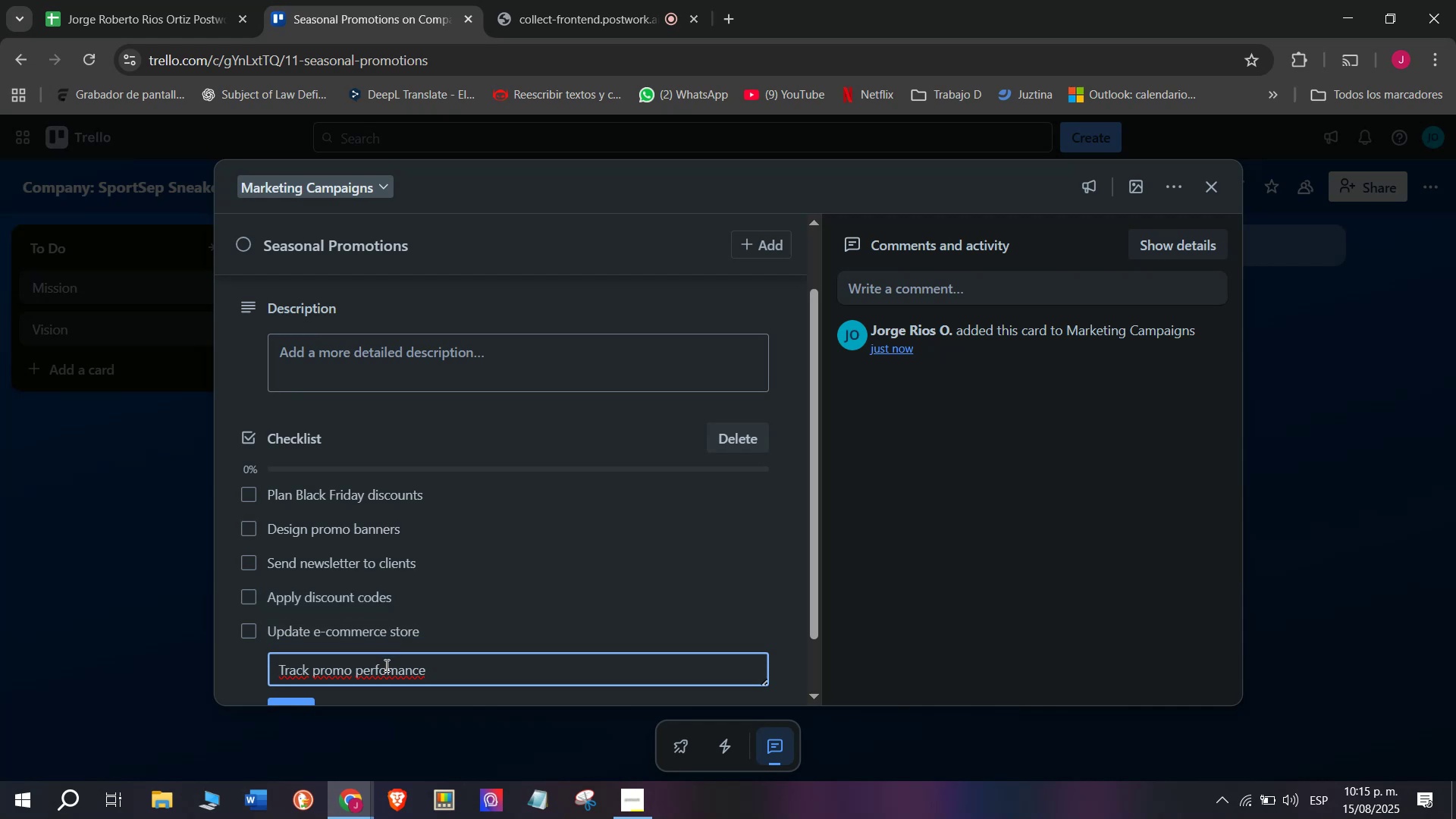 
key(R)
 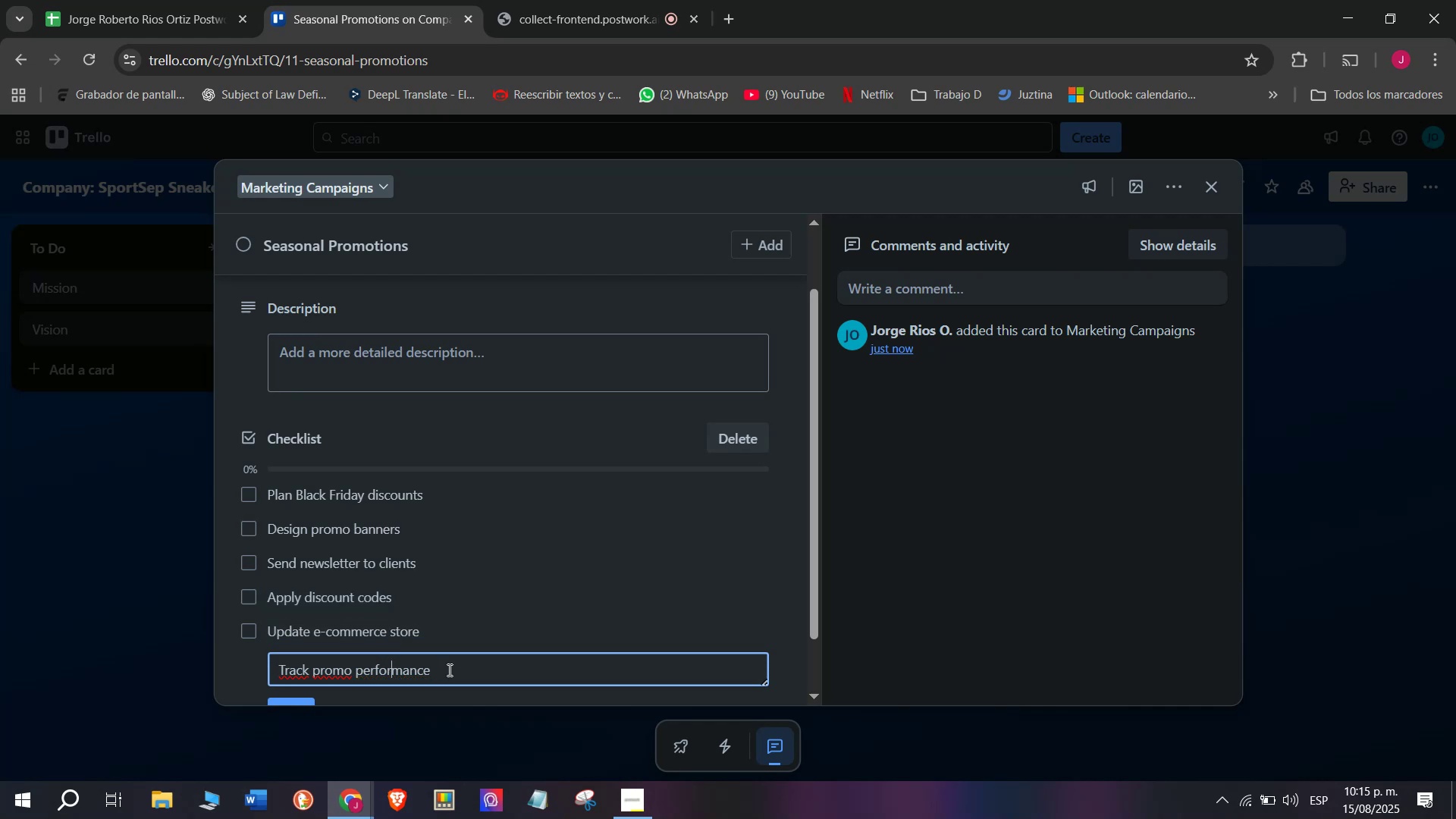 
left_click([452, 673])
 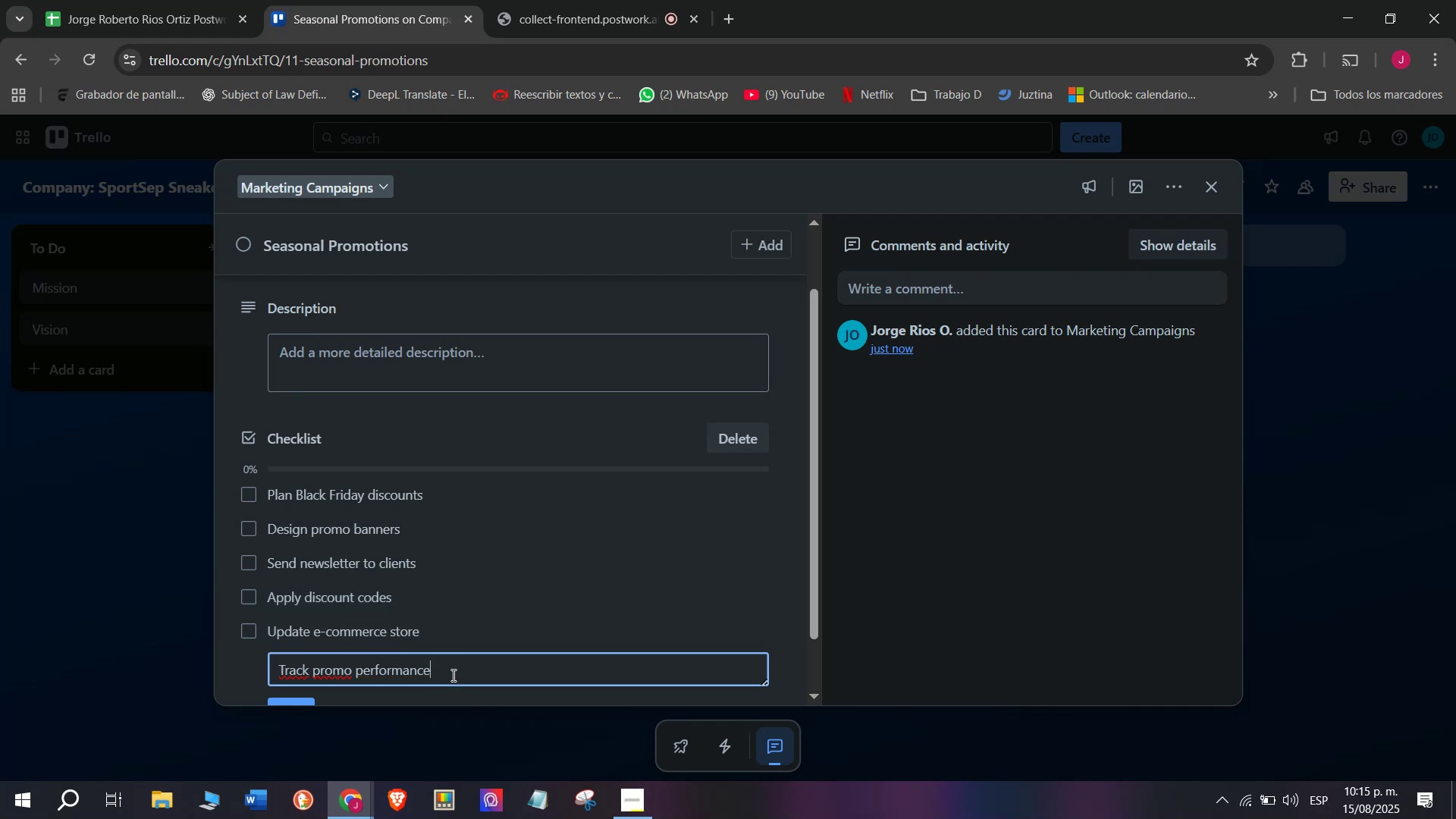 
key(Enter)
 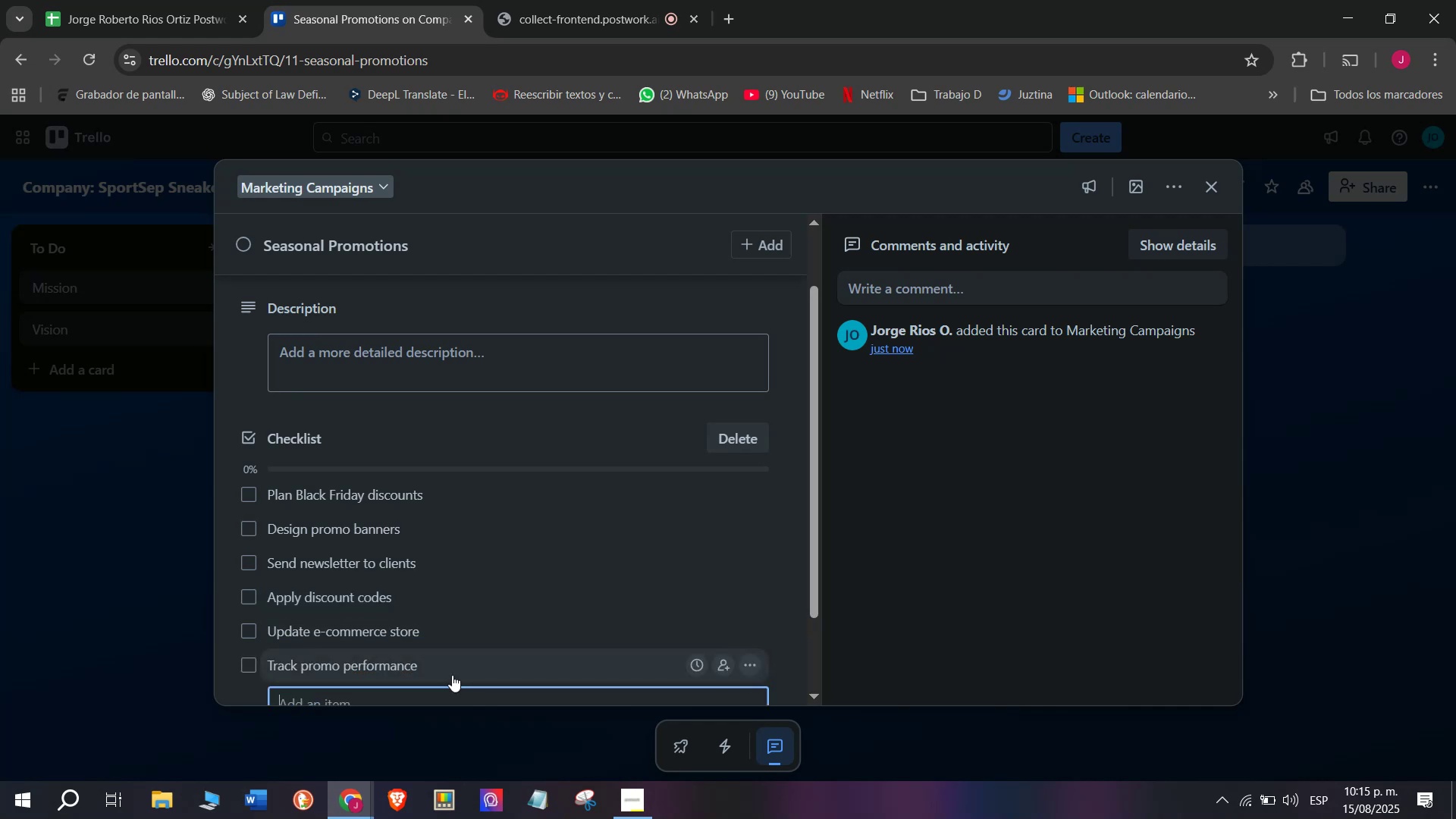 
scroll: coordinate [478, 610], scroll_direction: up, amount: 5.0
 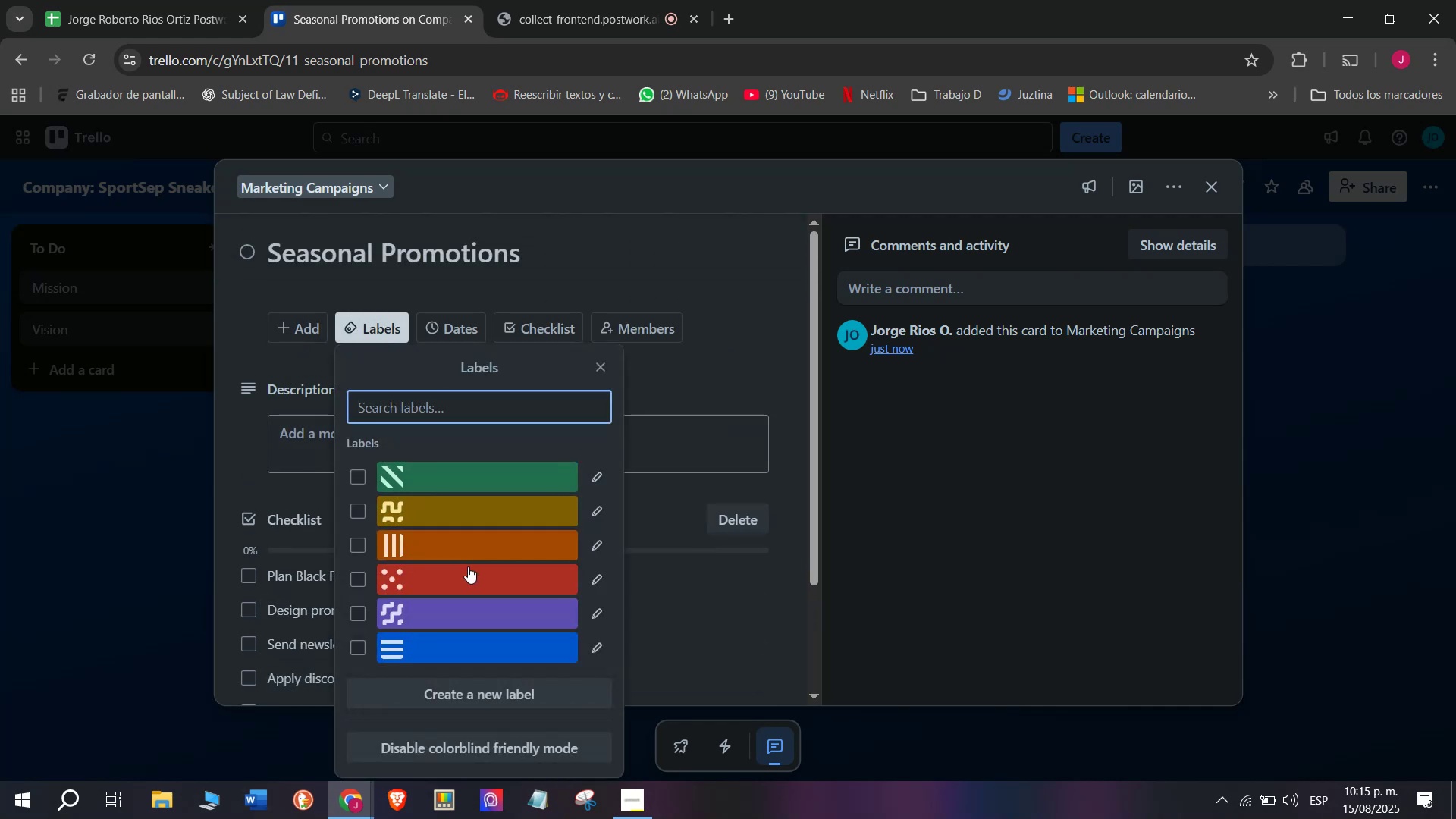 
left_click([463, 573])
 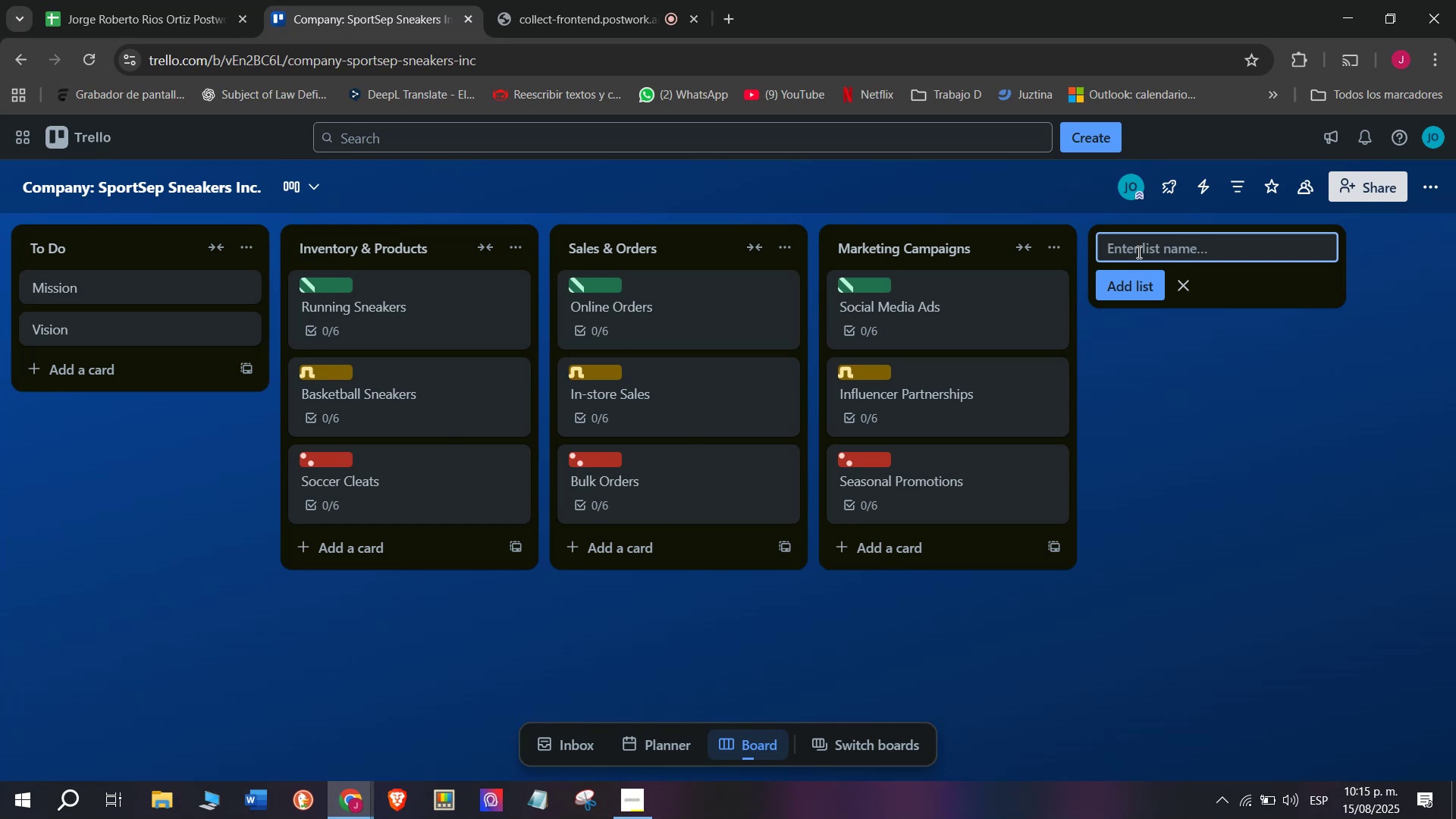 
wait(14.19)
 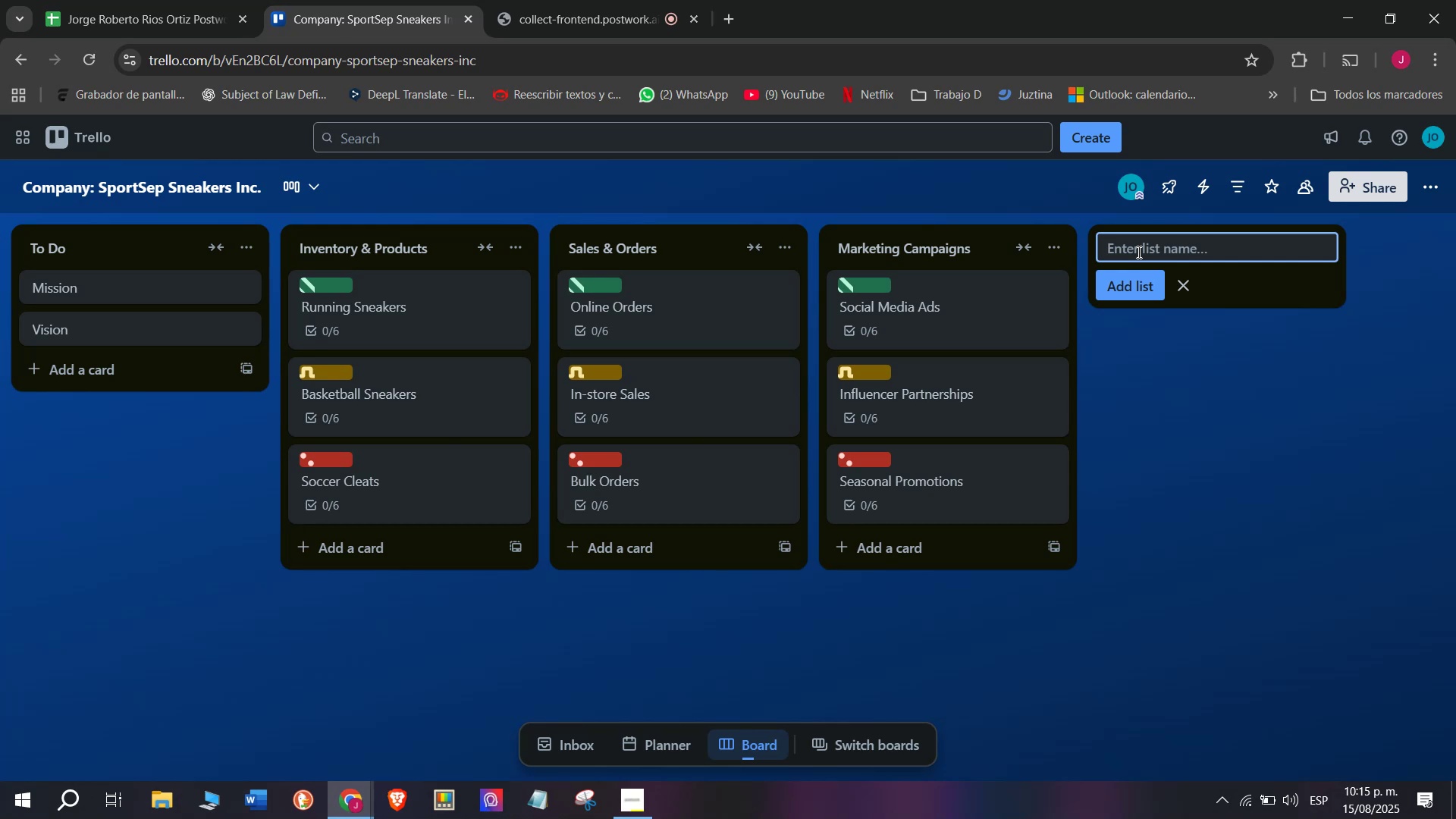 
left_click([1250, 234])
 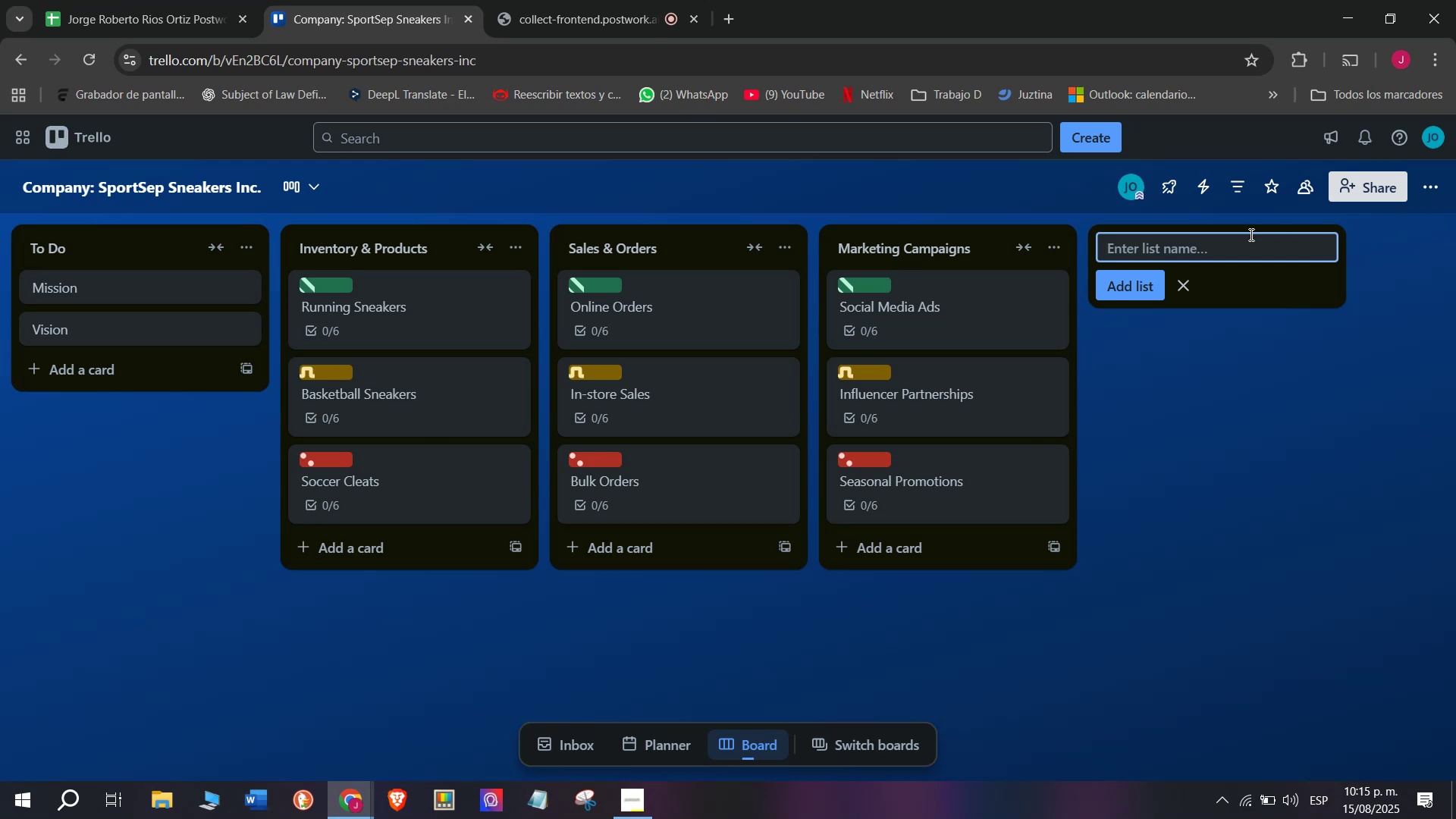 
type(Logisti)
 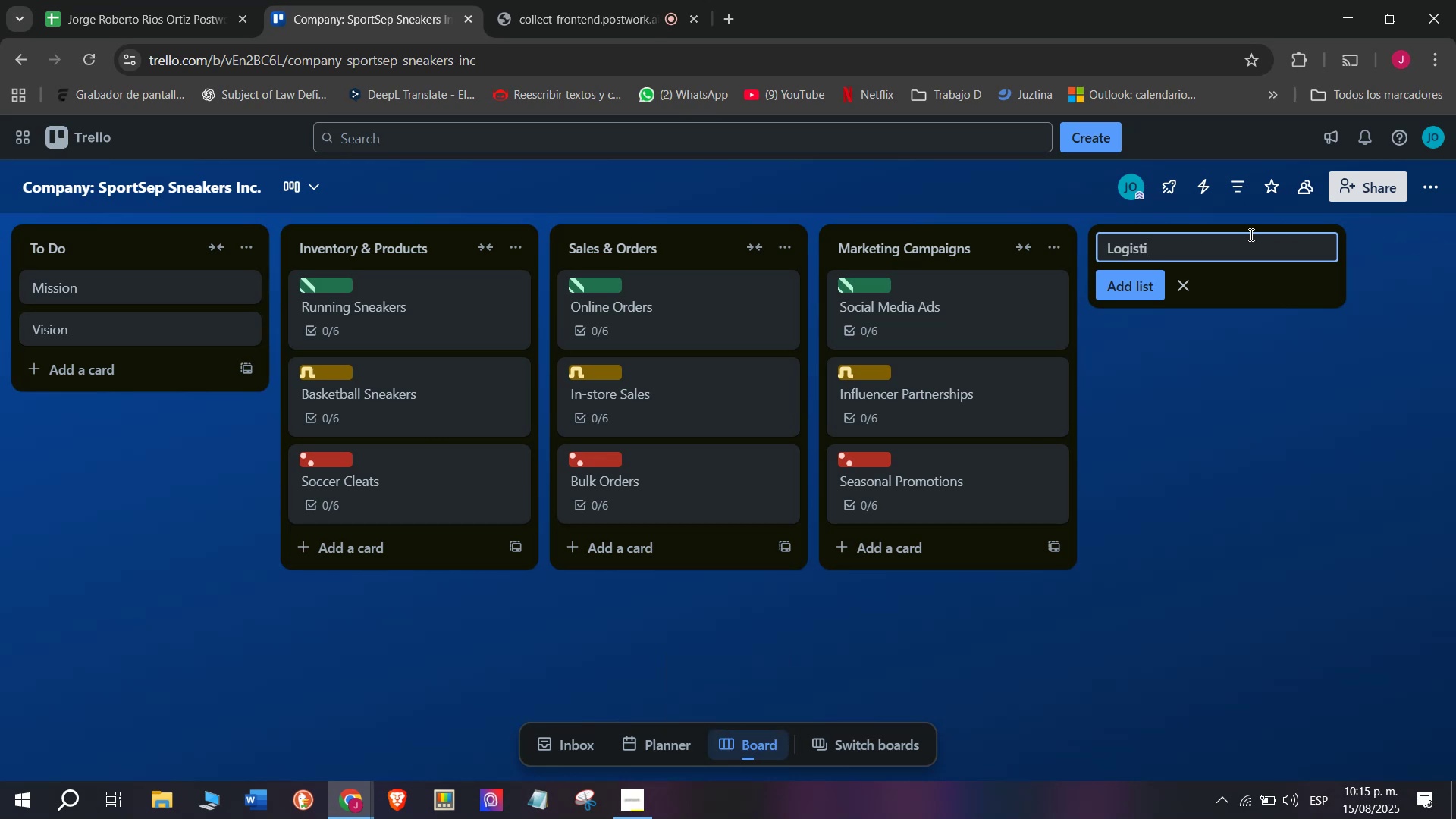 
type(cs ^ Deliveriures)
key(Backspace)
key(Backspace)
key(Backspace)
key(Backspace)
type(es)
 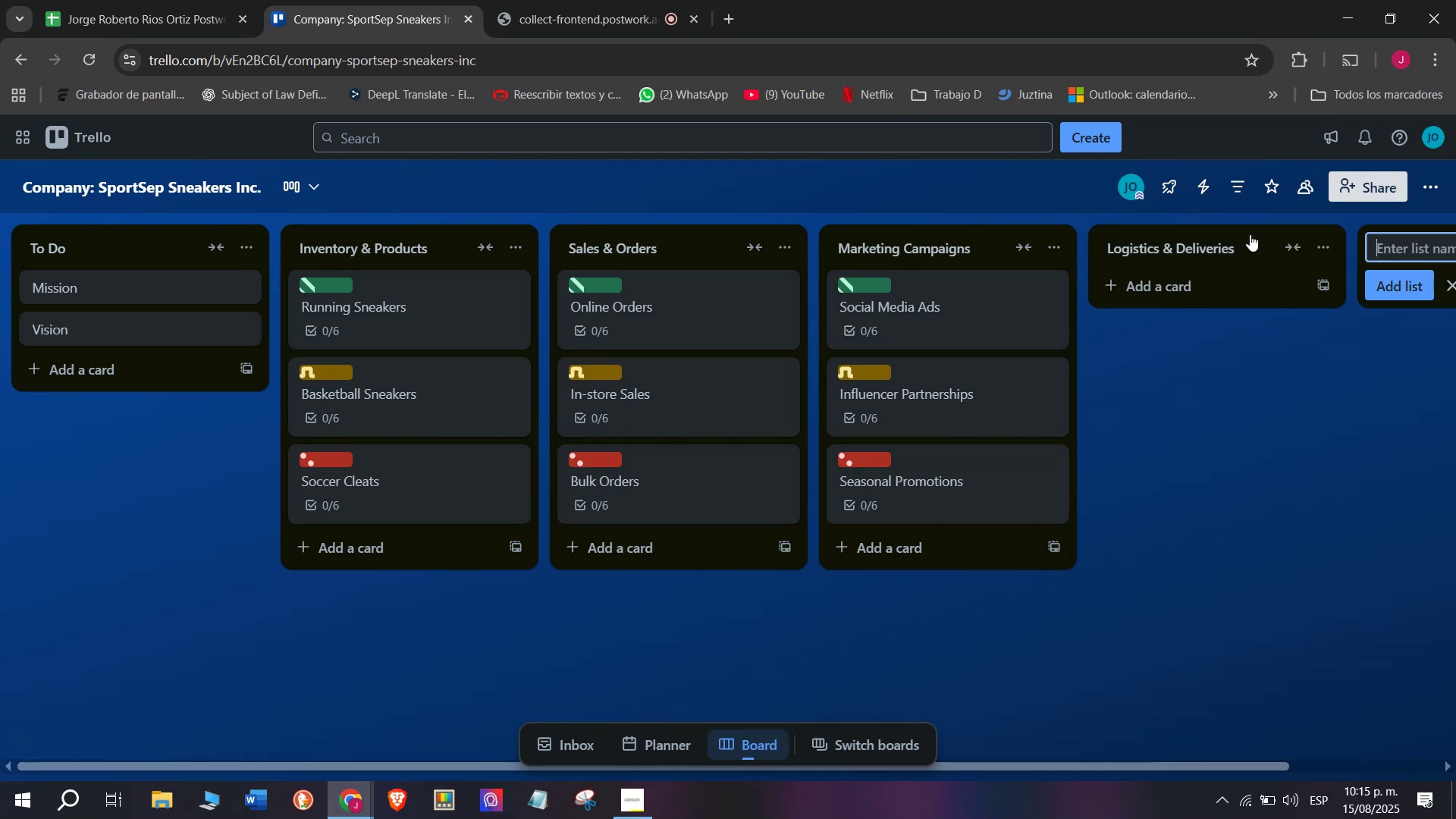 
 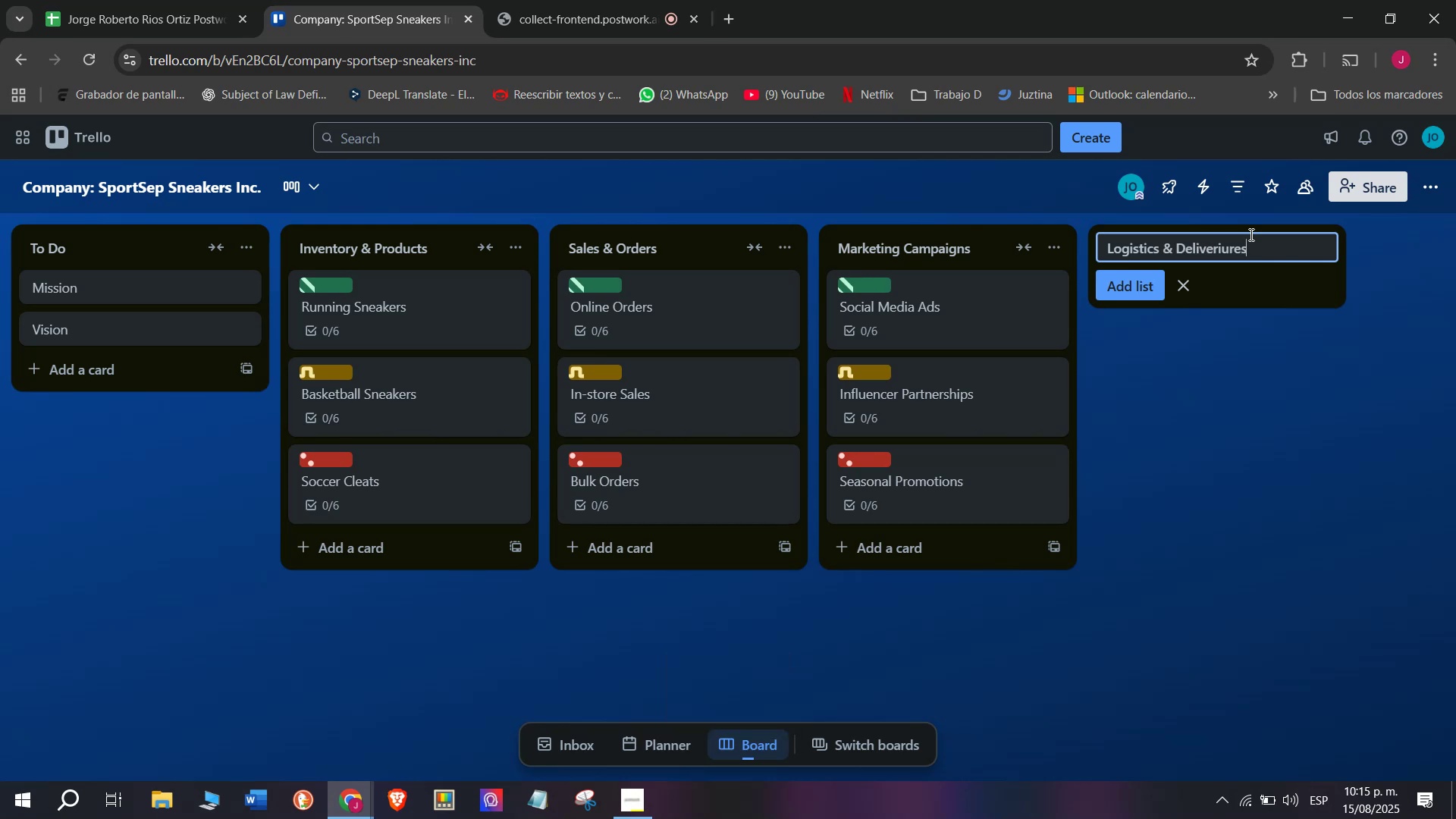 
key(Enter)
 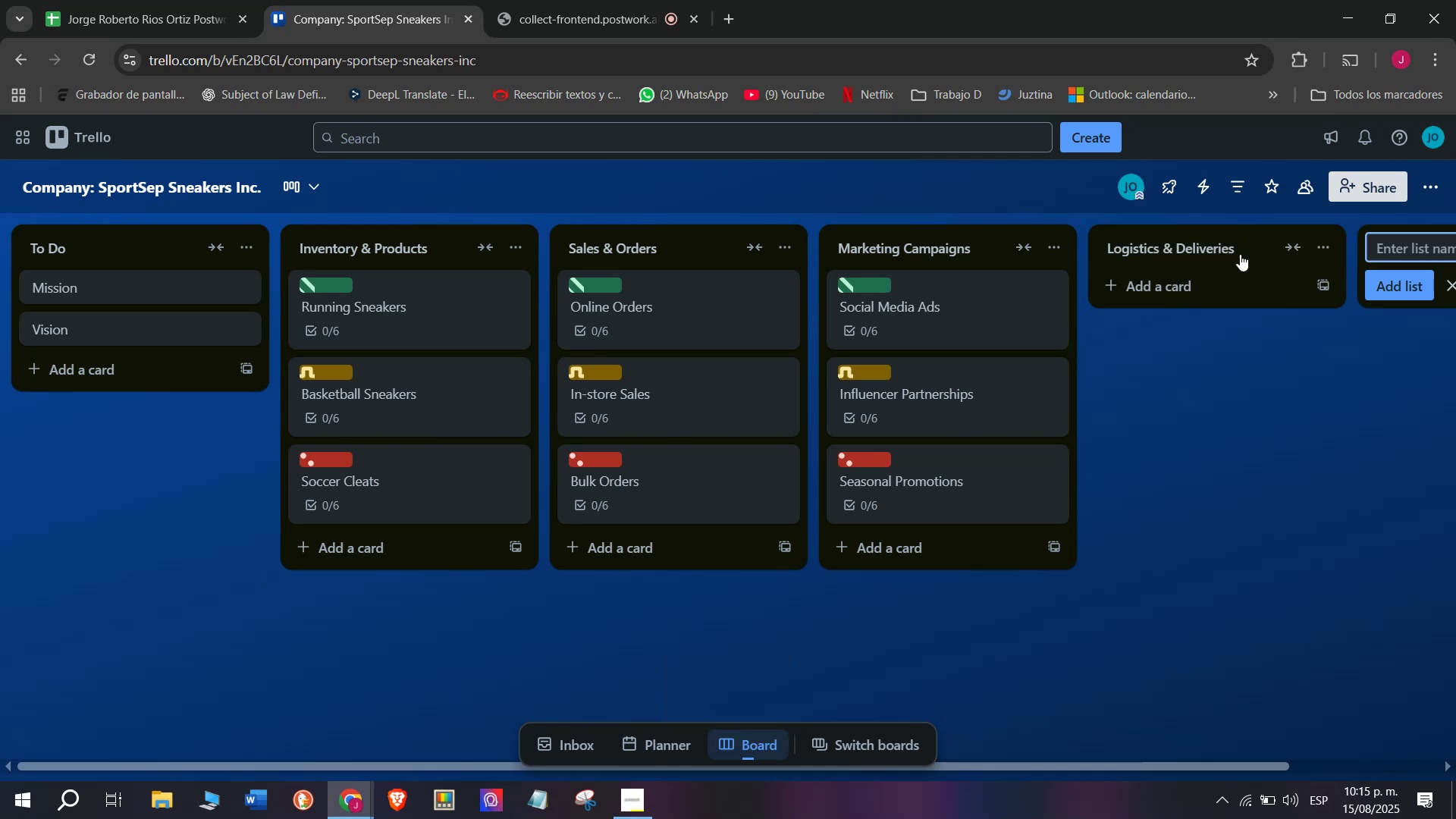 
left_click([1225, 292])
 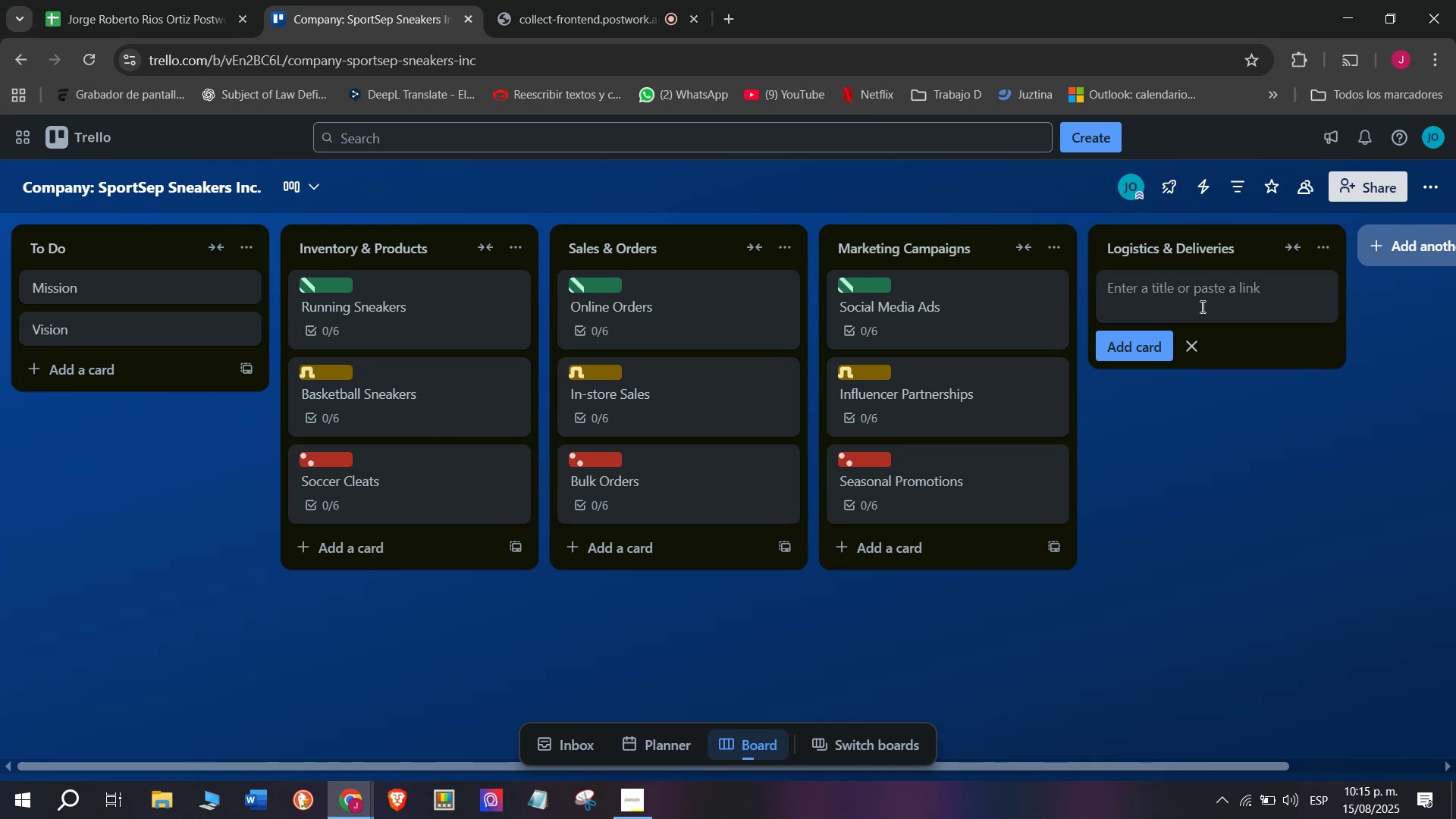 
left_click([1201, 306])
 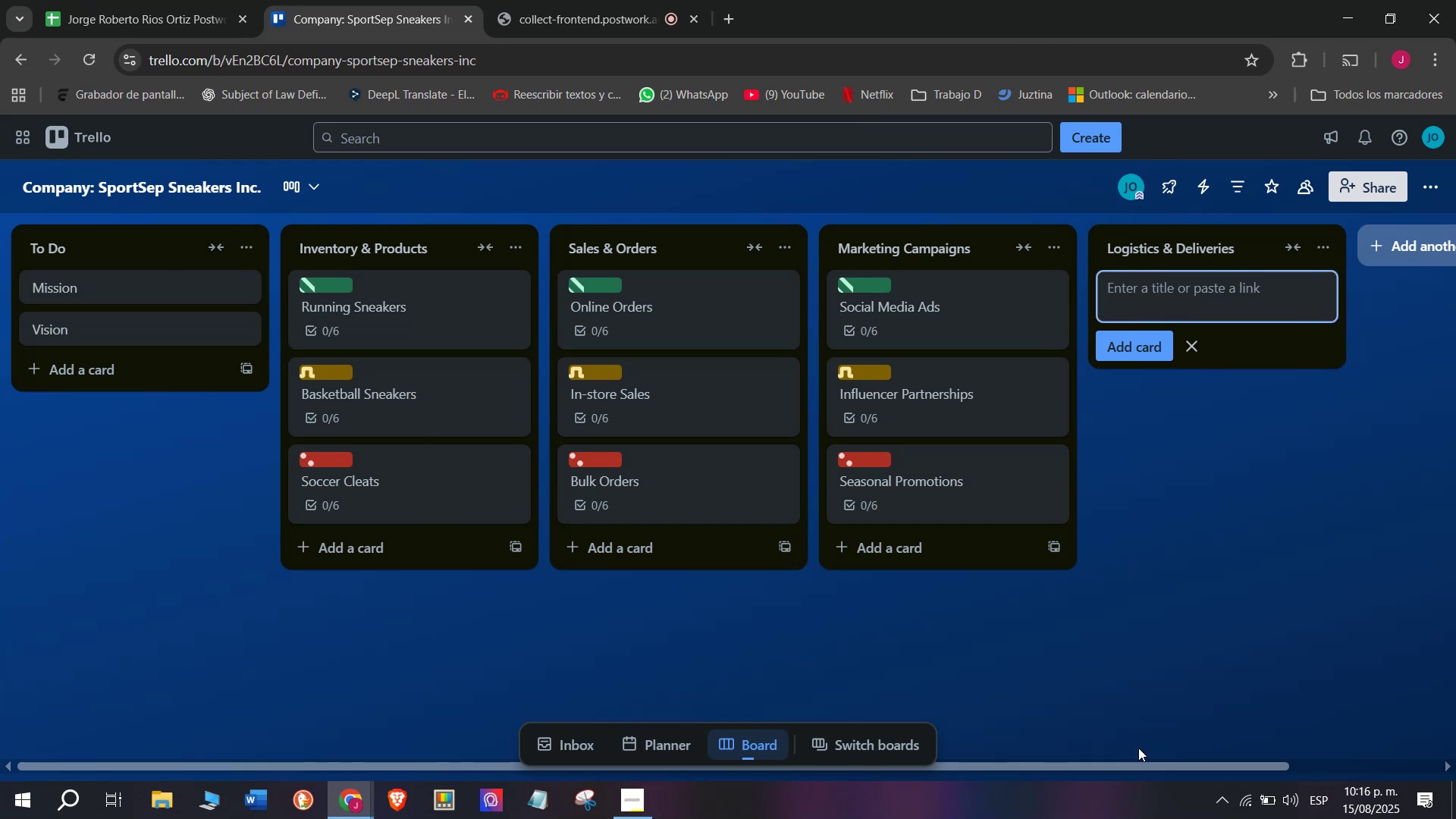 
left_click_drag(start_coordinate=[1150, 768], to_coordinate=[1319, 698])
 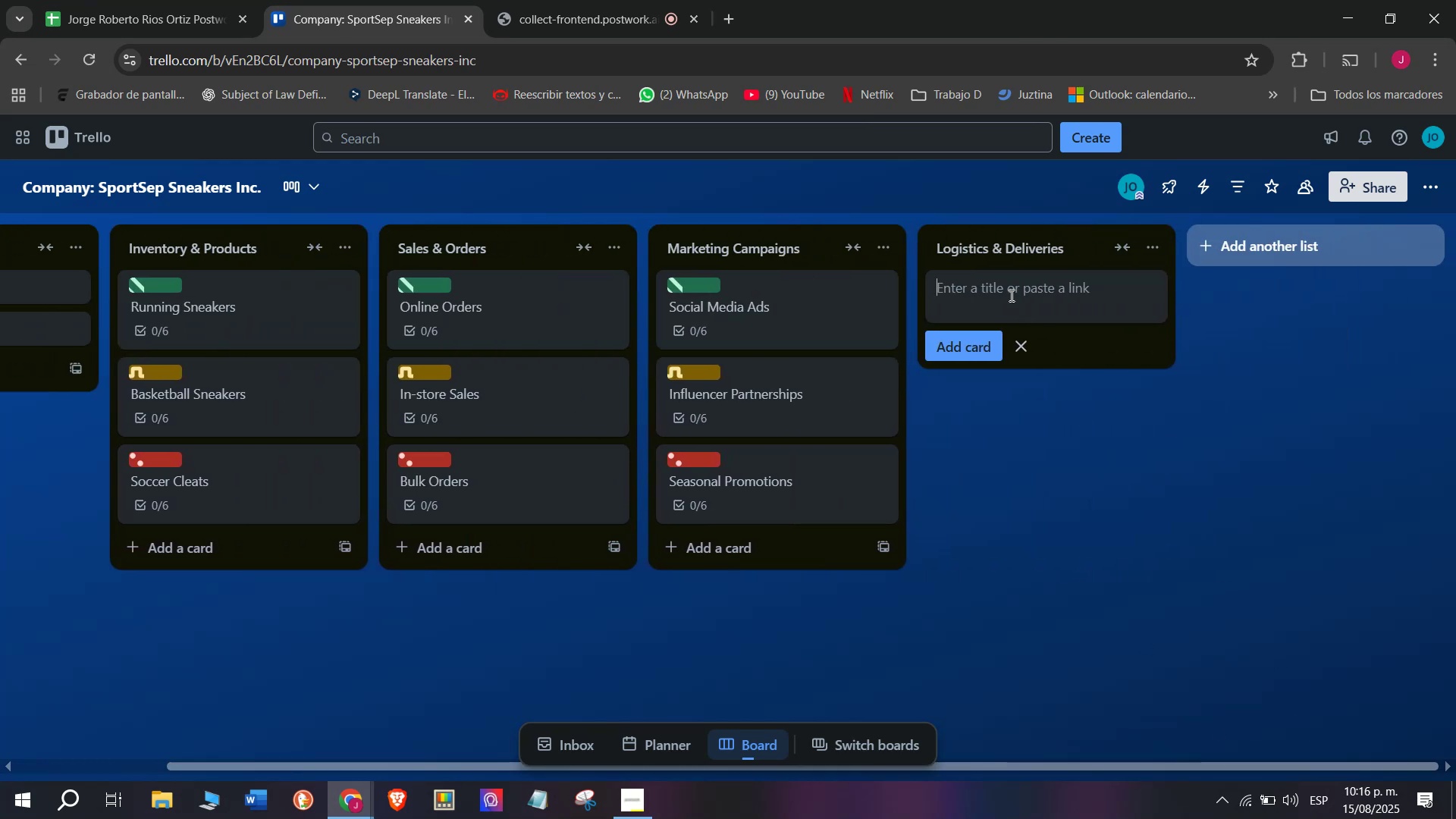 
type(Local Del)
key(Backspace)
type(liveriu)
key(Backspace)
type(ees)
key(Backspace)
key(Backspace)
type(s )
 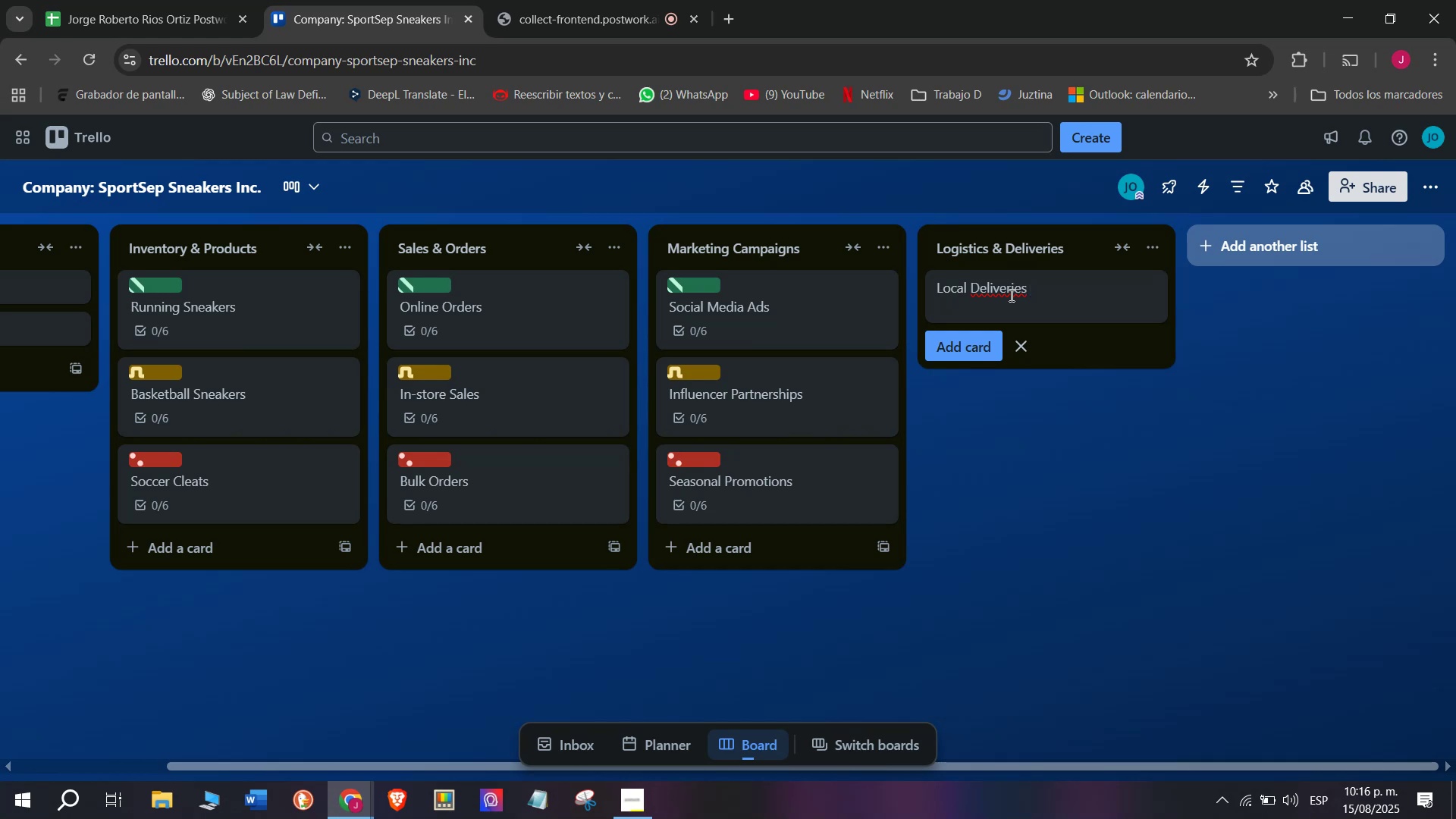 
key(Enter)
 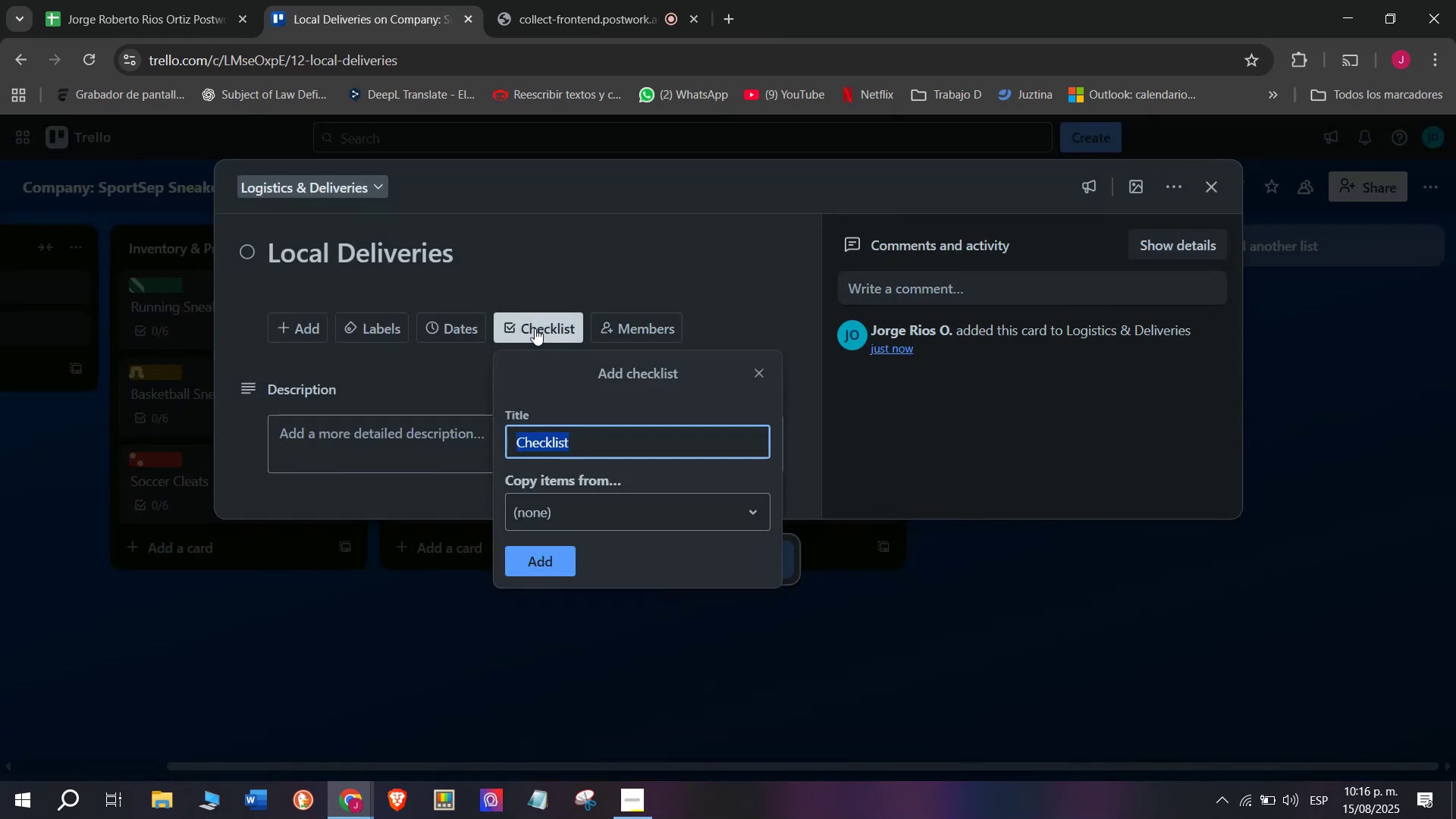 
left_click([550, 557])
 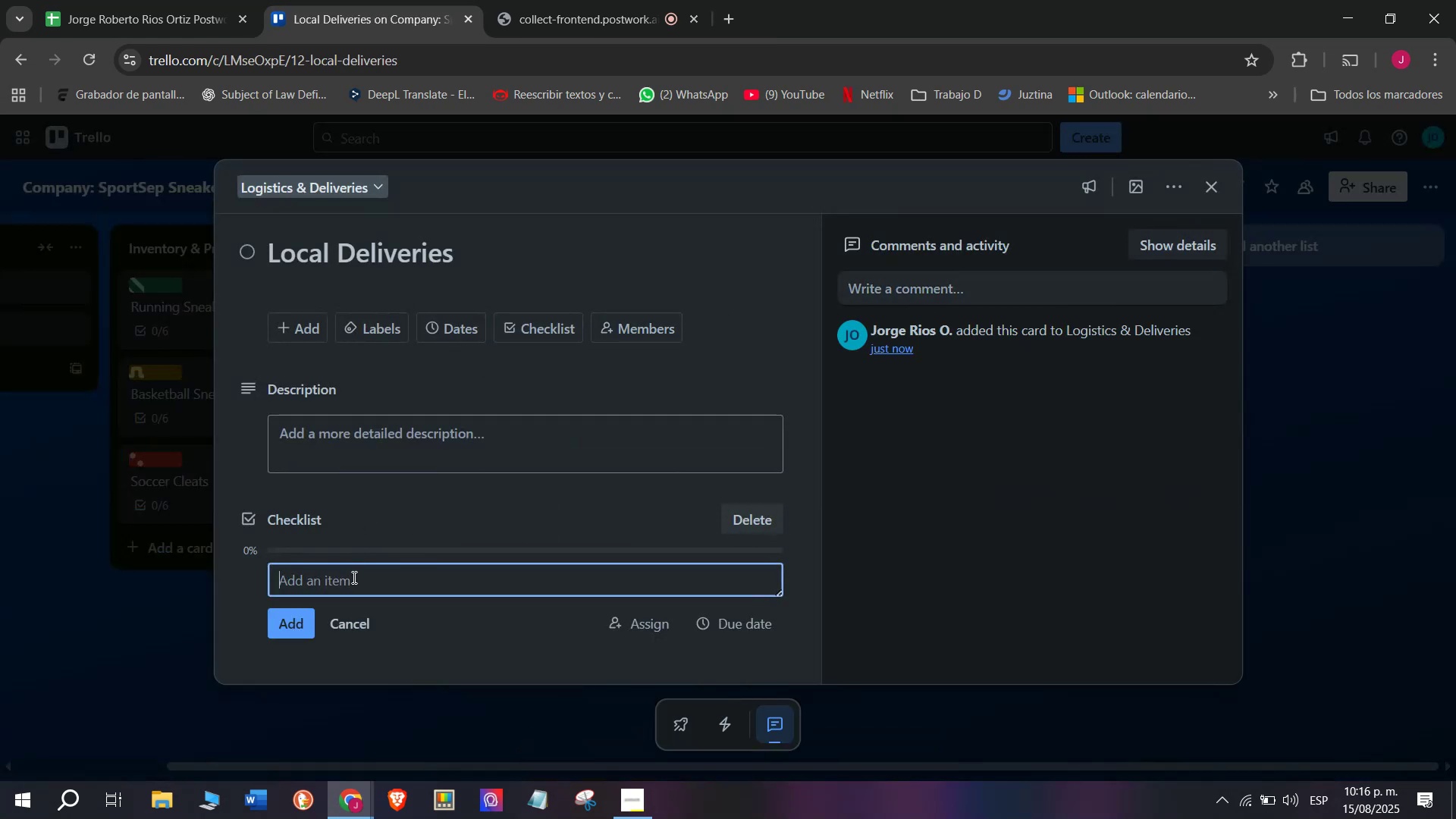 
left_click([353, 585])
 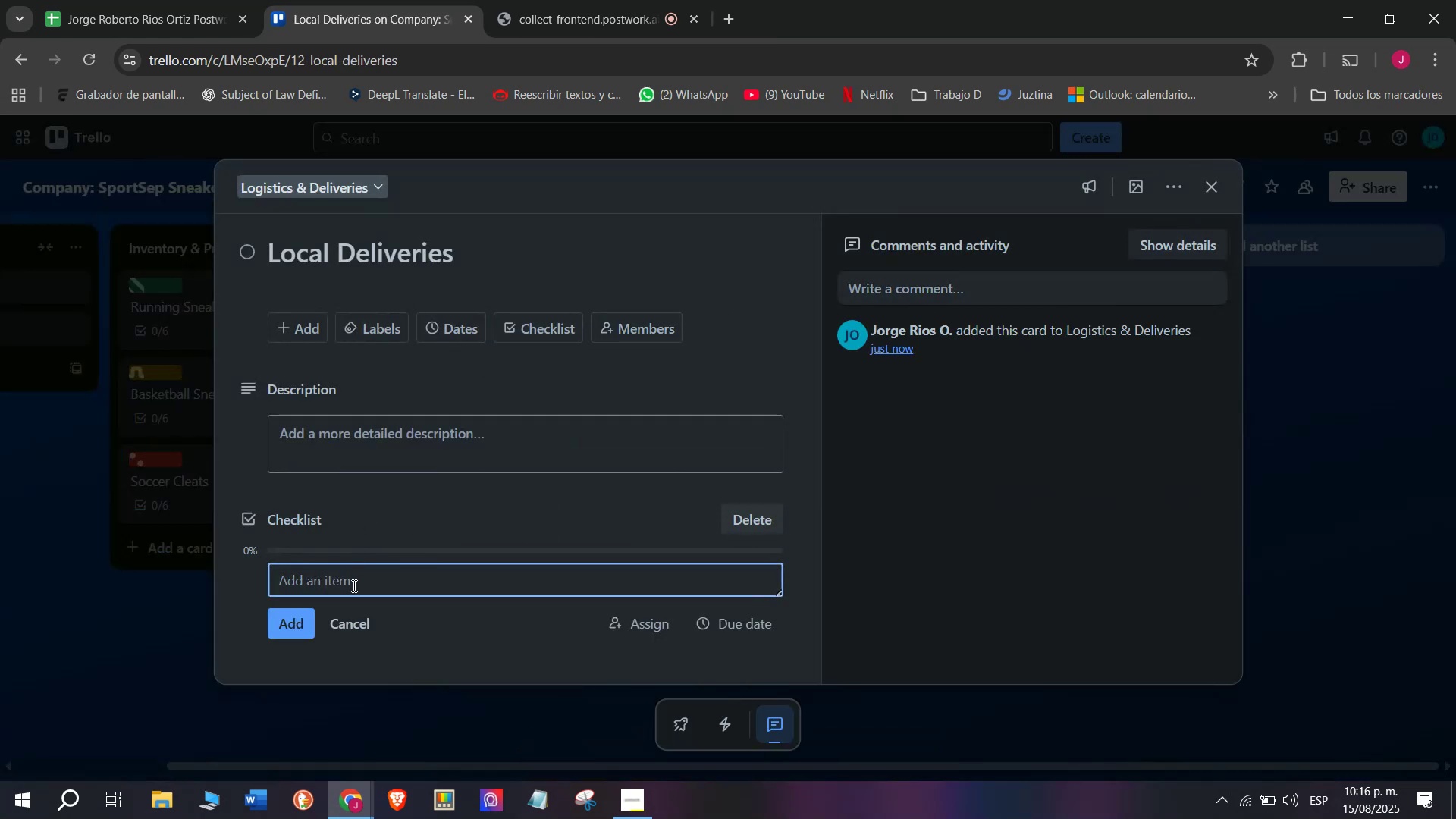 
type(Co)
key(Backspace)
type(onfir)
key(Backspace)
type(ma)
key(Backspace)
key(Backspace)
key(Backspace)
type(r)
key(Backspace)
type(irma)
key(Backspace)
 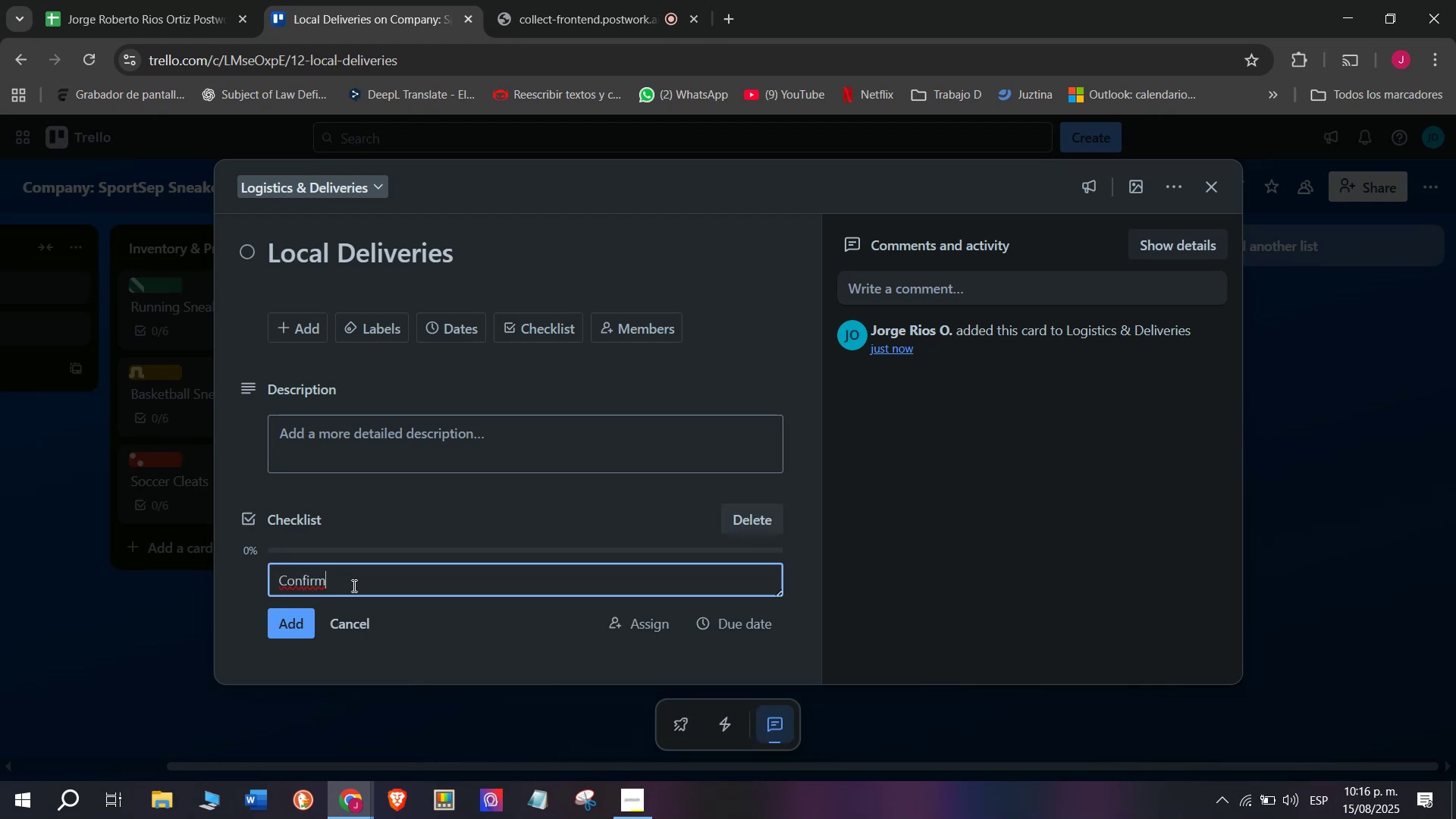 
type( delivery addresses)
 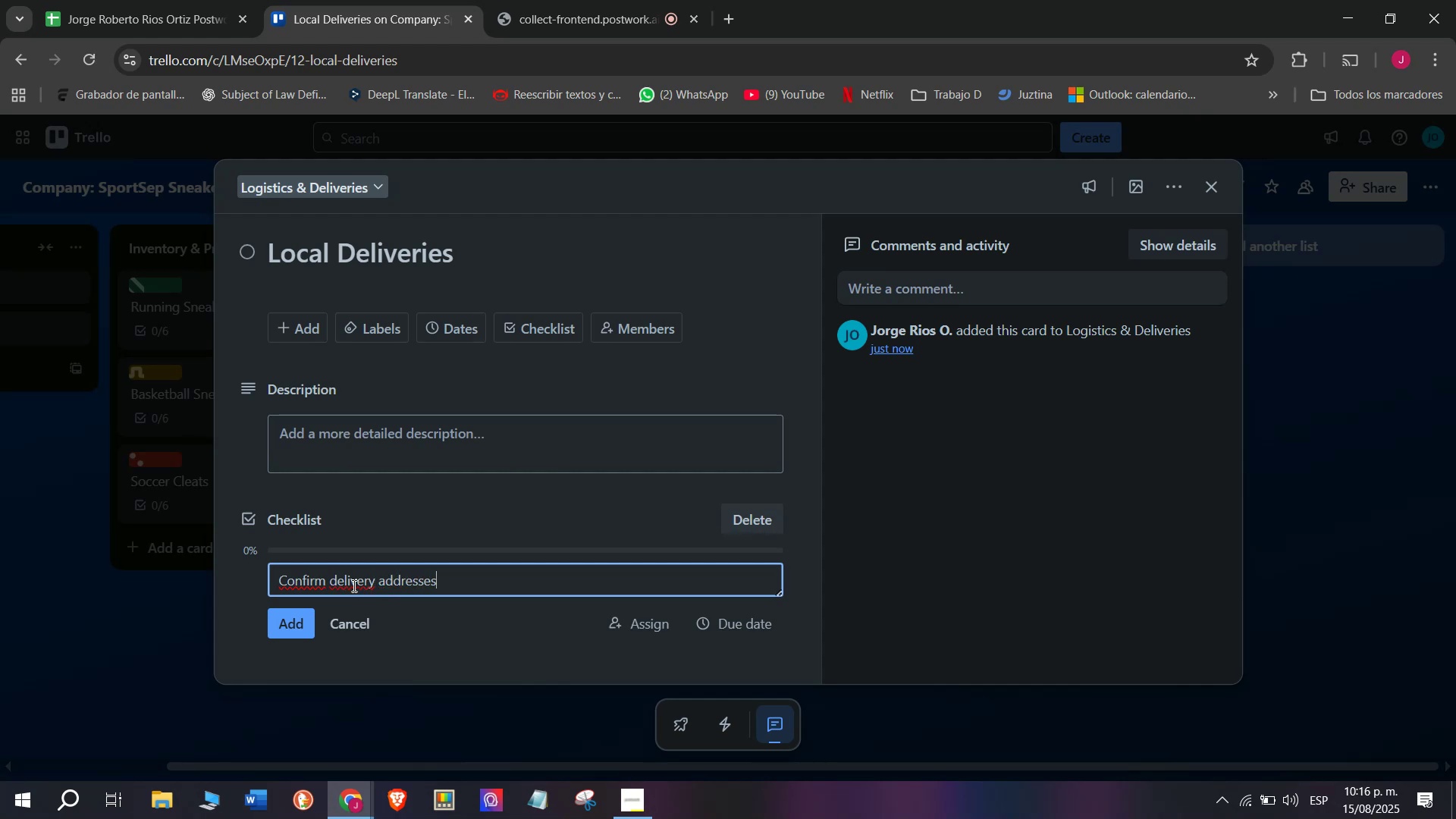 
key(Enter)
 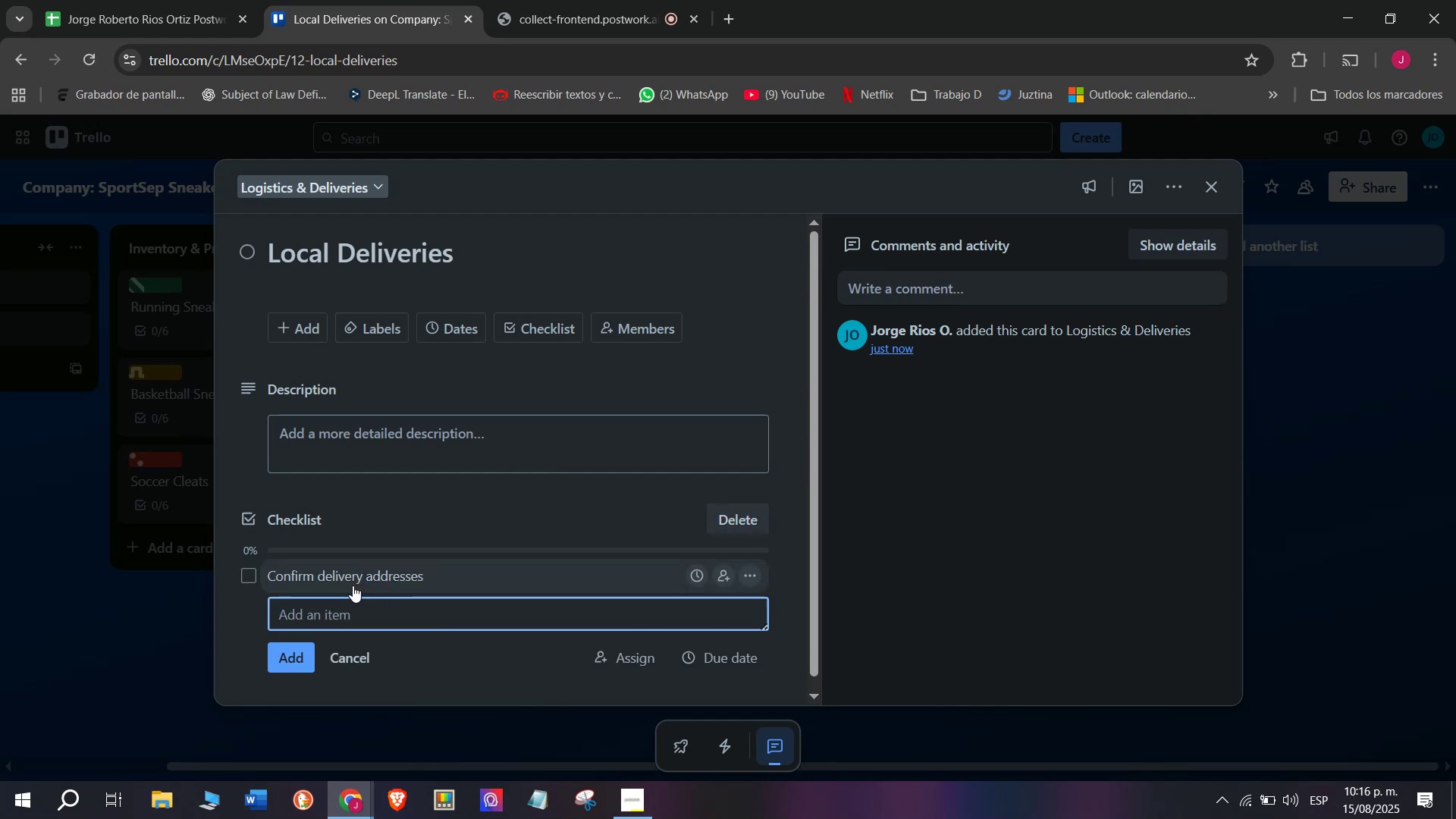 
type(Assing)
key(Backspace)
key(Backspace)
type(gn cop)
key(Backspace)
type(urierss)
key(Backspace)
 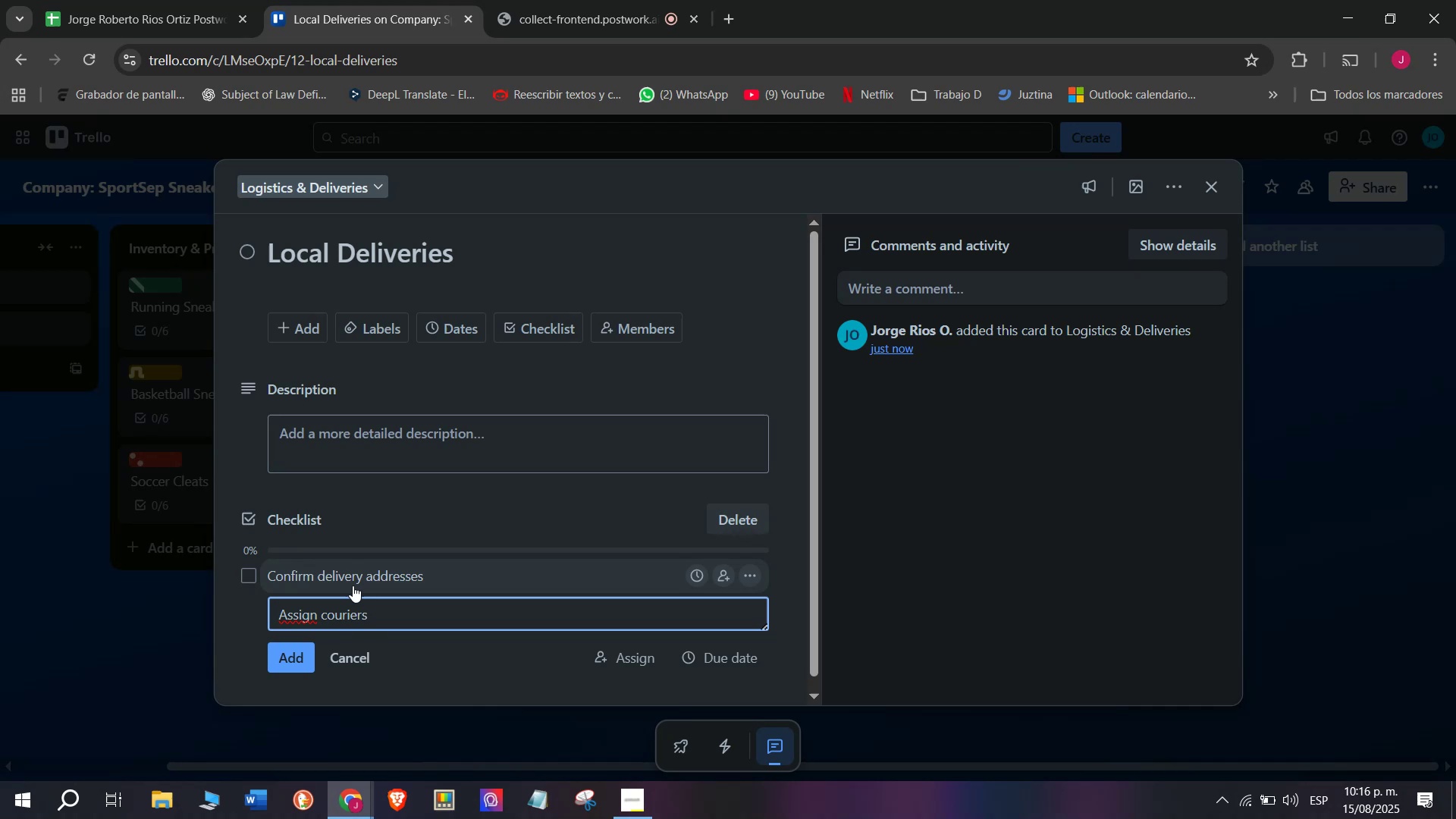 
key(Enter)
 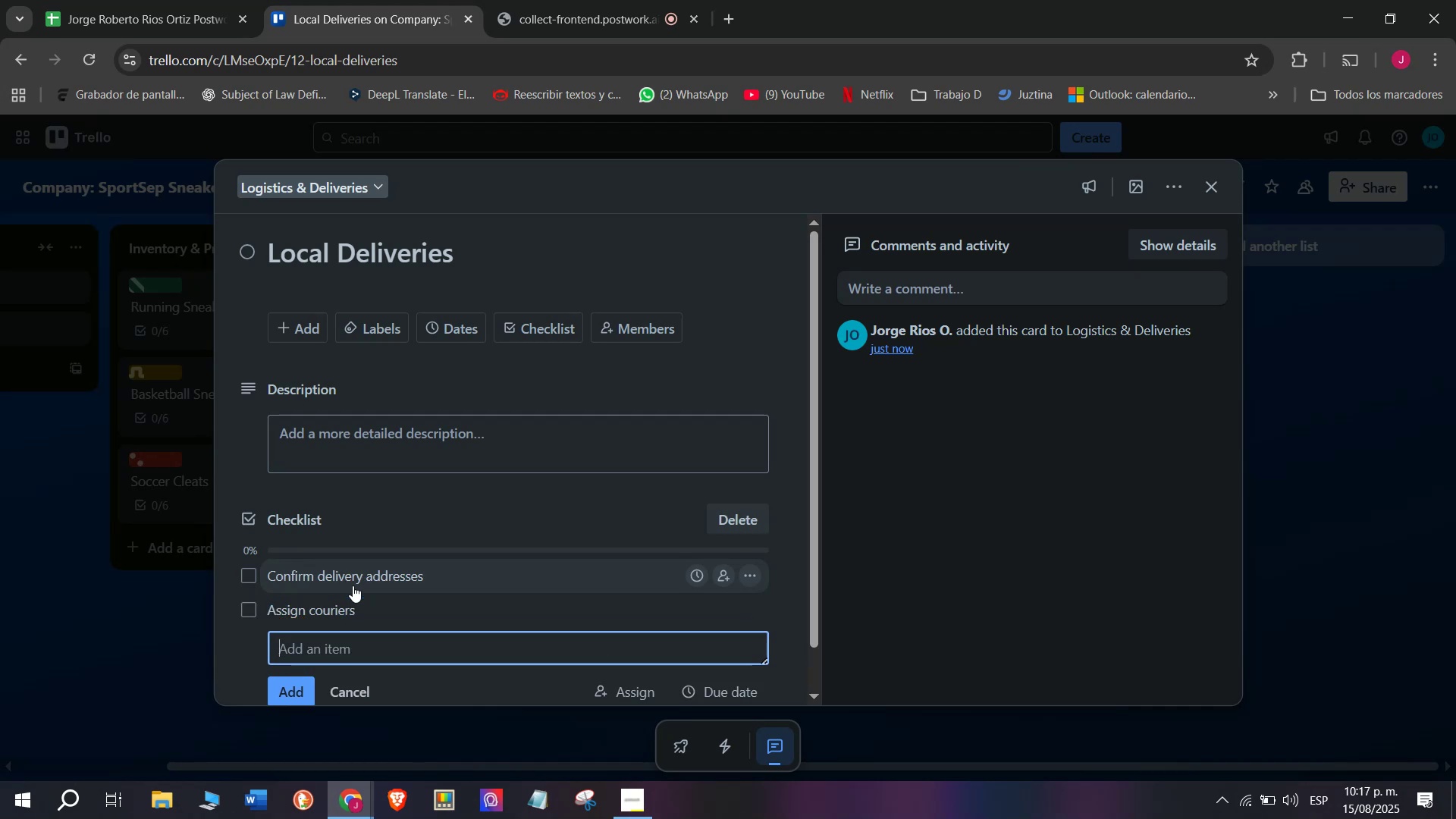 
type(Prepare packagiun)
key(Backspace)
key(Backspace)
key(Backspace)
type(ng)
key(Backspace)
key(Backspace)
type(ing)
 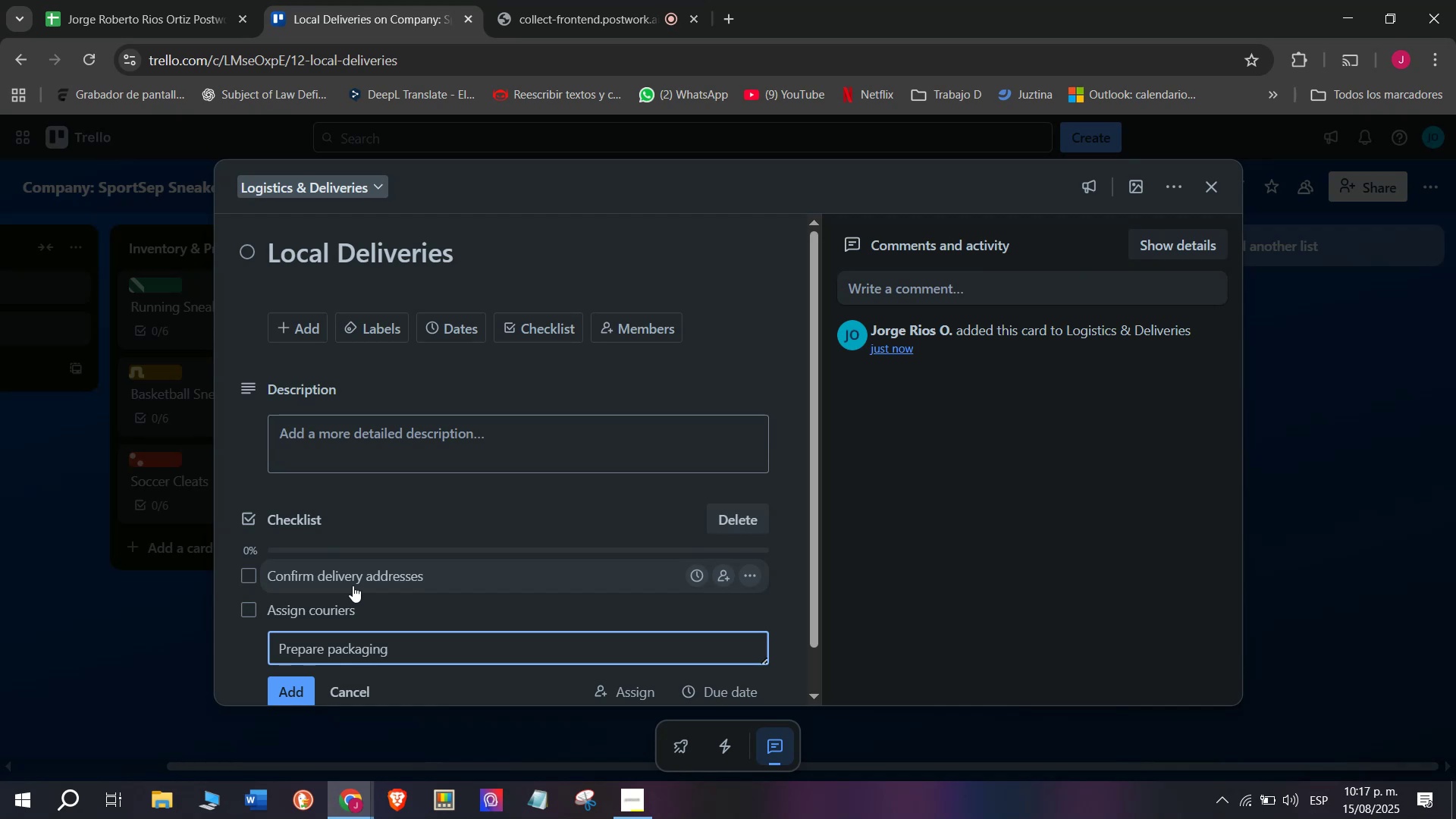 
key(Enter)
 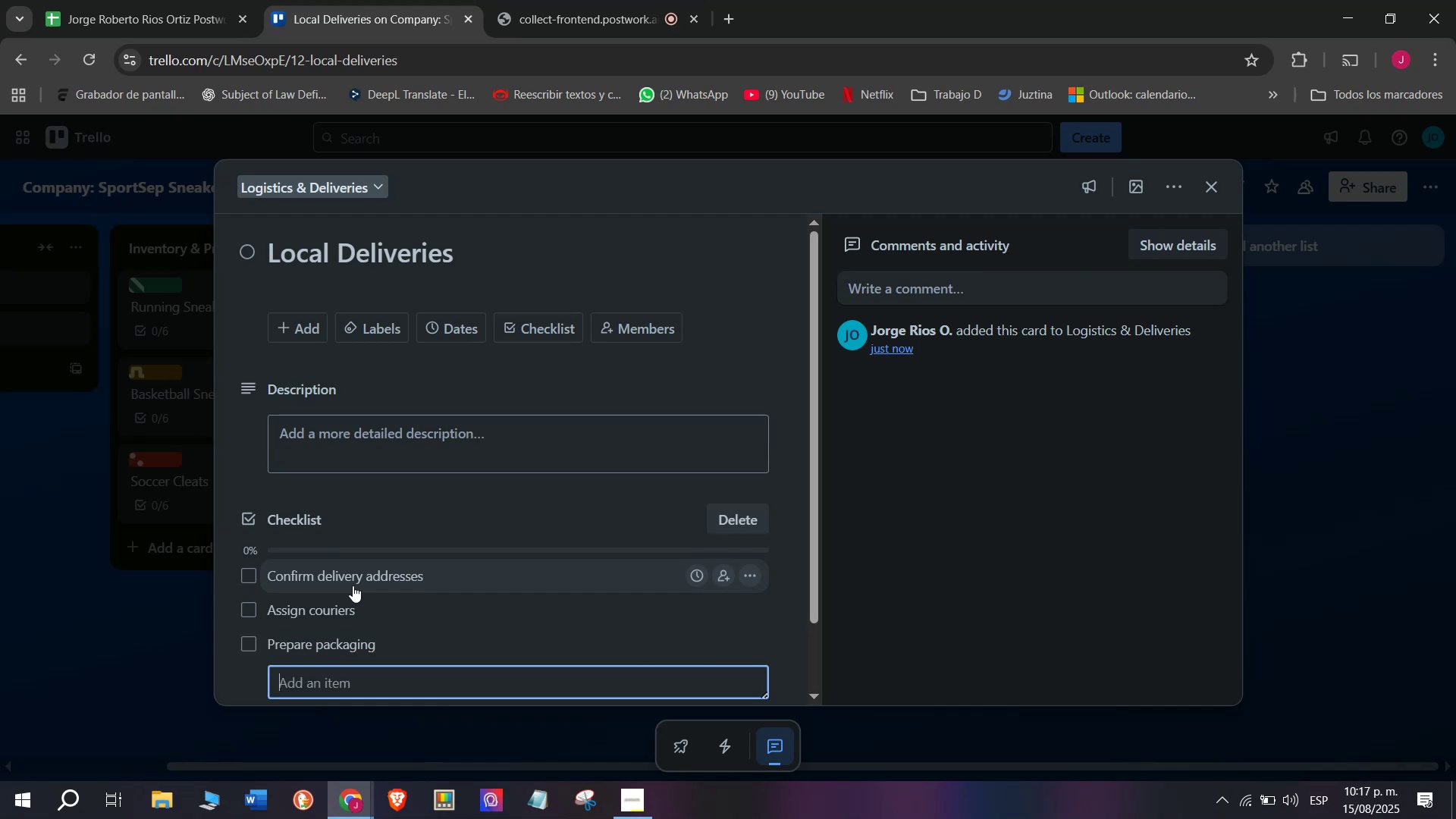 
scroll: coordinate [350, 599], scroll_direction: down, amount: 2.0
 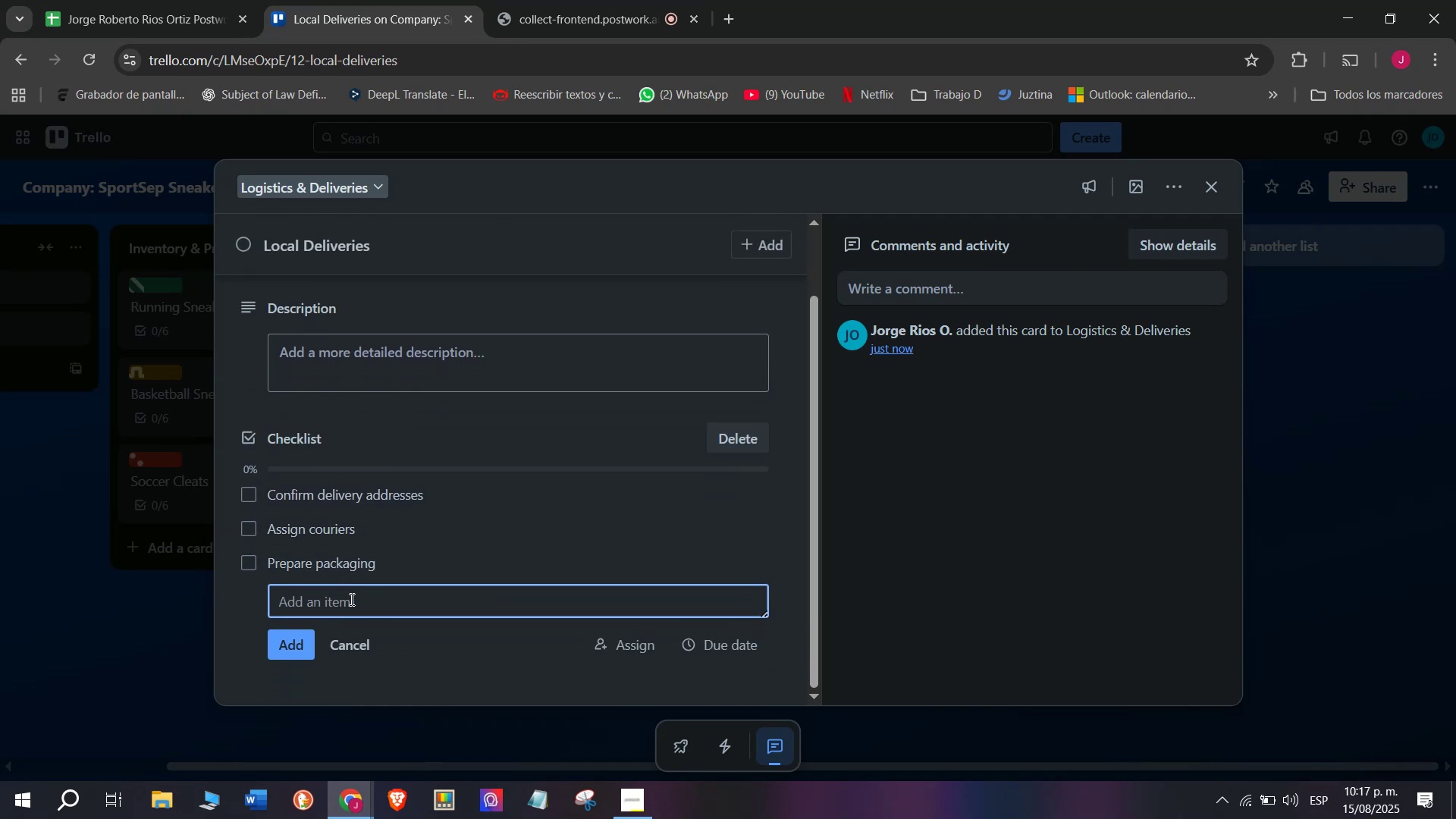 
type(Generate tracking numbers)
 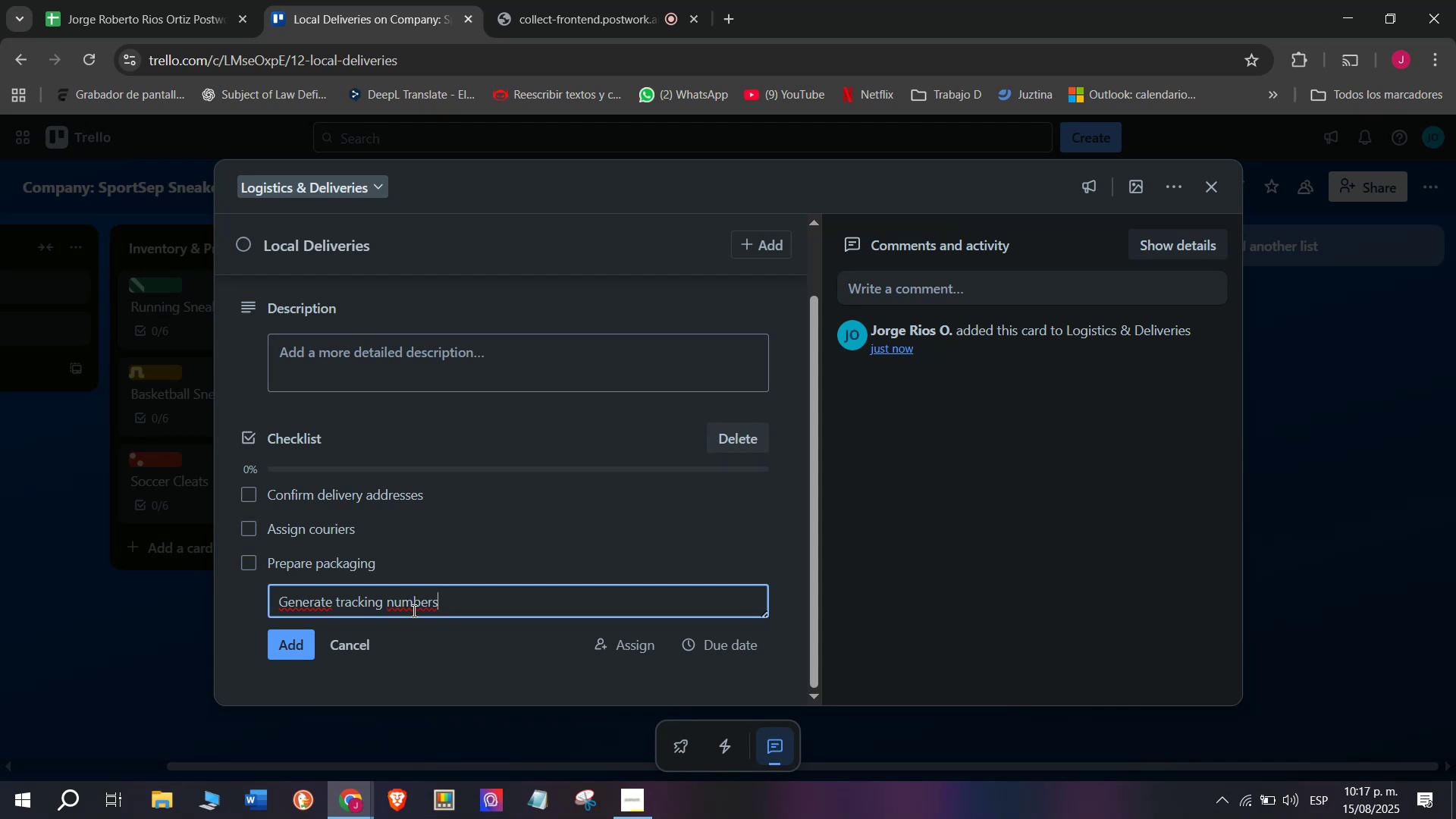 
key(Enter)
 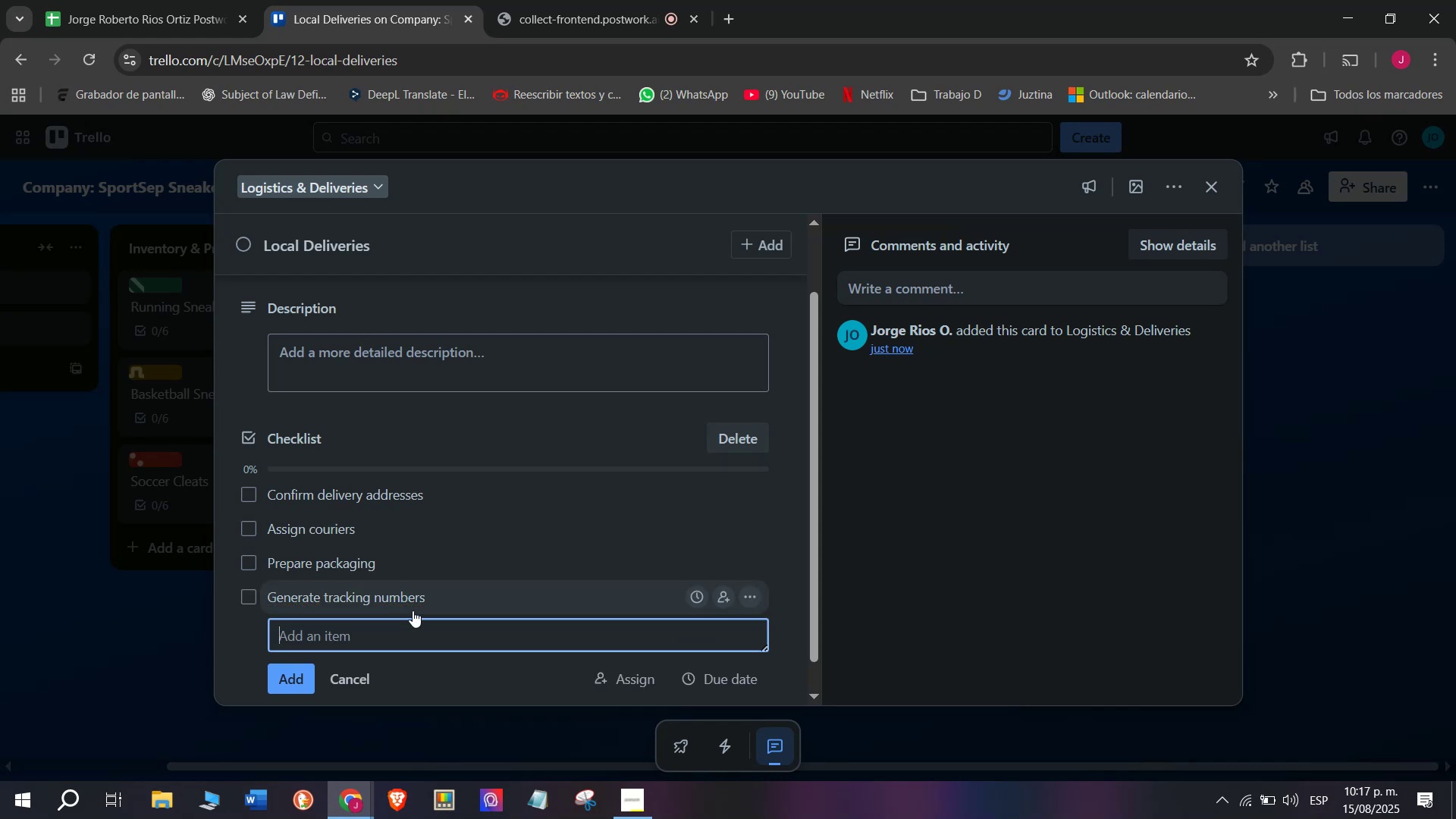 
type(Notify custoi)
key(Backspace)
type(mers)
 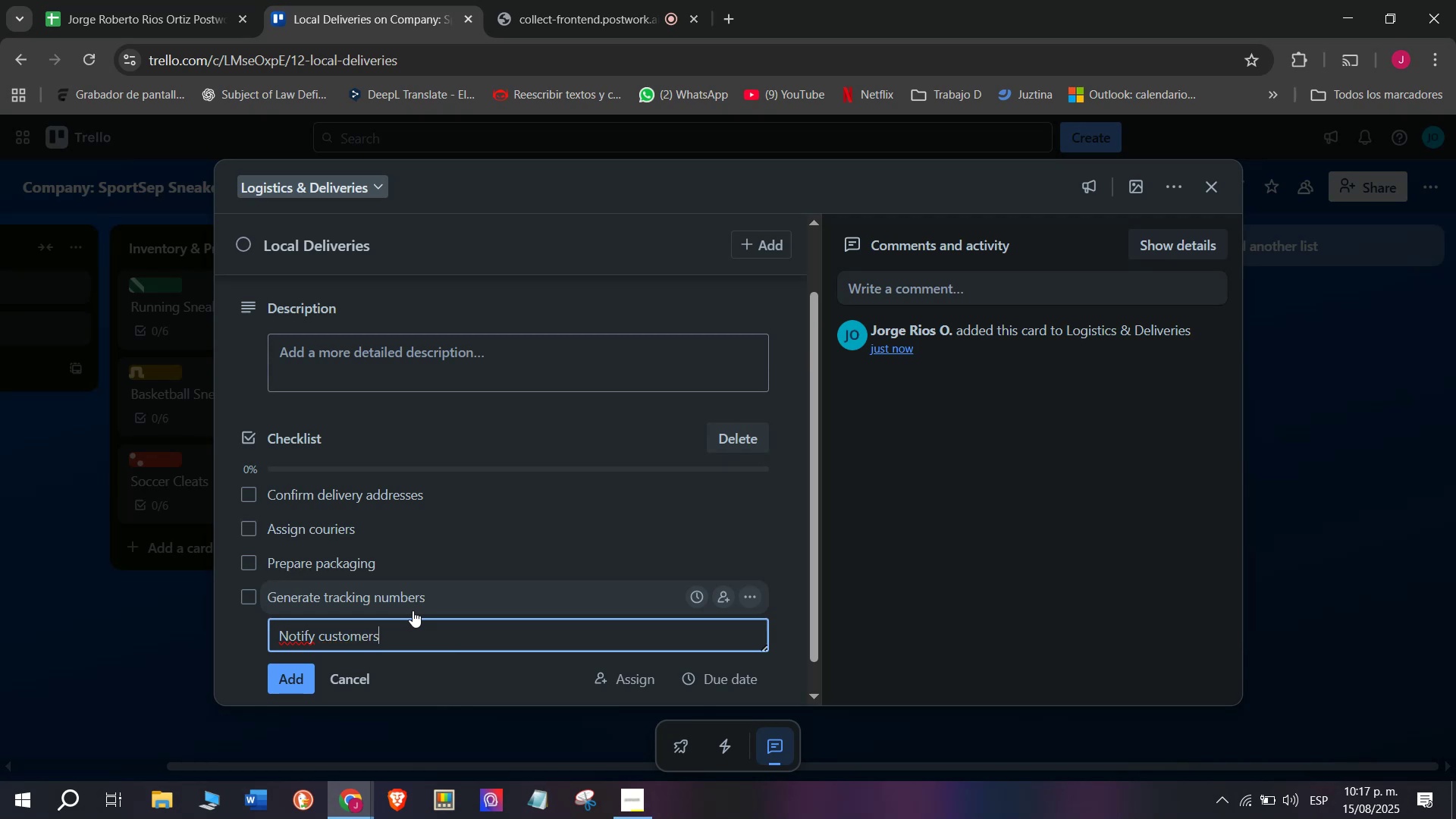 
key(Enter)
 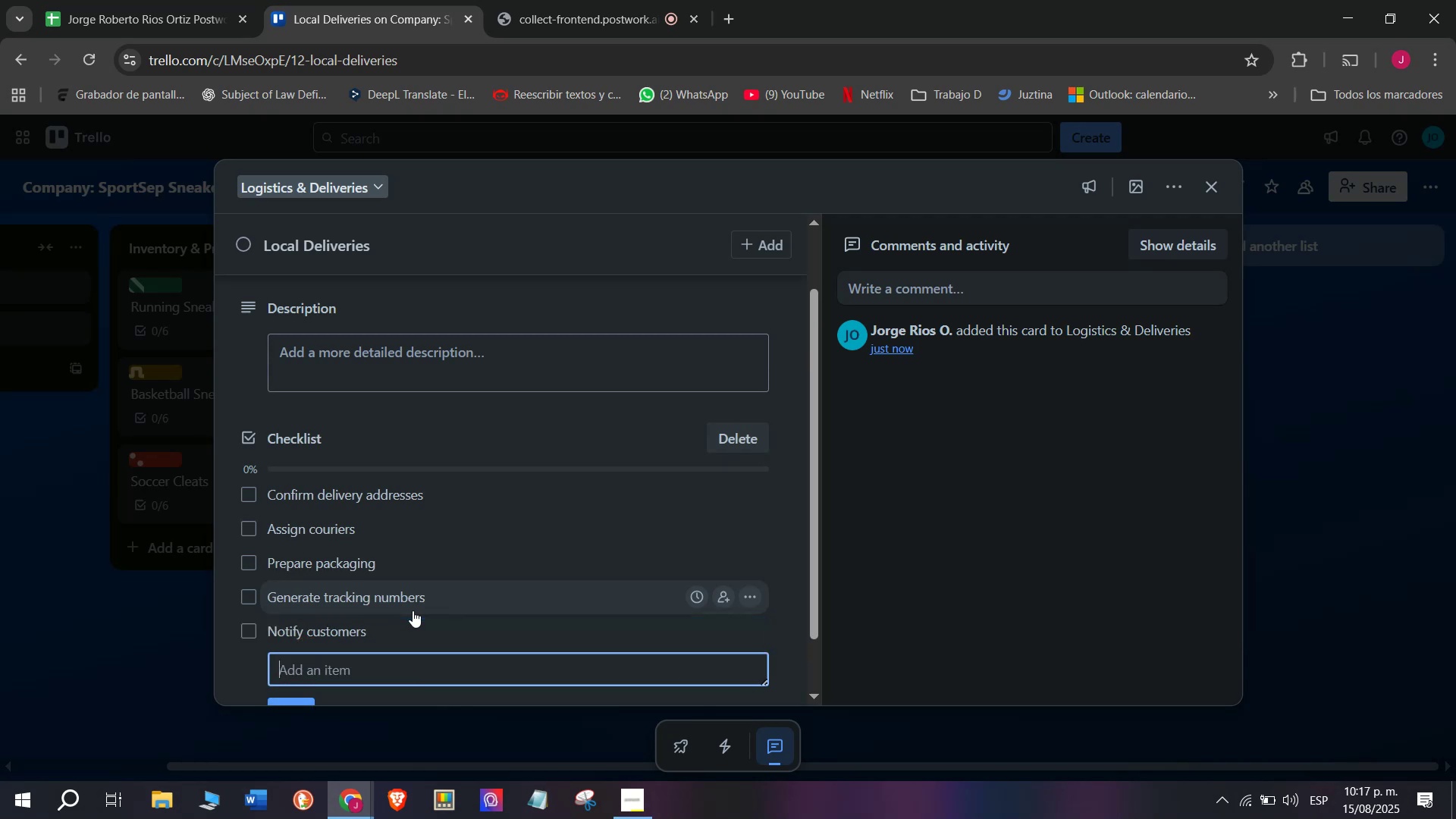 
type(Verufy)
key(Backspace)
key(Backspace)
key(Backspace)
type(ify delivery complemetion)
key(Backspace)
key(Backspace)
key(Backspace)
key(Backspace)
key(Backspace)
key(Backspace)
type(tion)
 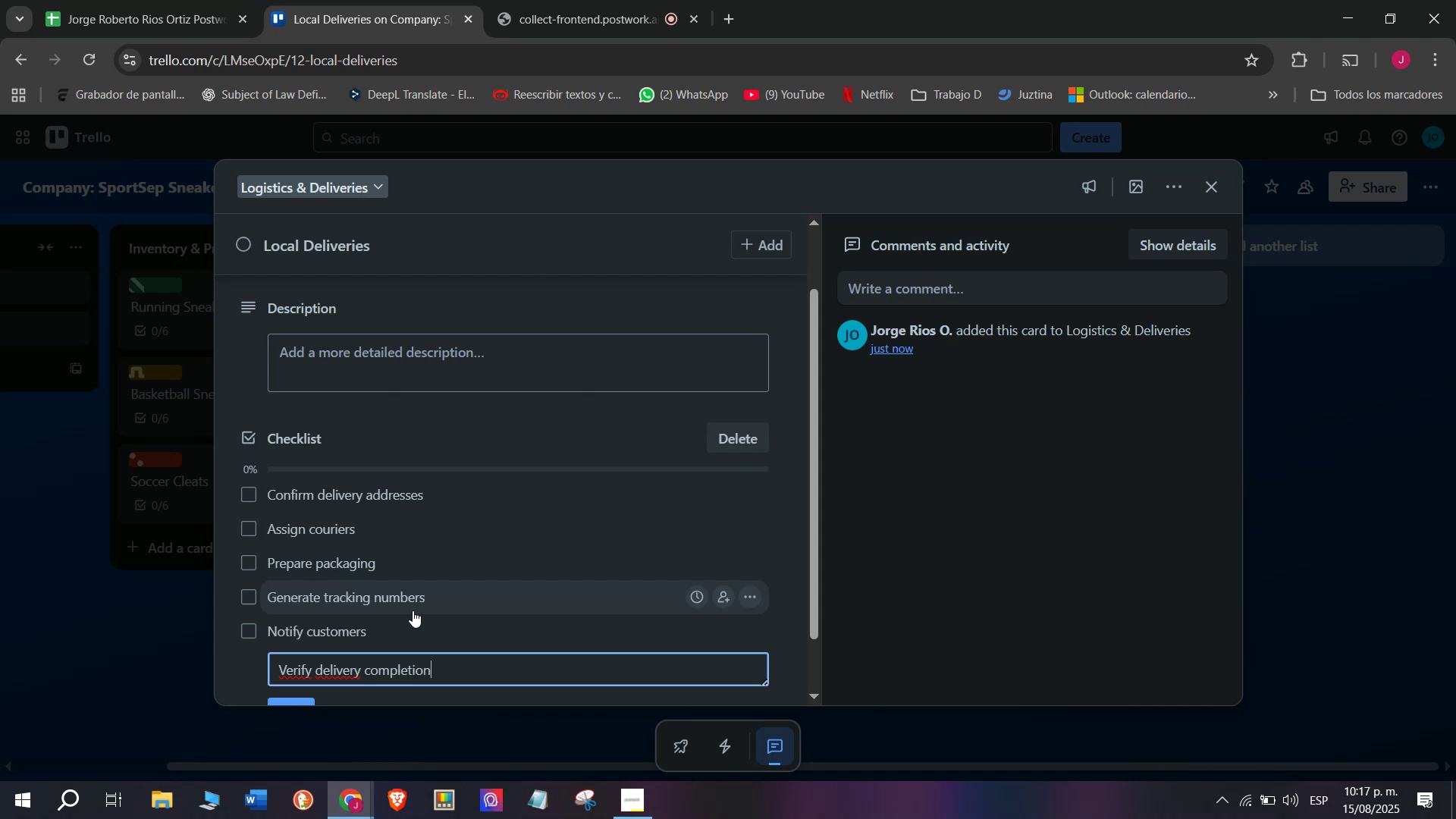 
key(Enter)
 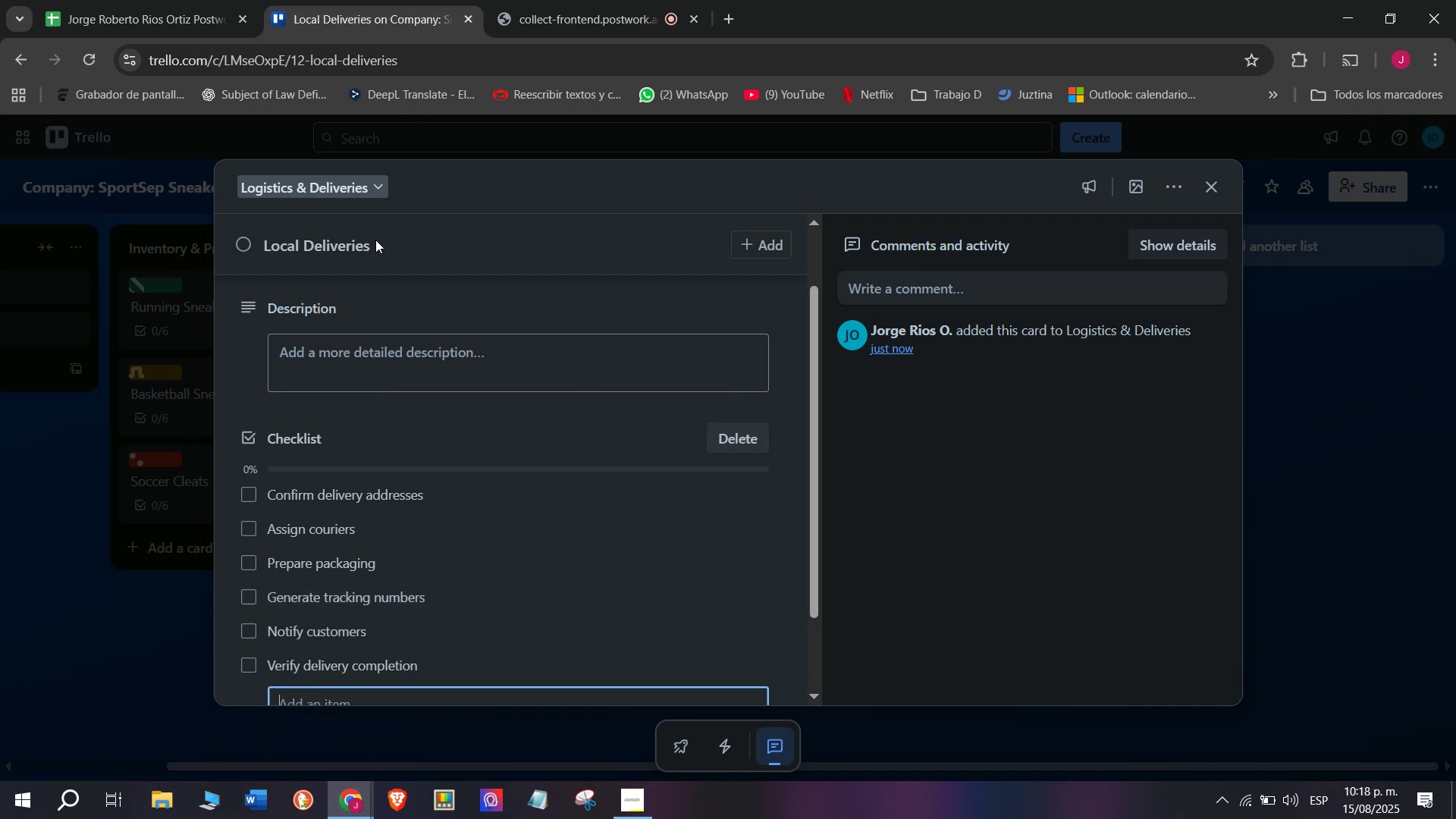 
scroll: coordinate [467, 496], scroll_direction: up, amount: 6.0
 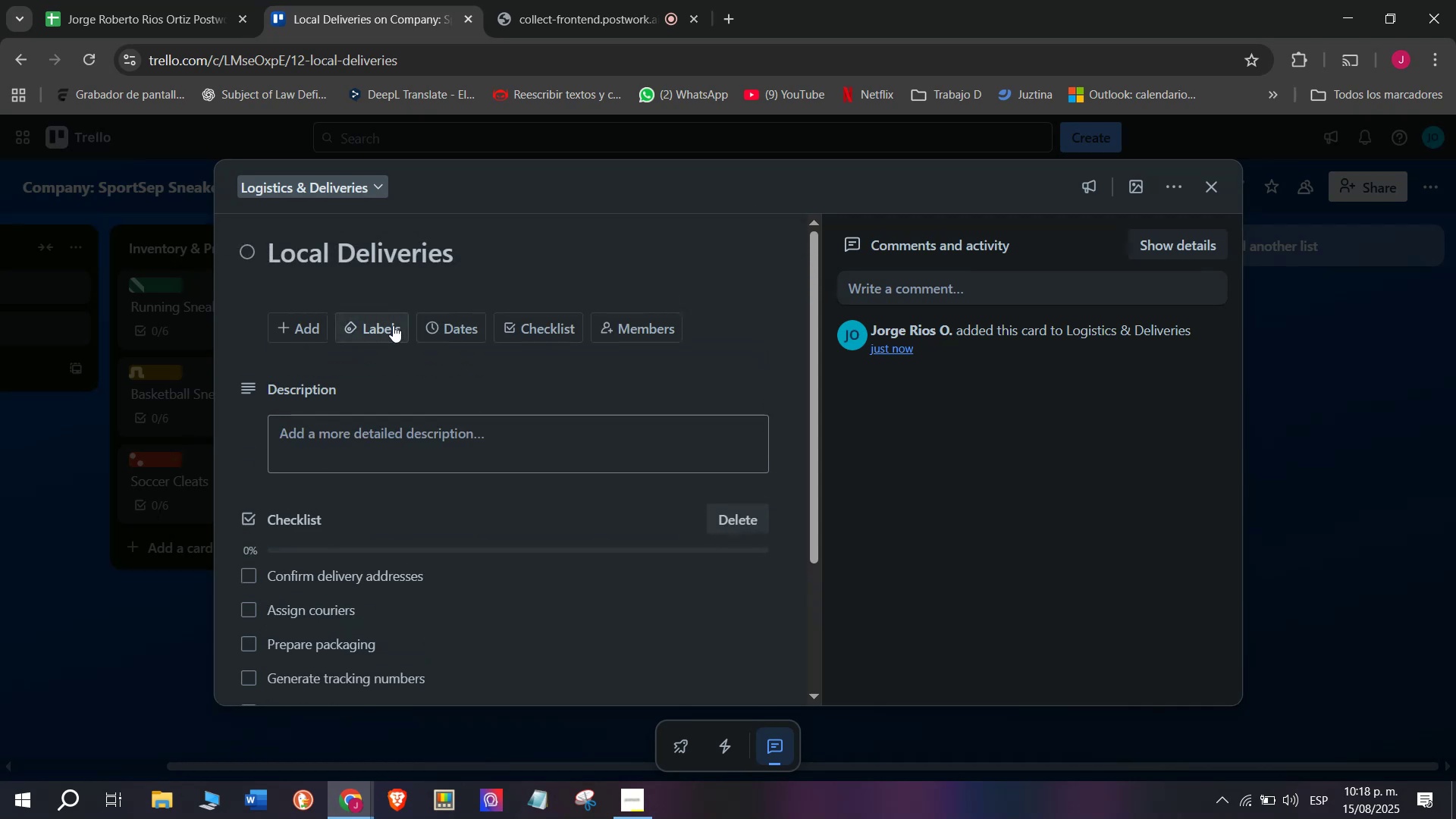 
left_click([393, 325])
 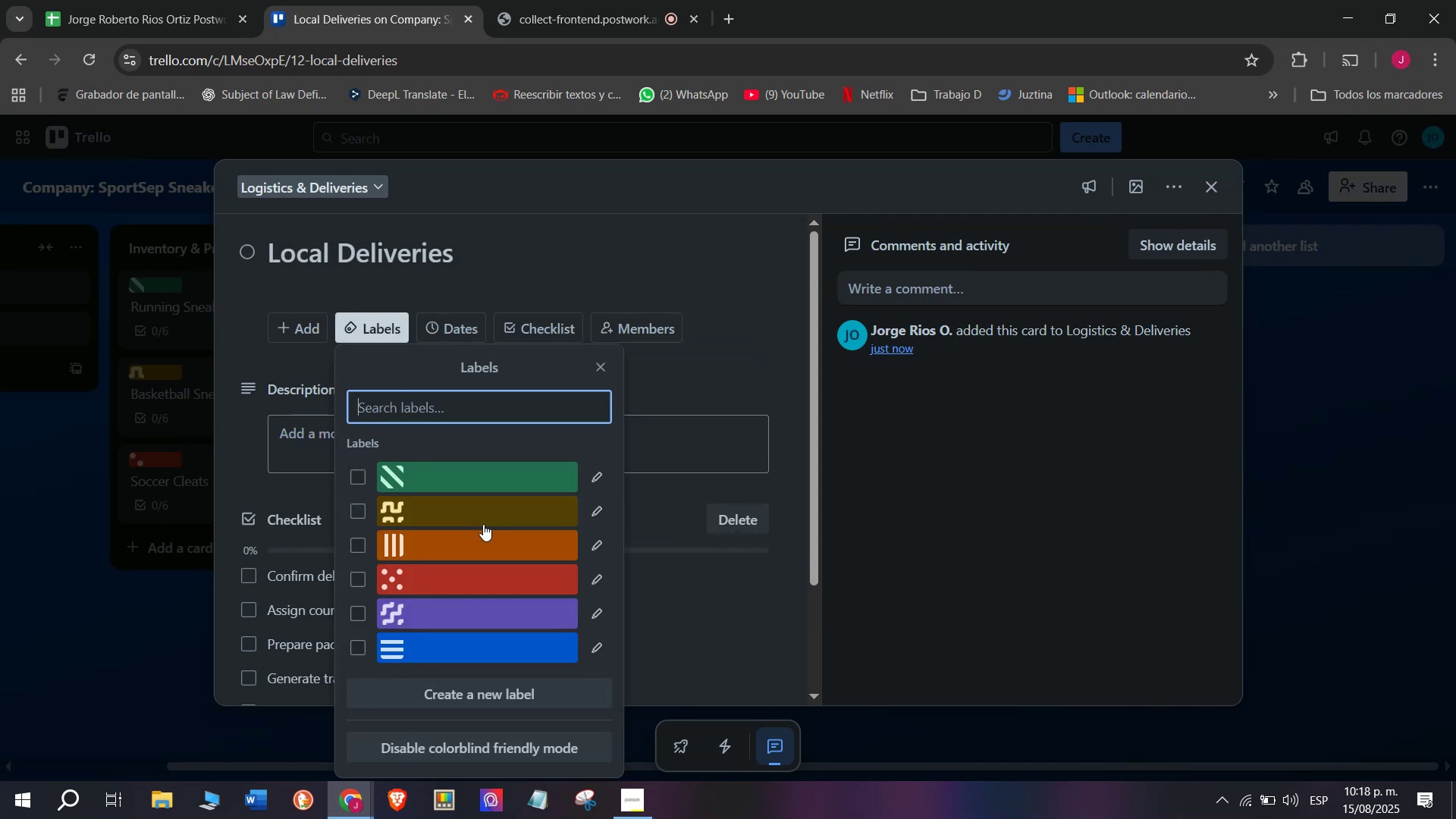 
left_click([483, 522])
 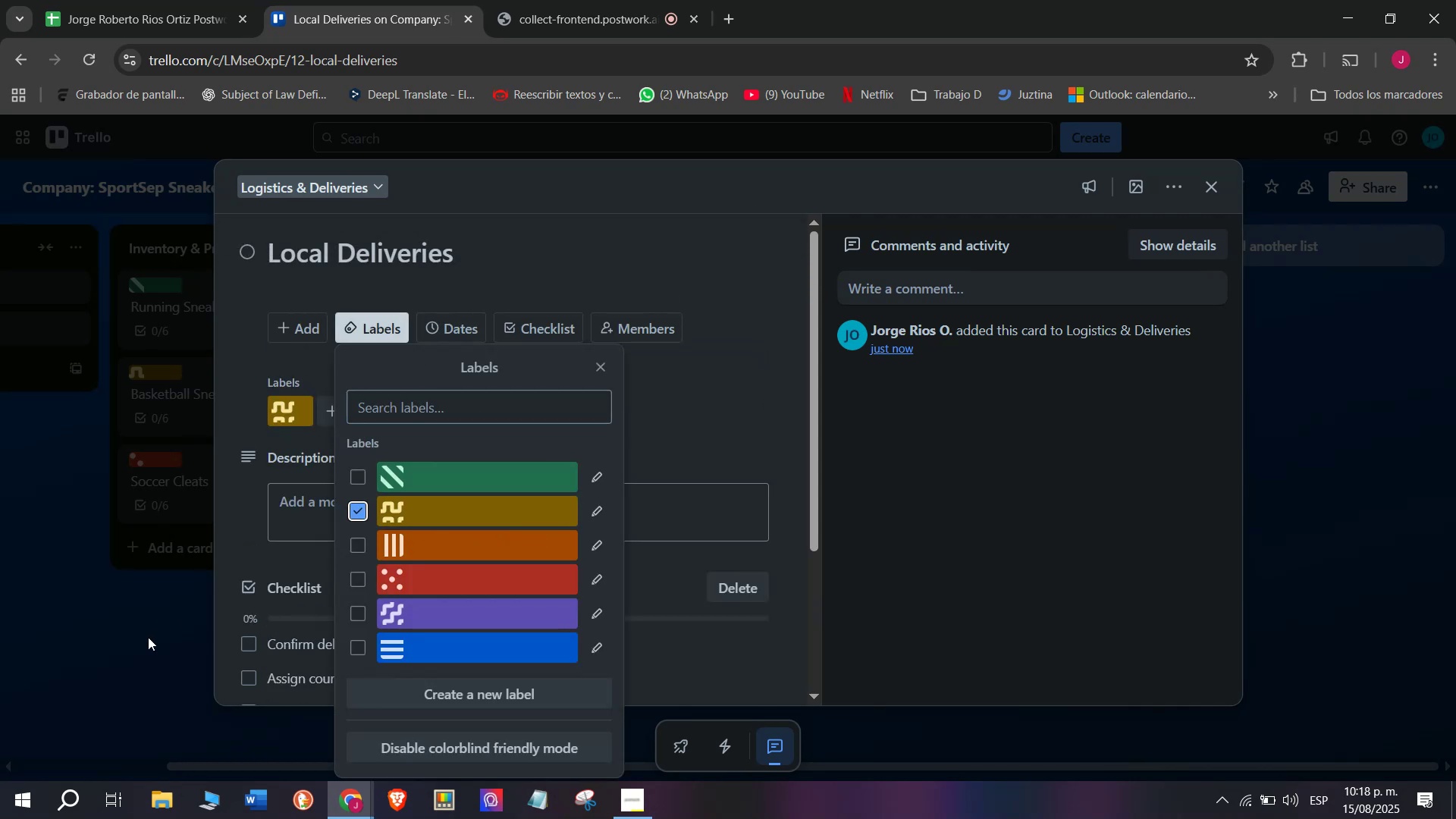 
left_click([146, 642])
 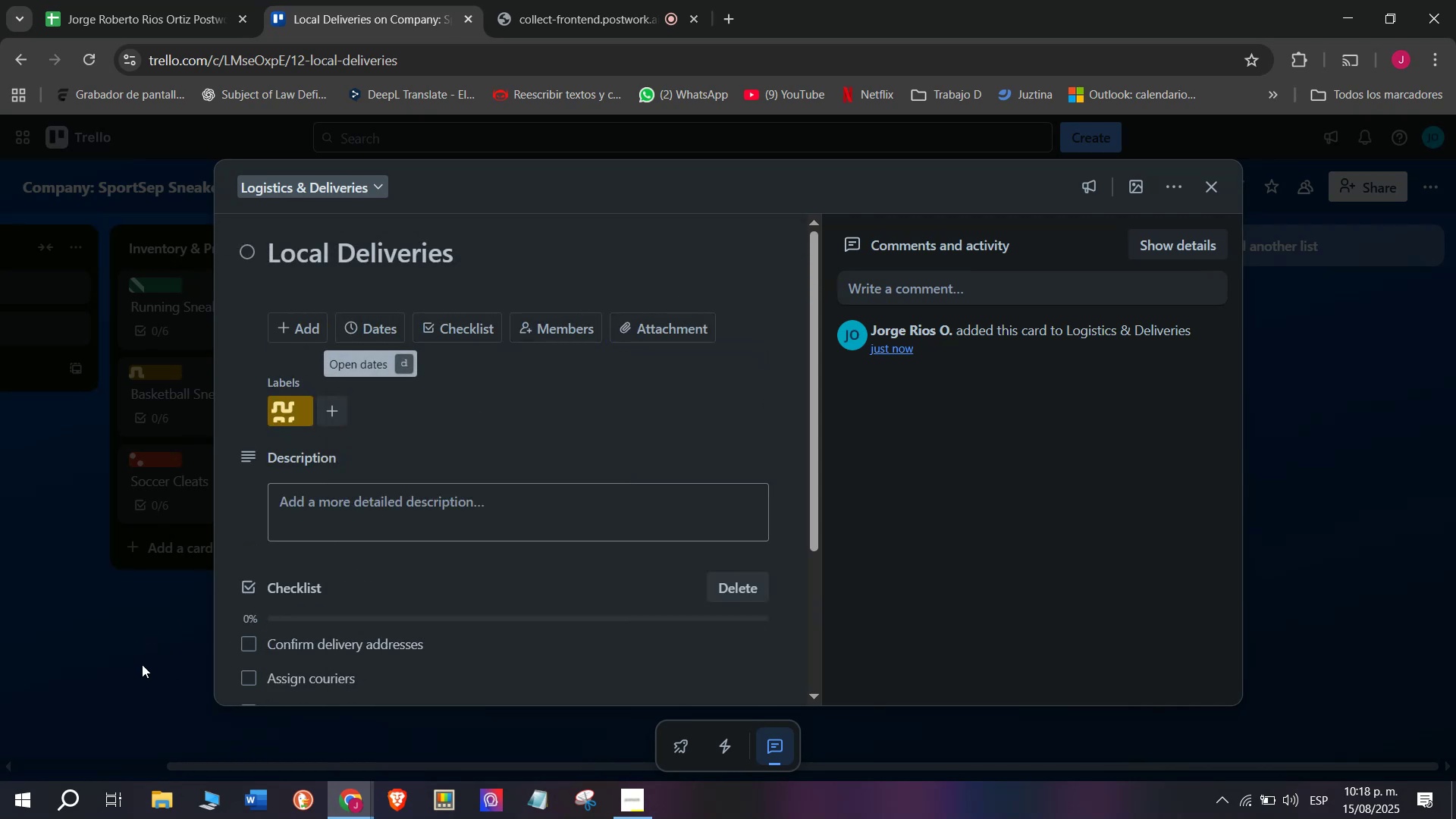 
left_click([142, 665])
 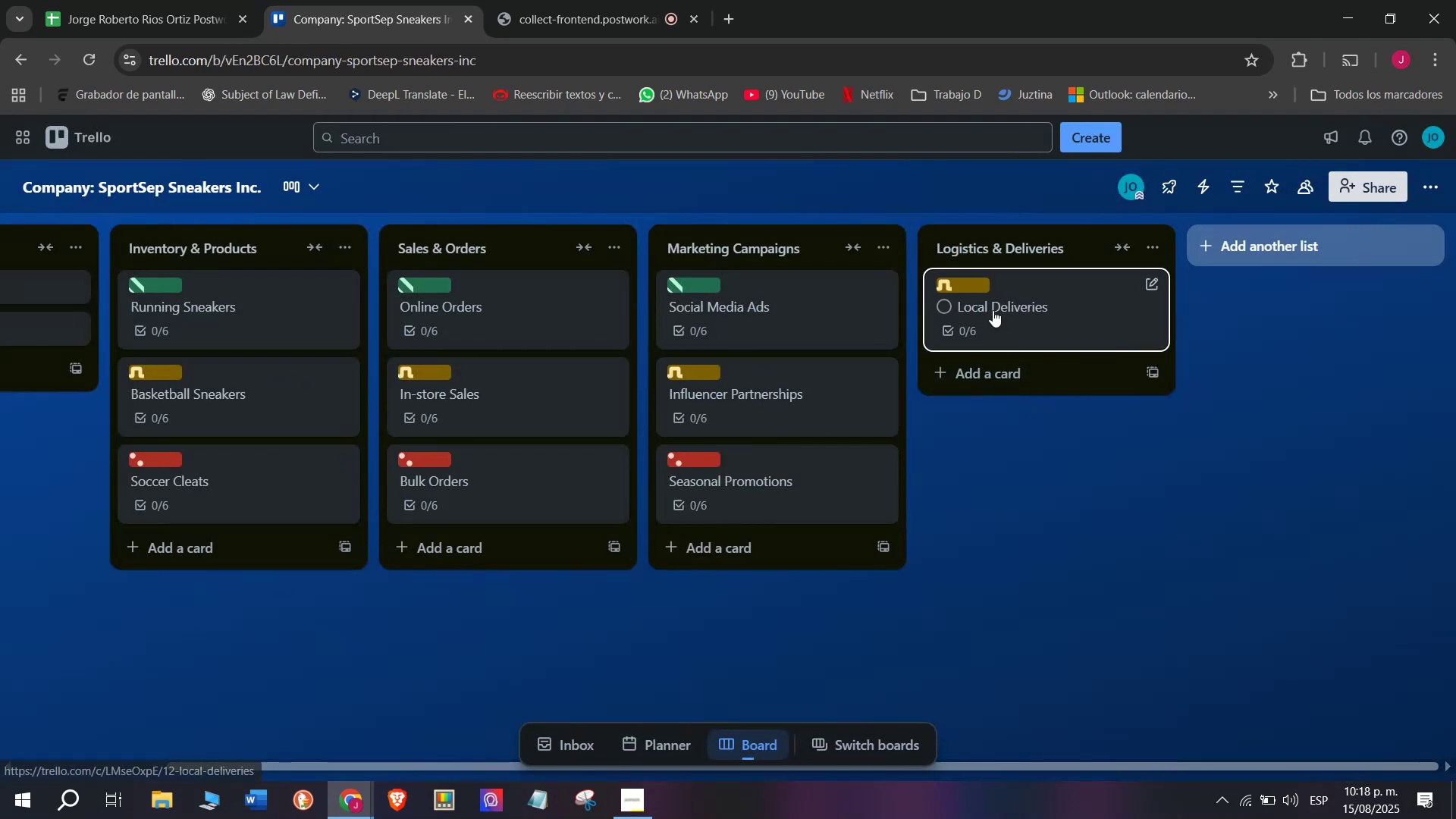 
left_click([993, 310])
 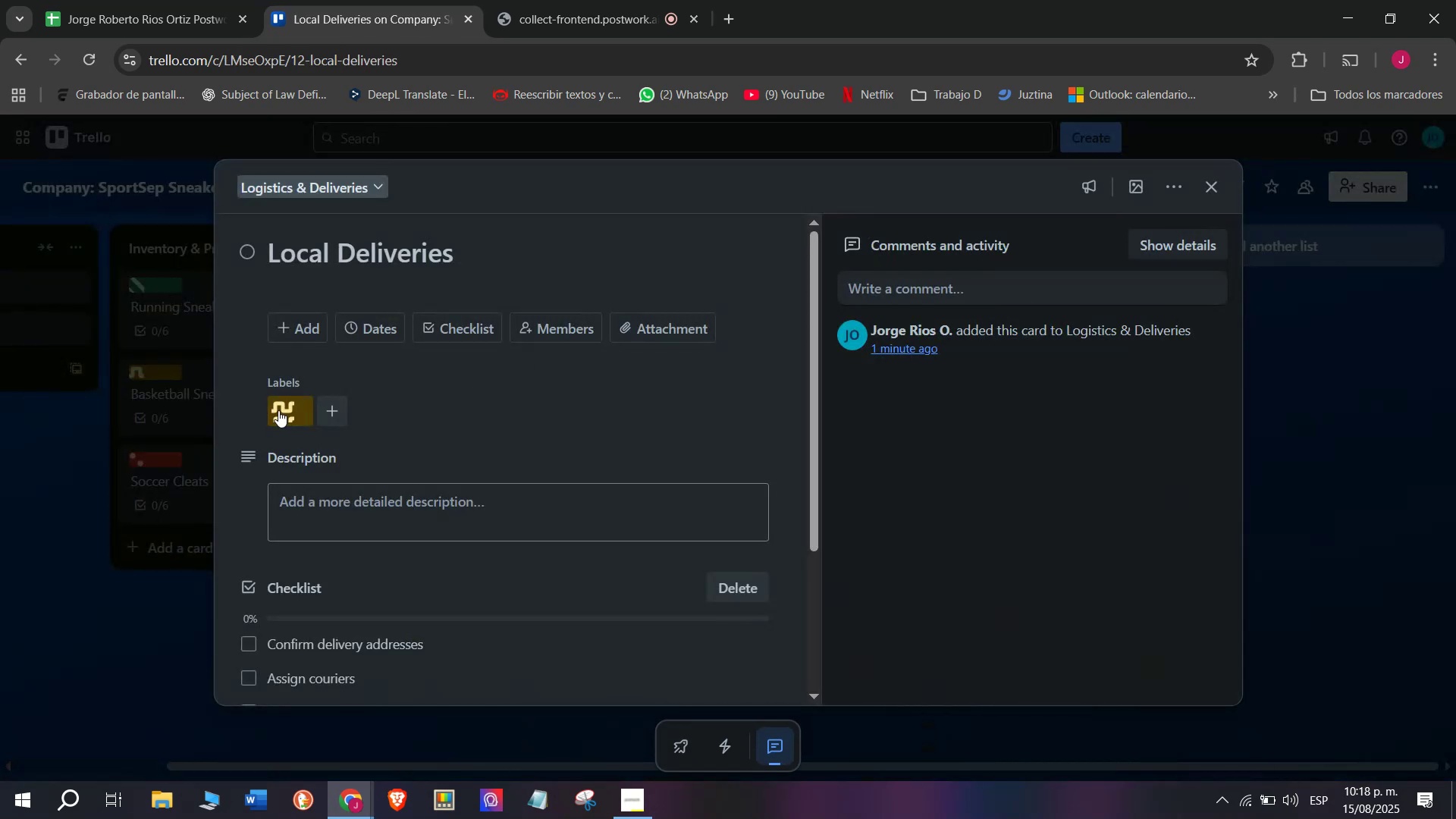 
left_click([303, 396])
 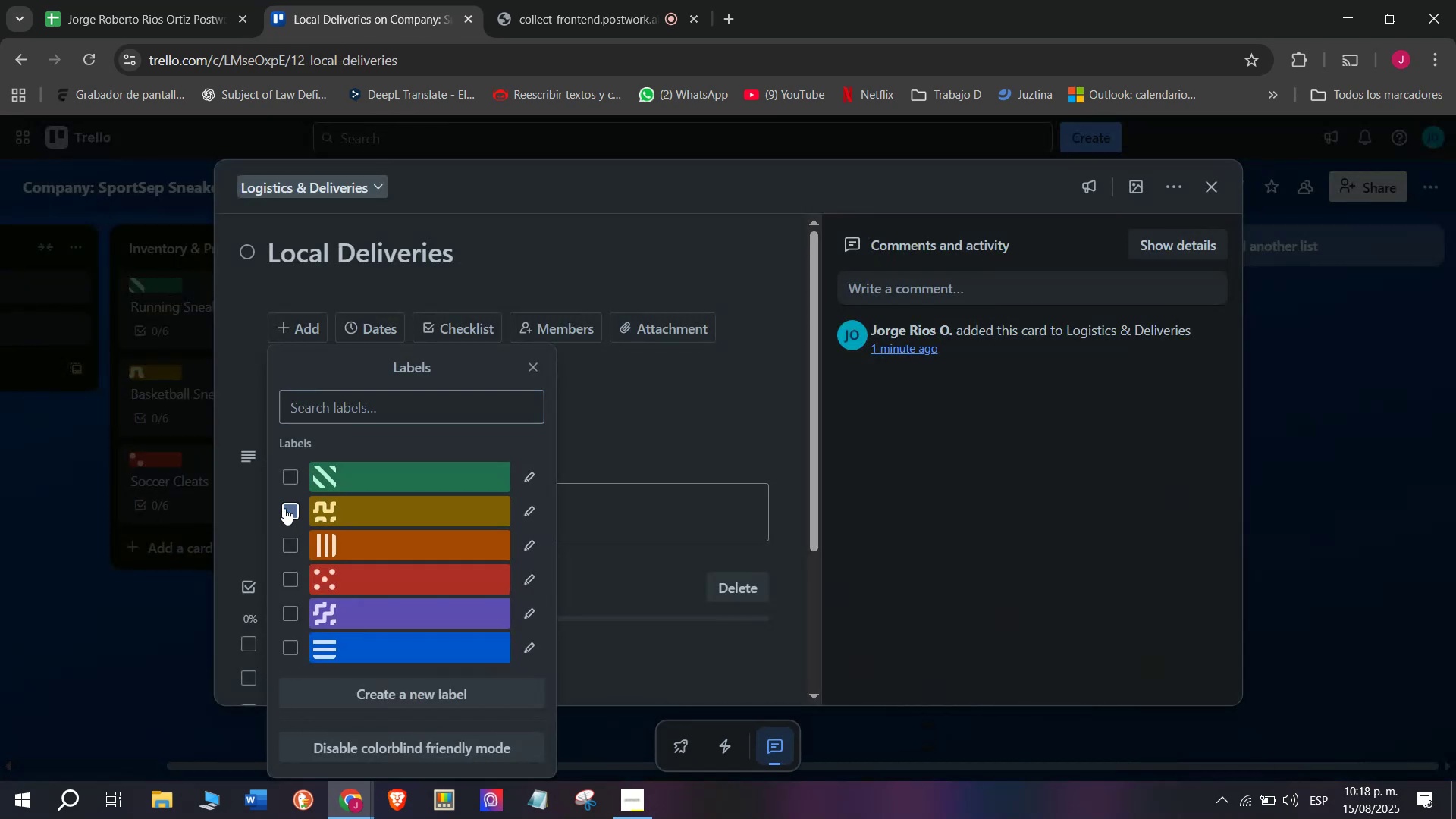 
double_click([293, 479])
 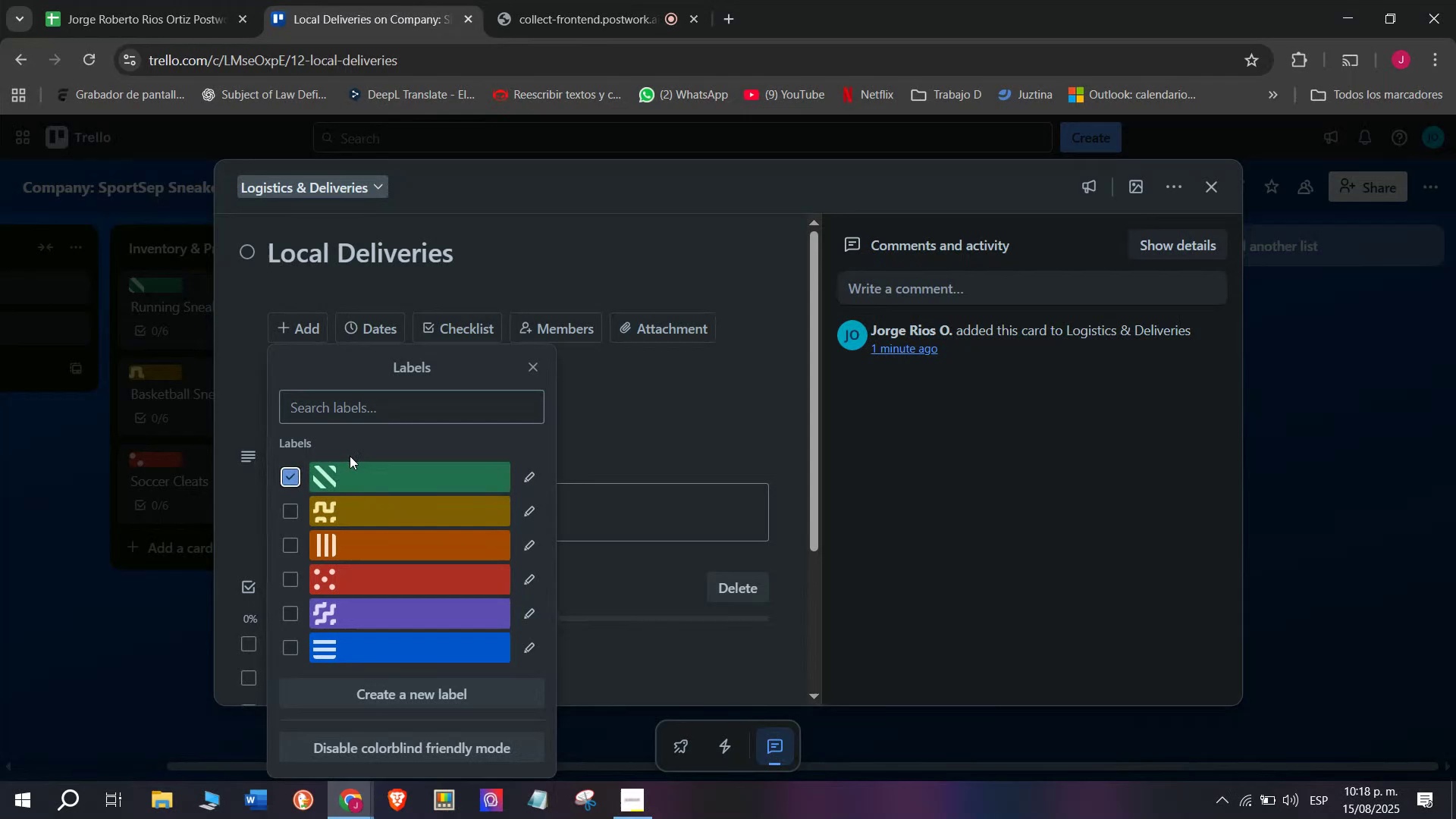 
triple_click([350, 456])
 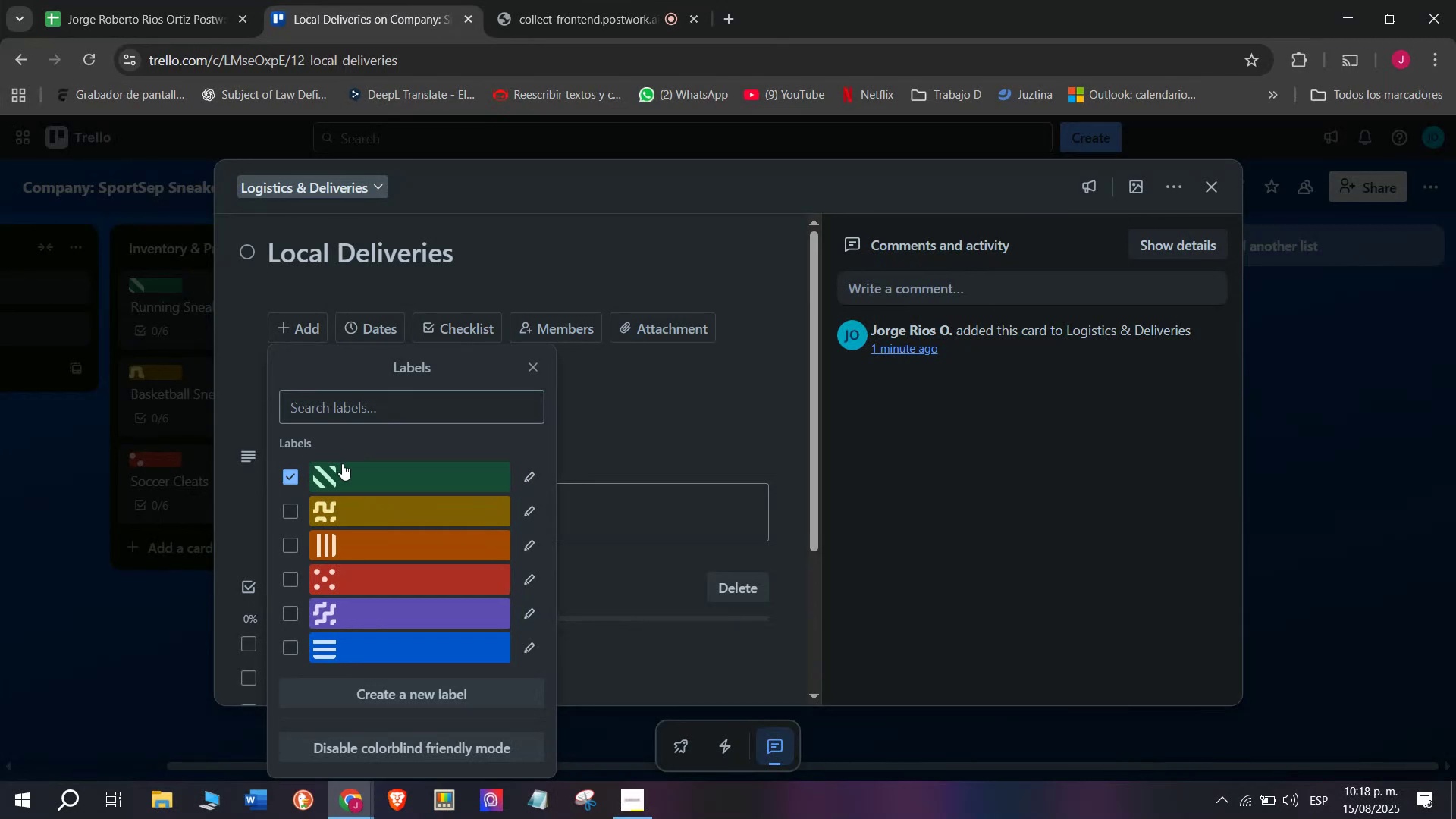 
left_click([342, 463])
 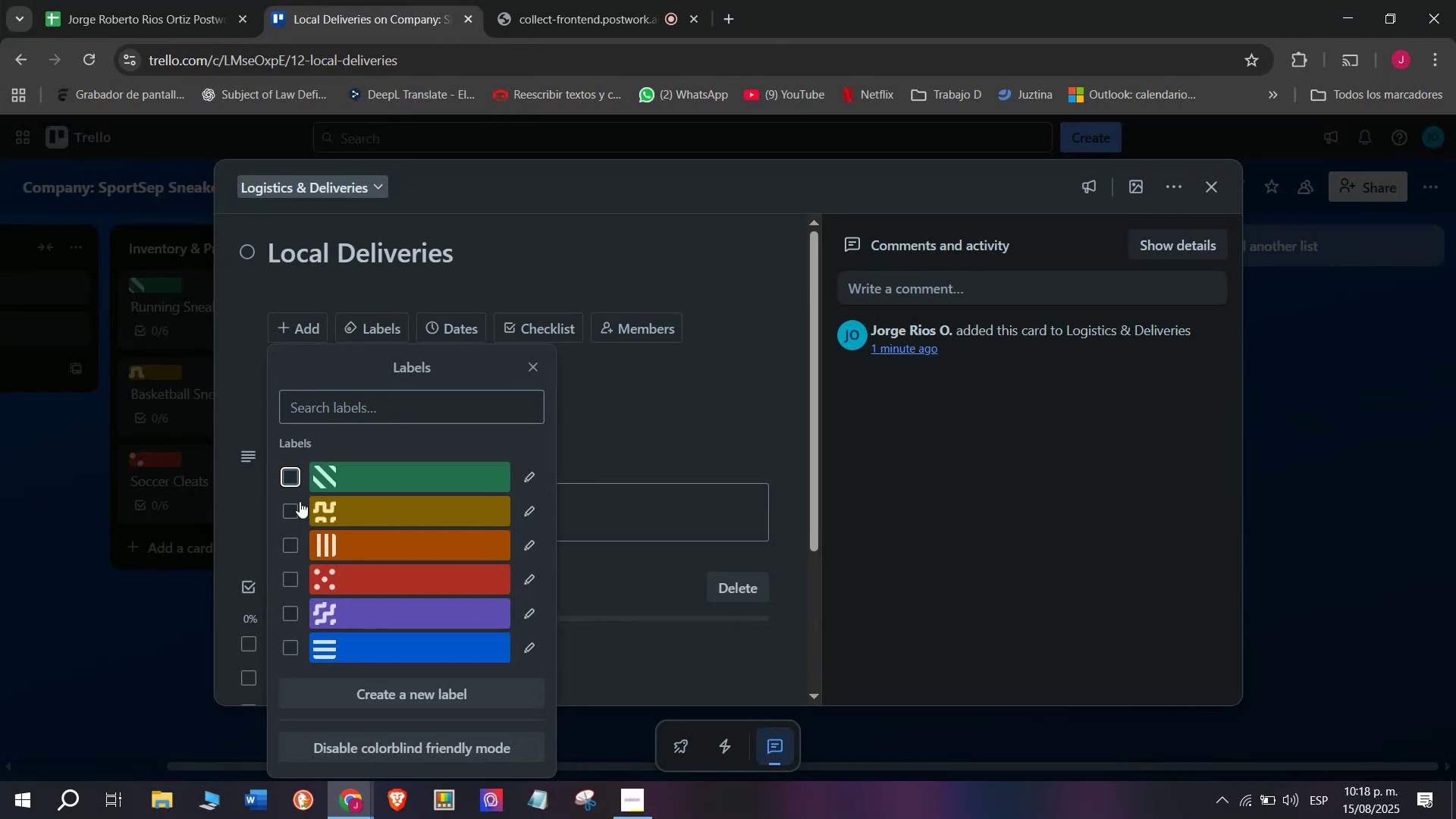 
left_click([324, 475])
 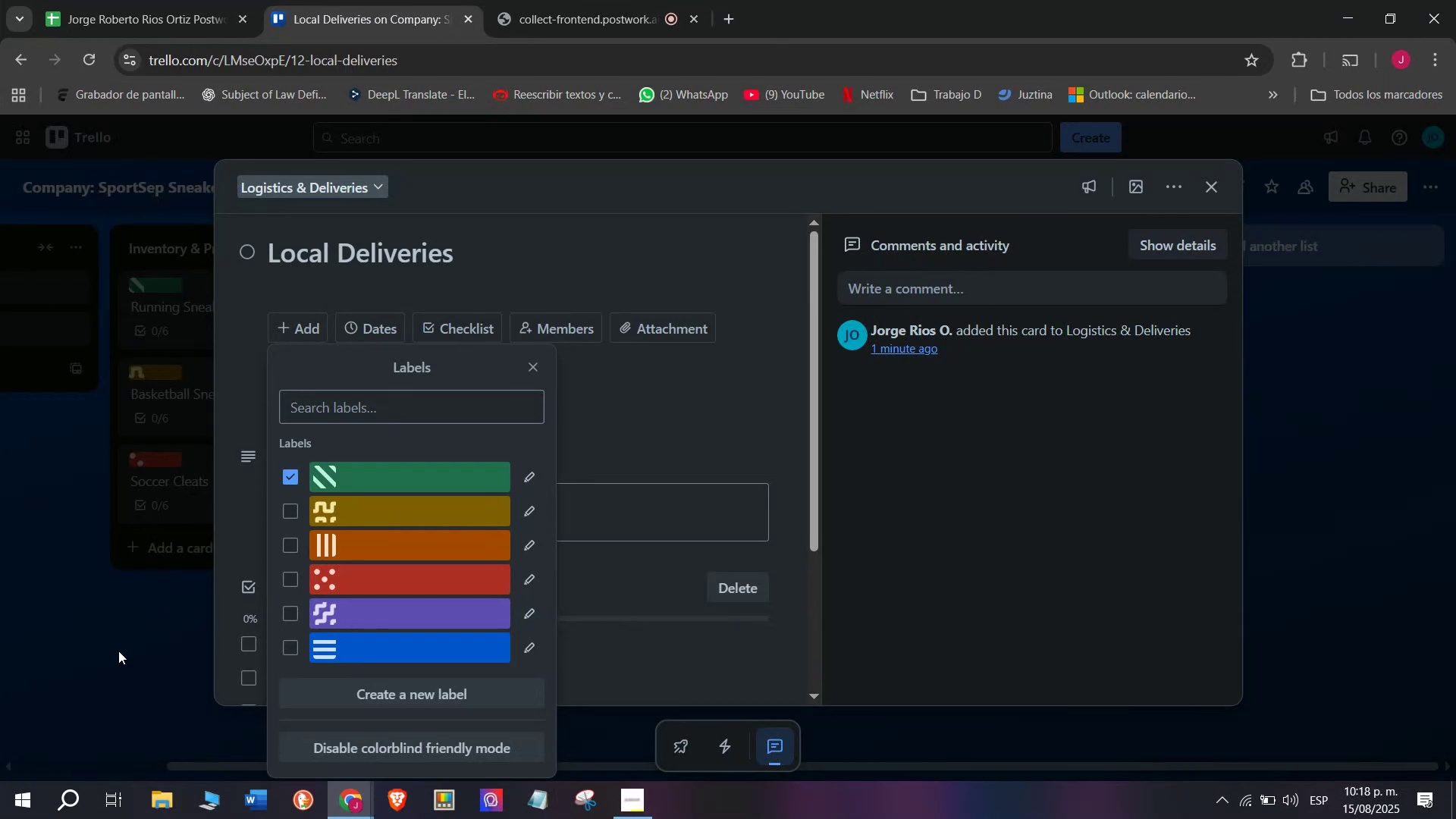 
double_click([118, 651])
 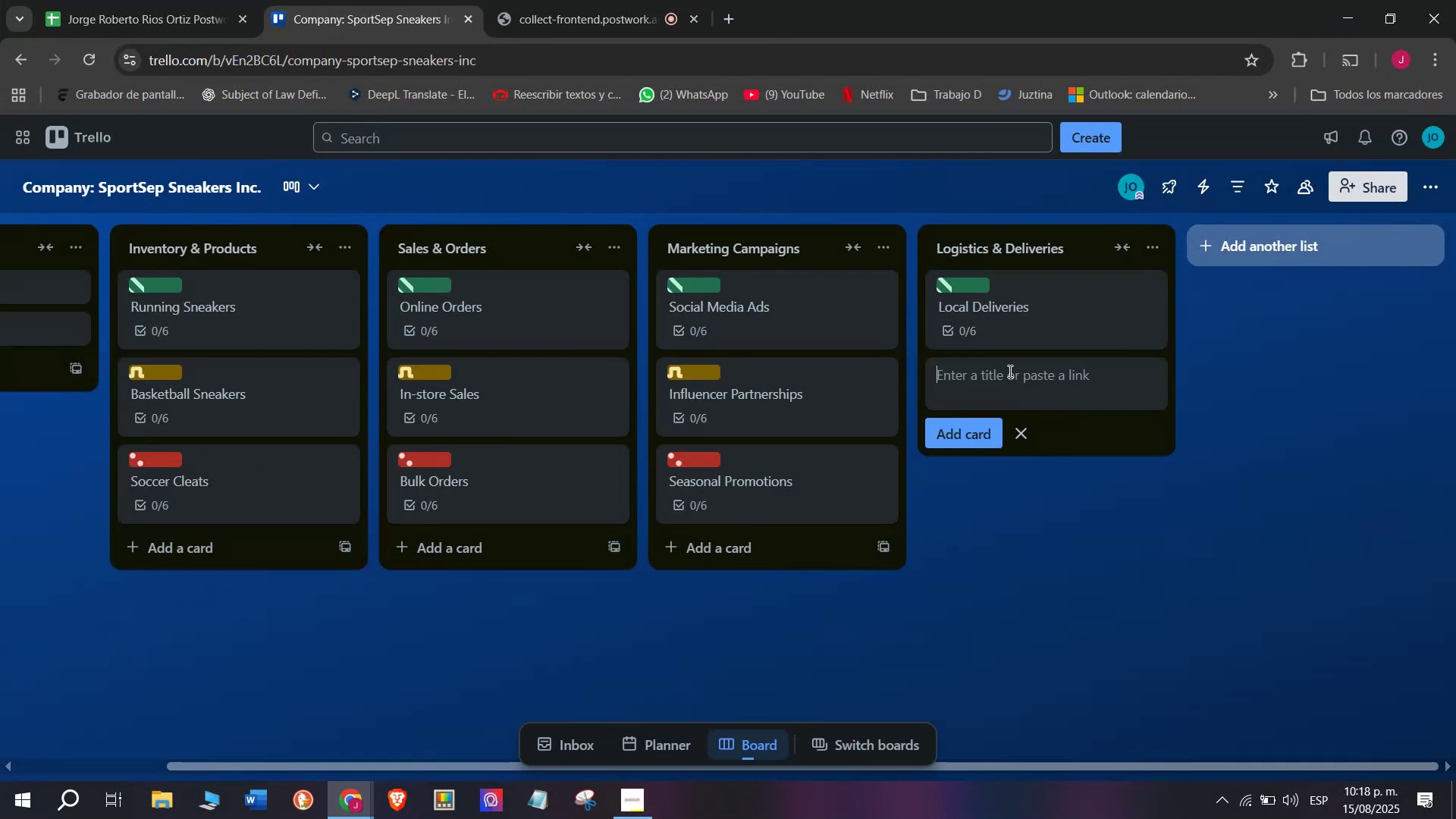 
left_click([1001, 383])
 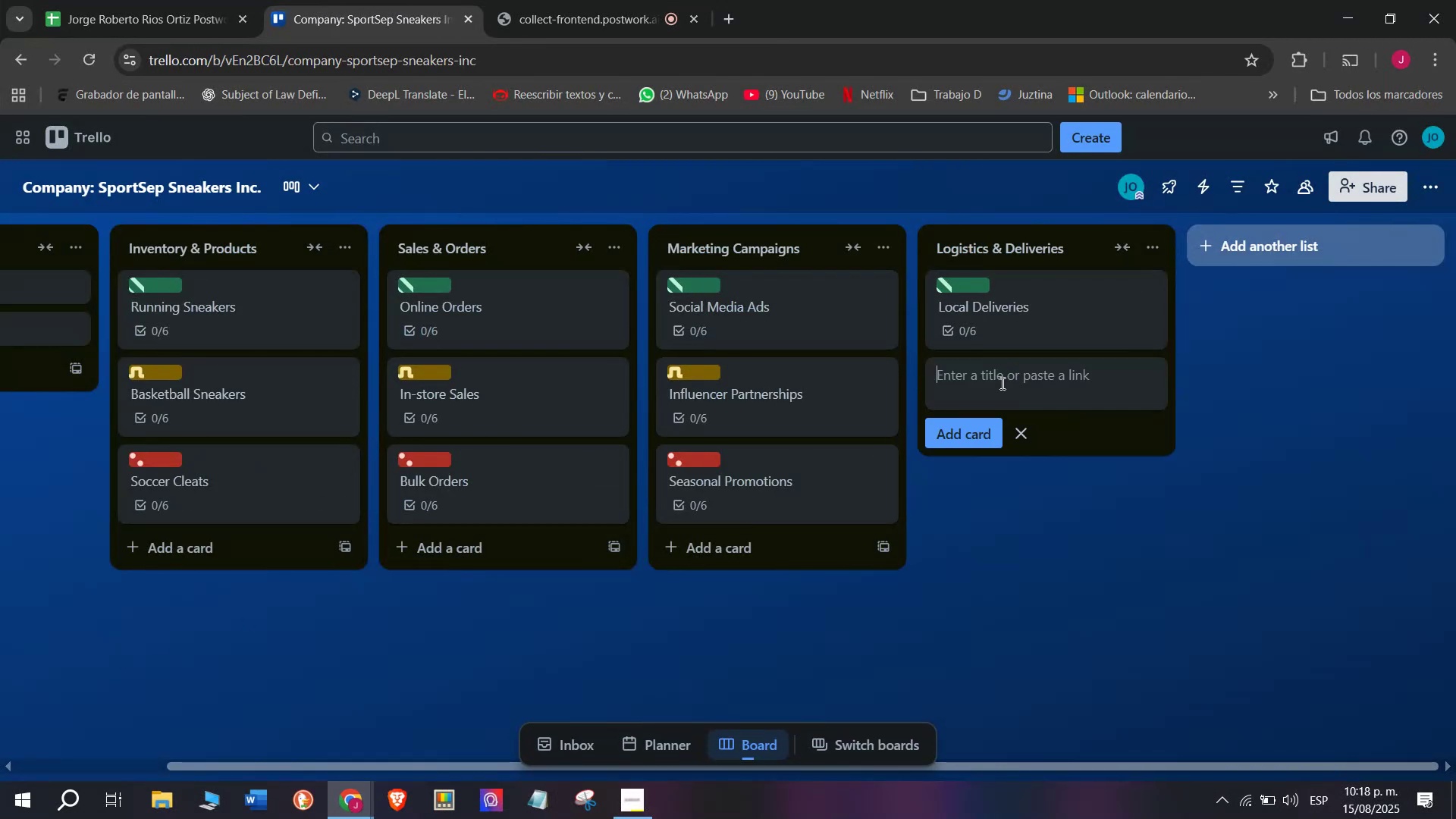 
type(National)
 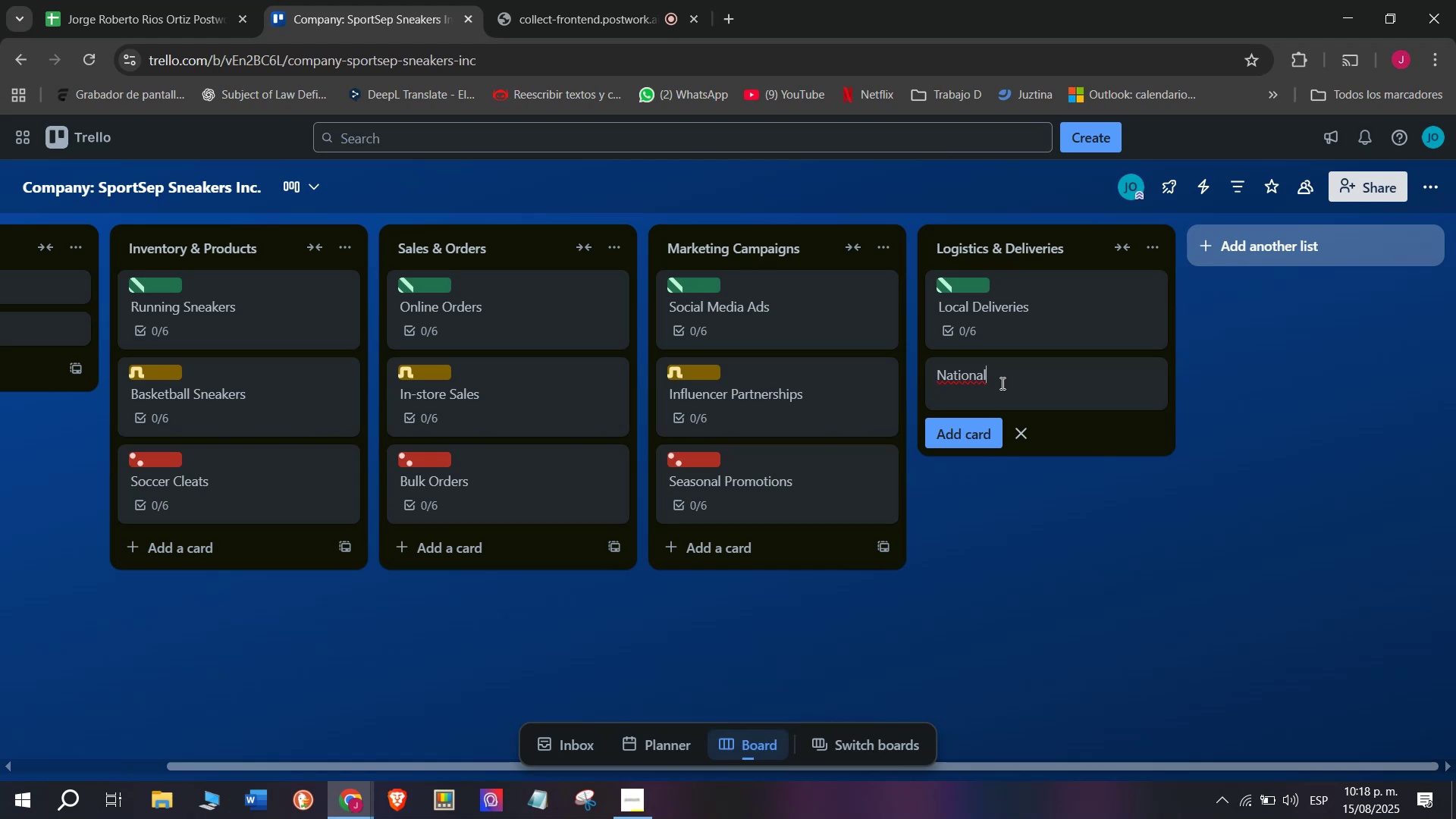 
type( She)
key(Backspace)
type(iopo)
key(Backspace)
key(Backspace)
key(Backspace)
type(pp)
key(Backspace)
type(ments)
 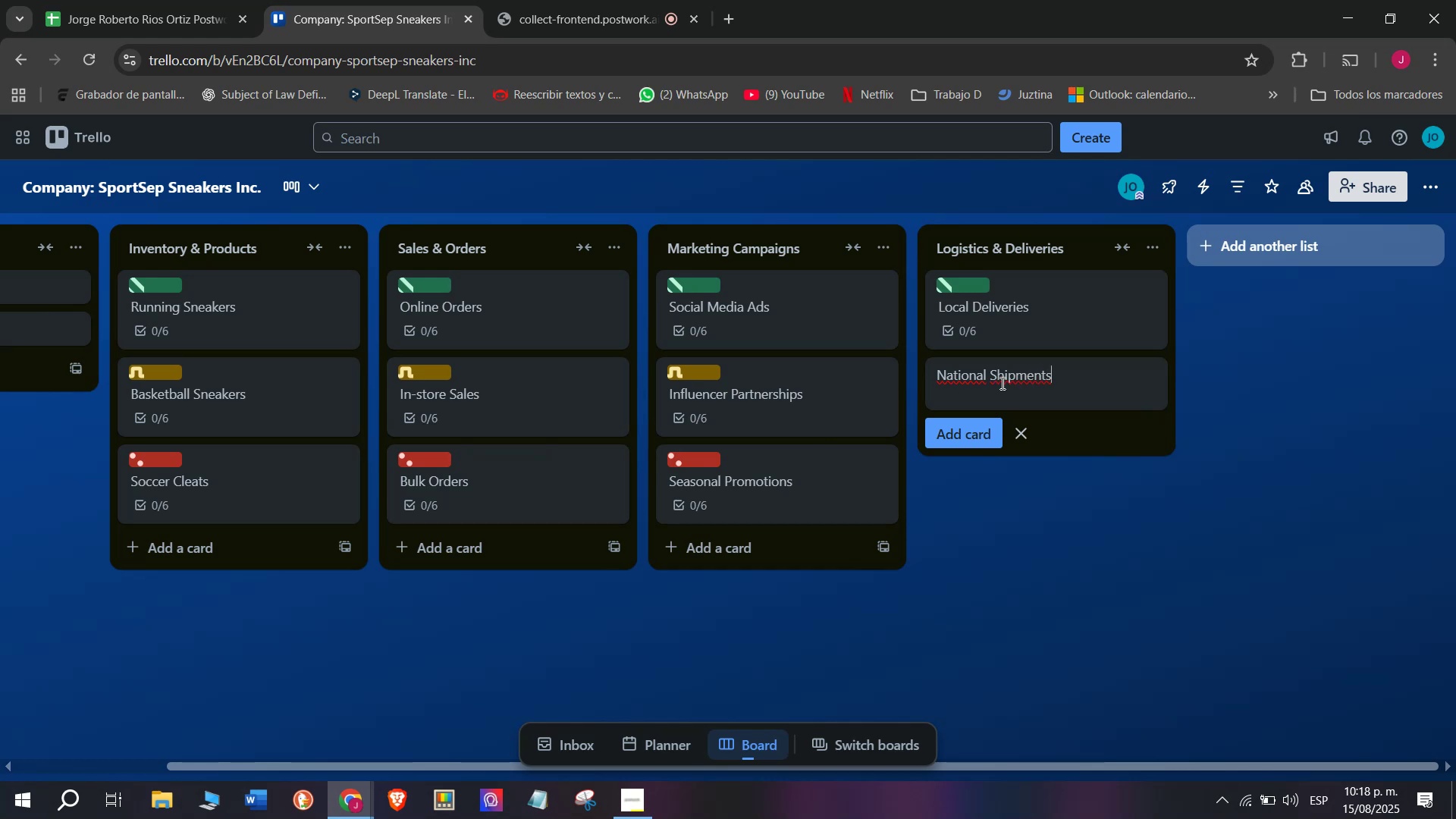 
key(Enter)
 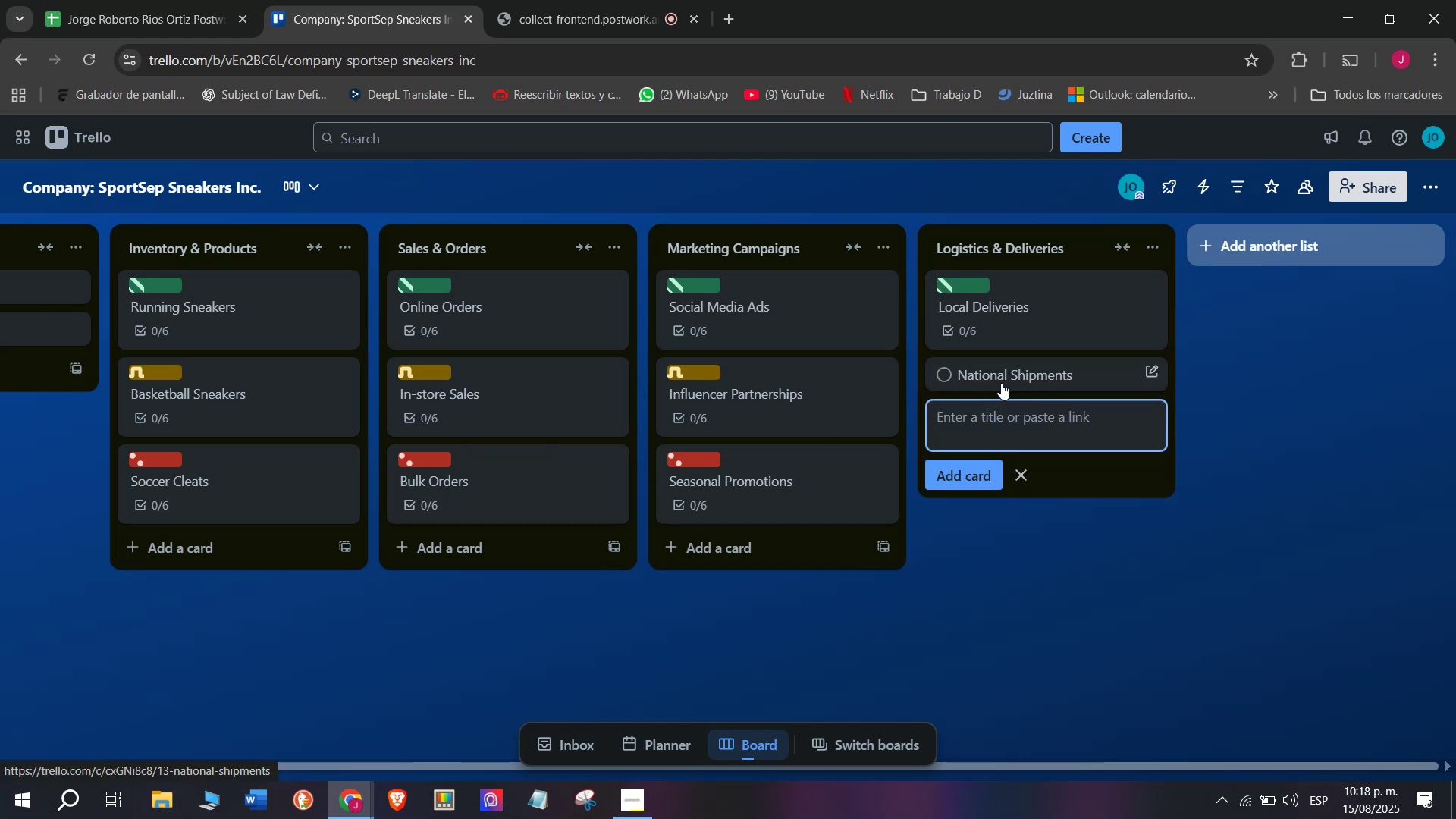 
left_click([1007, 377])
 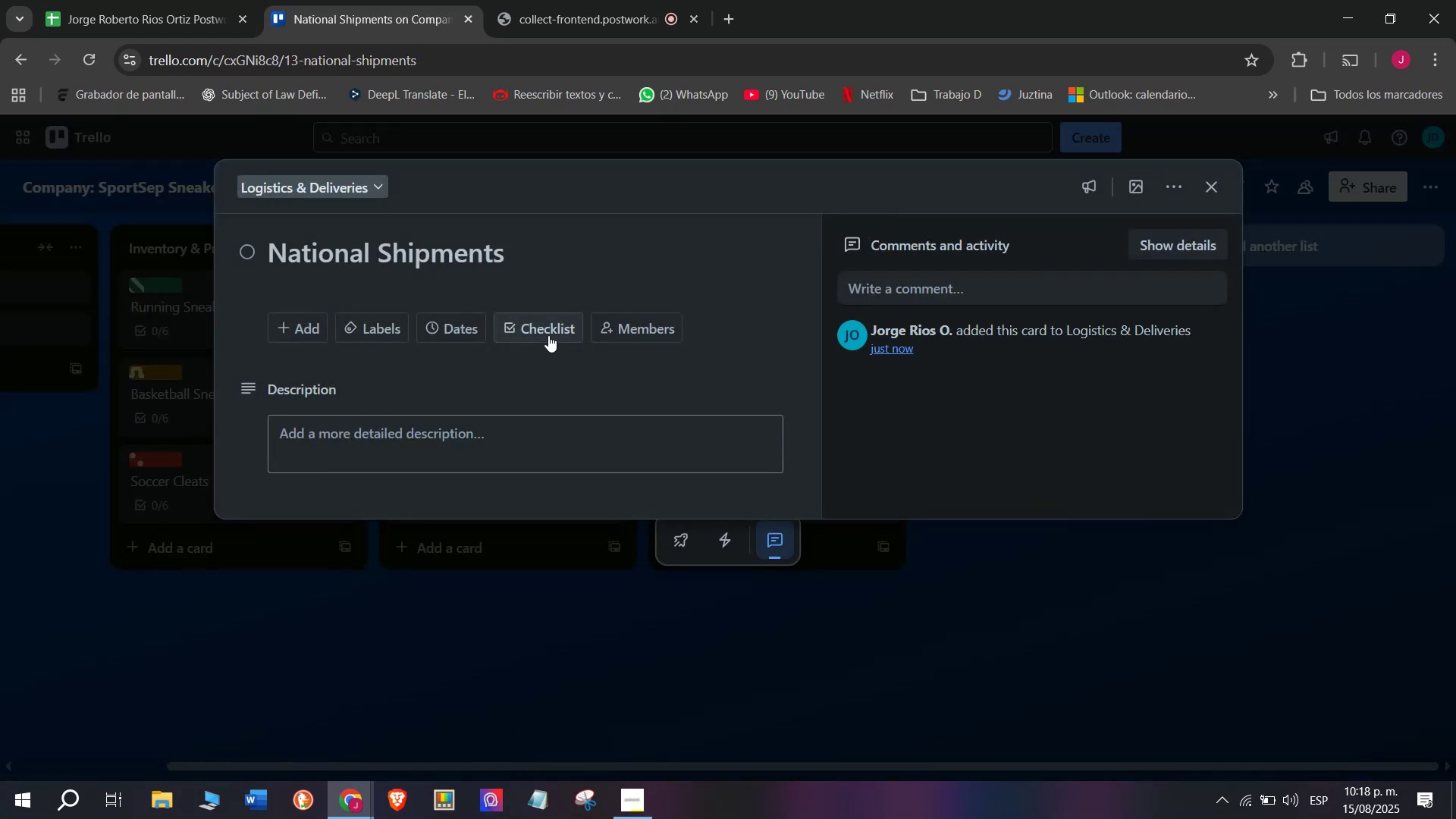 
left_click([548, 336])
 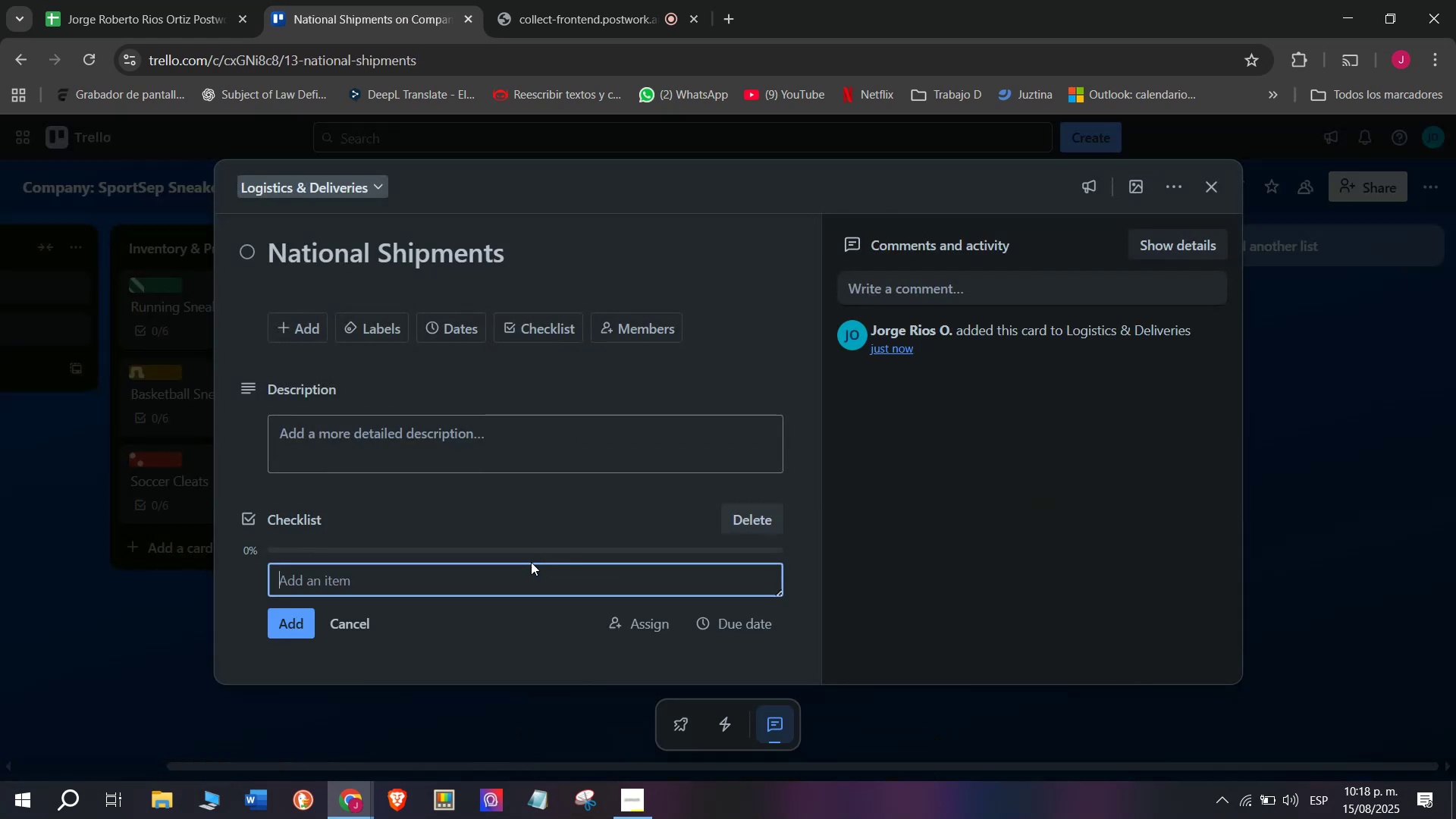 
left_click([403, 575])
 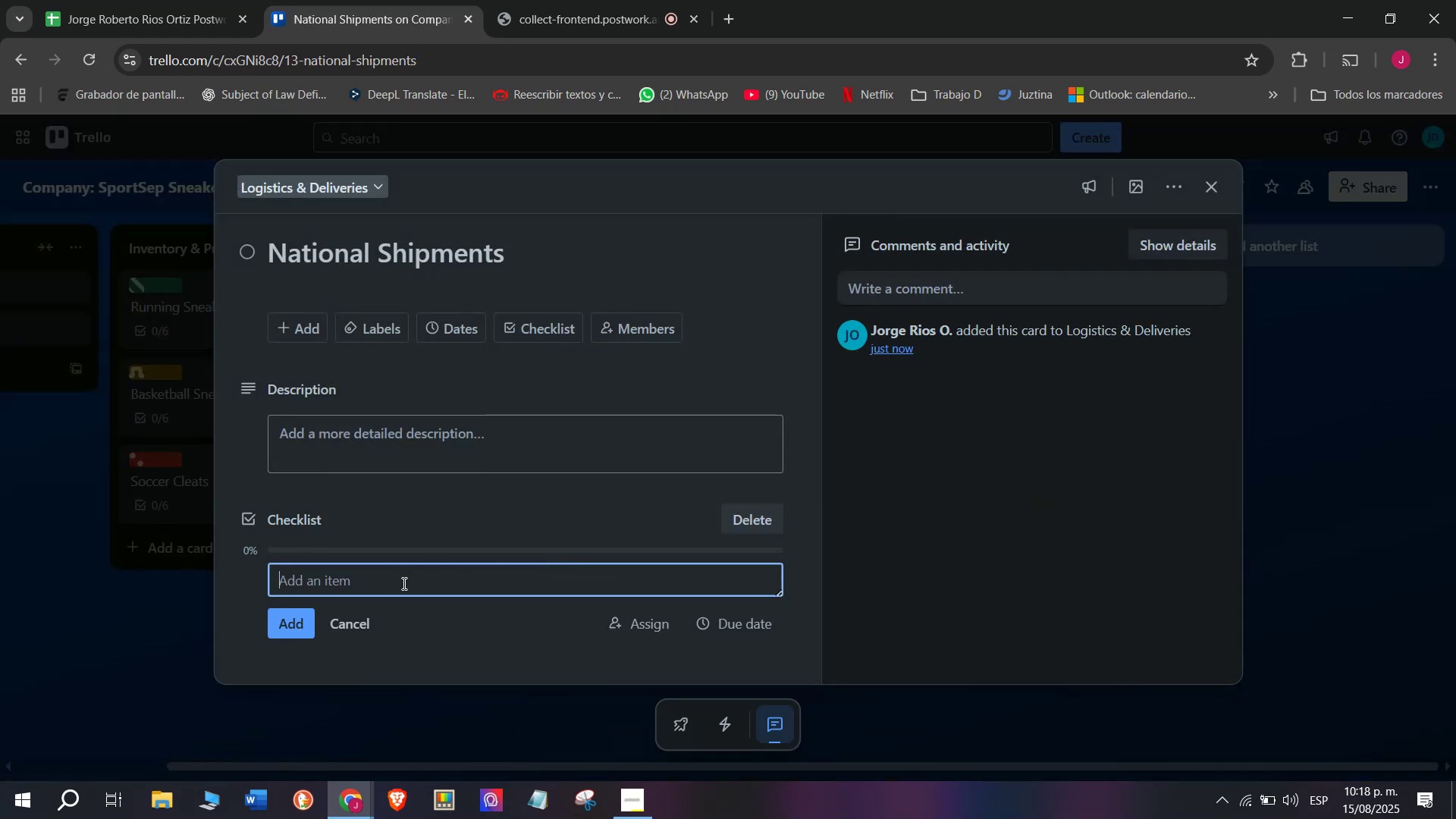 
type(Contac)
key(Backspace)
key(Backspace)
key(Backspace)
type(cta)
key(Backspace)
type(ac)
key(Backspace)
key(Backspace)
key(Backspace)
key(Backspace)
type(tac)
 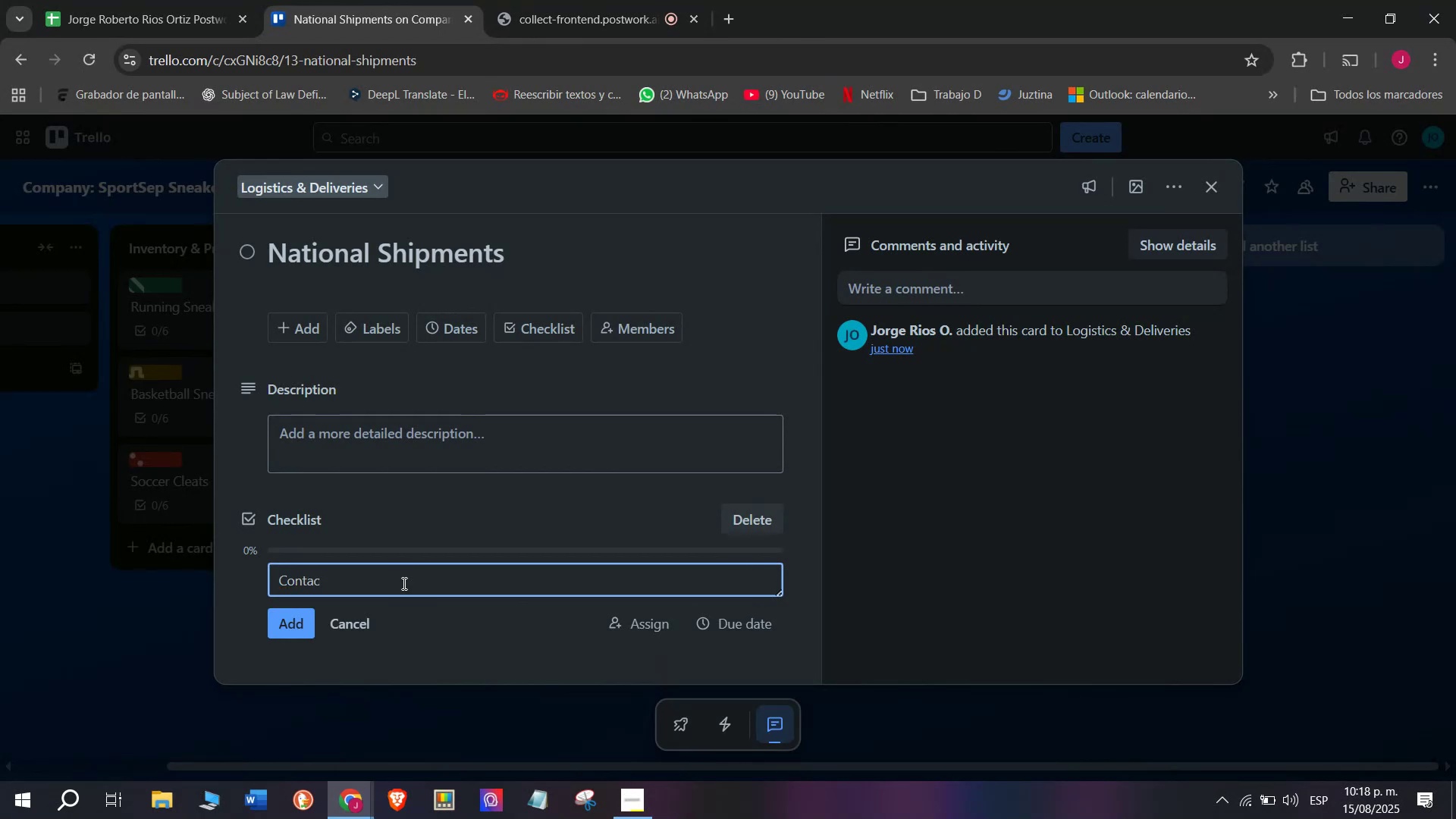 
type(t shipping opart)
key(Backspace)
key(Backspace)
key(Backspace)
key(Backspace)
key(Backspace)
type(part)
 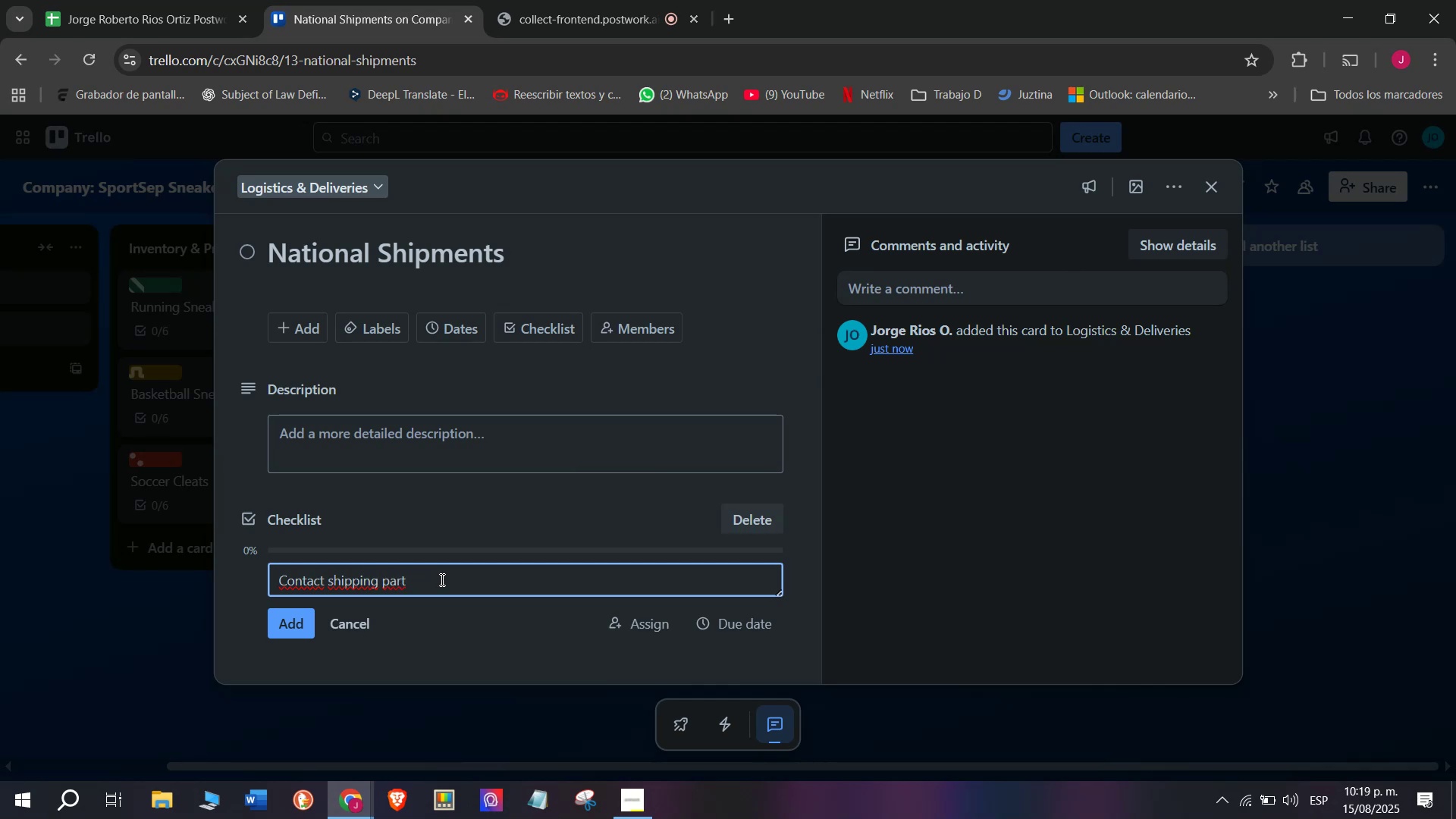 
type(ners)
 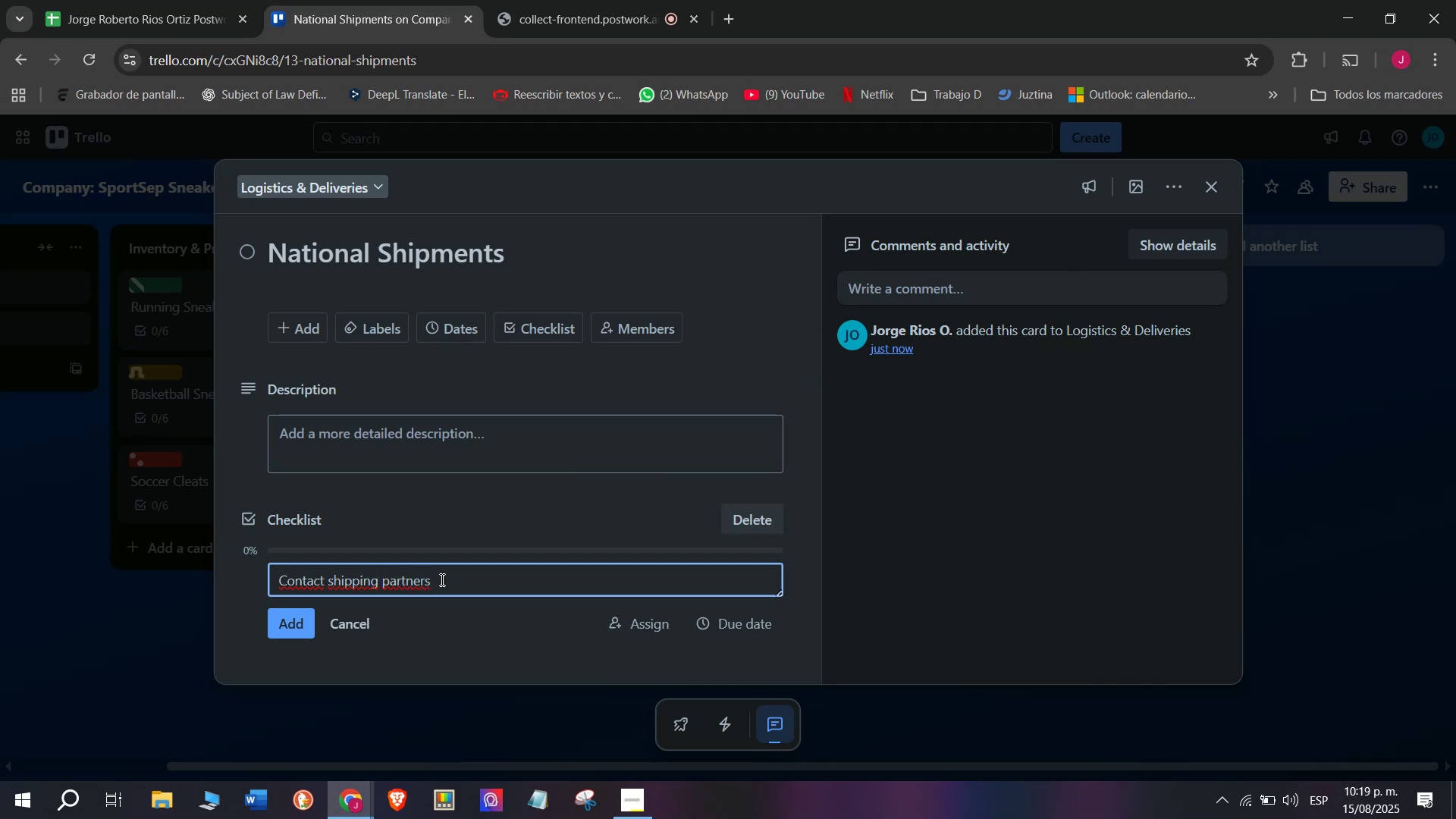 
key(Enter)
 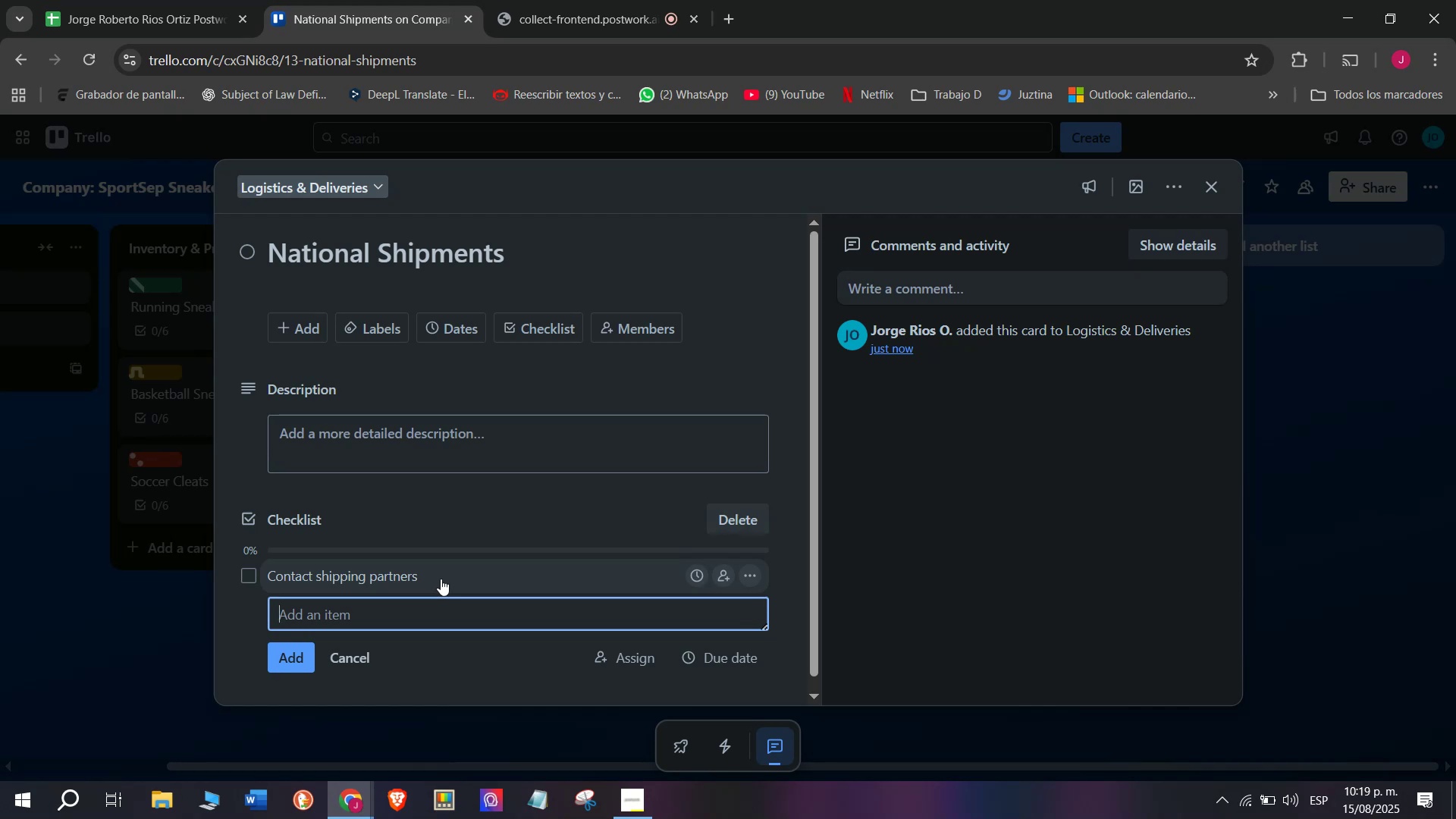 
scroll: coordinate [441, 579], scroll_direction: down, amount: 2.0
 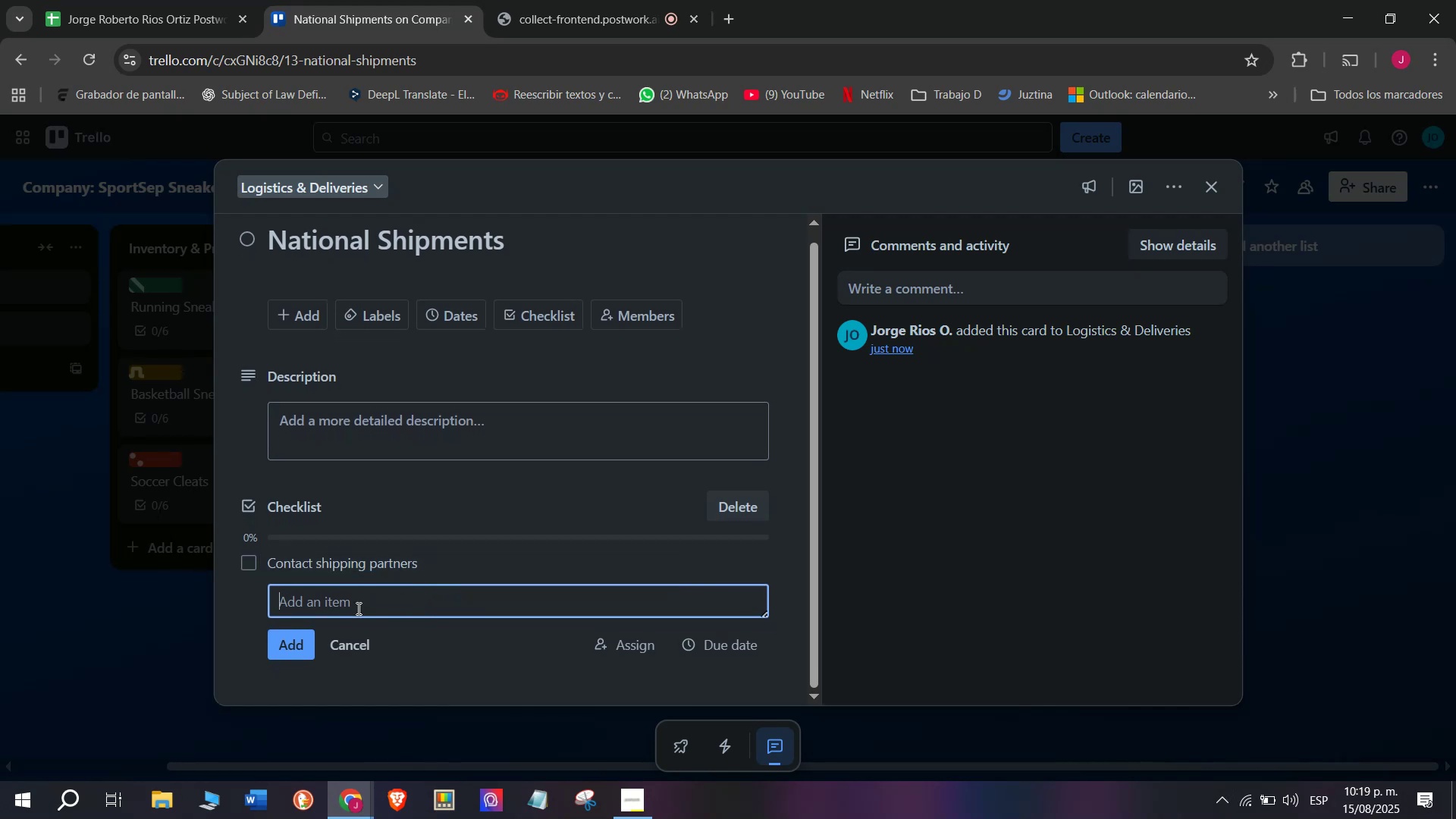 
left_click([357, 608])
 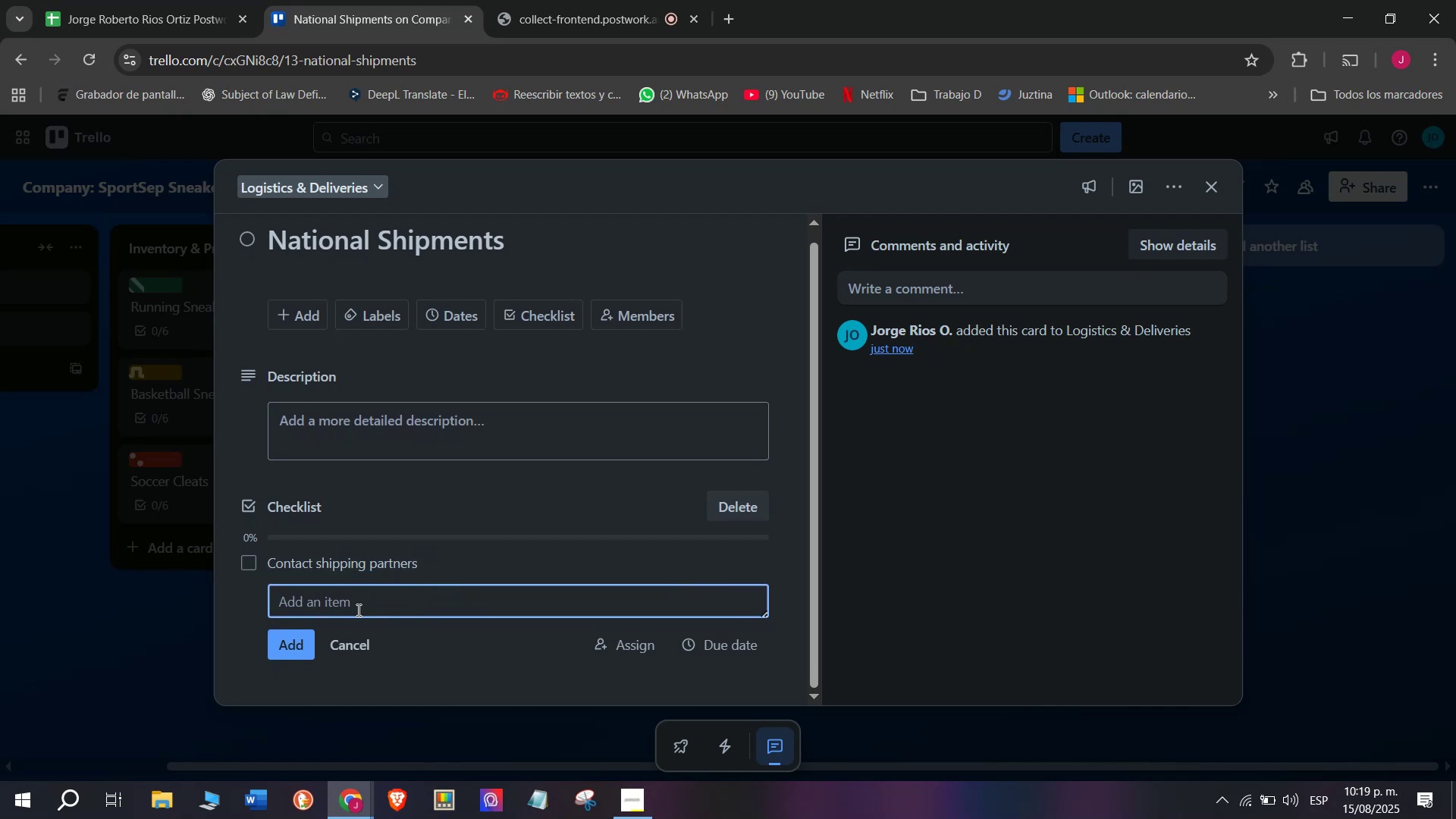 
type(Checj)
key(Backspace)
type(k deliovery)
key(Backspace)
key(Backspace)
key(Backspace)
key(Backspace)
key(Backspace)
type(very)
 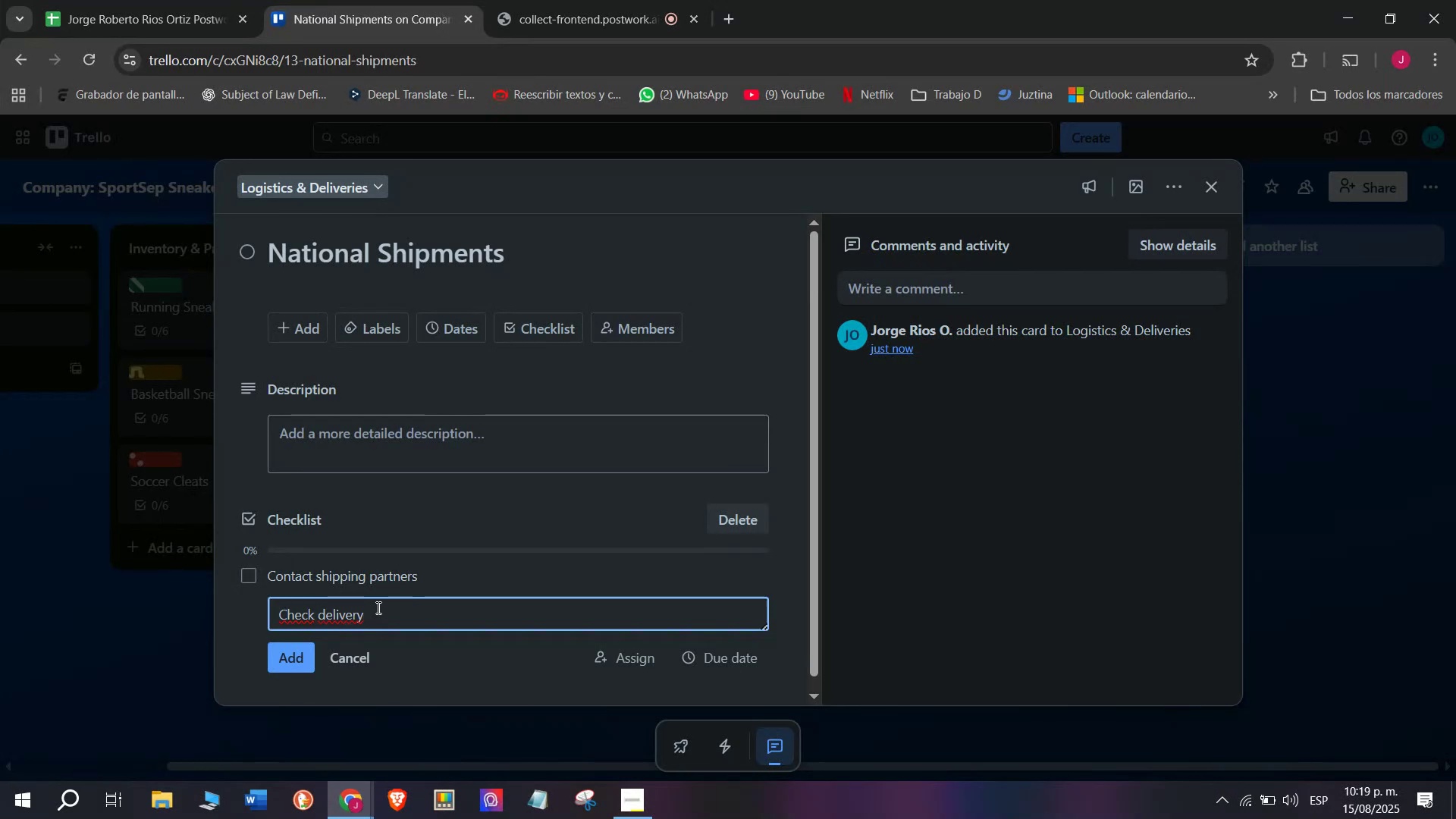 
type(tinmes)
 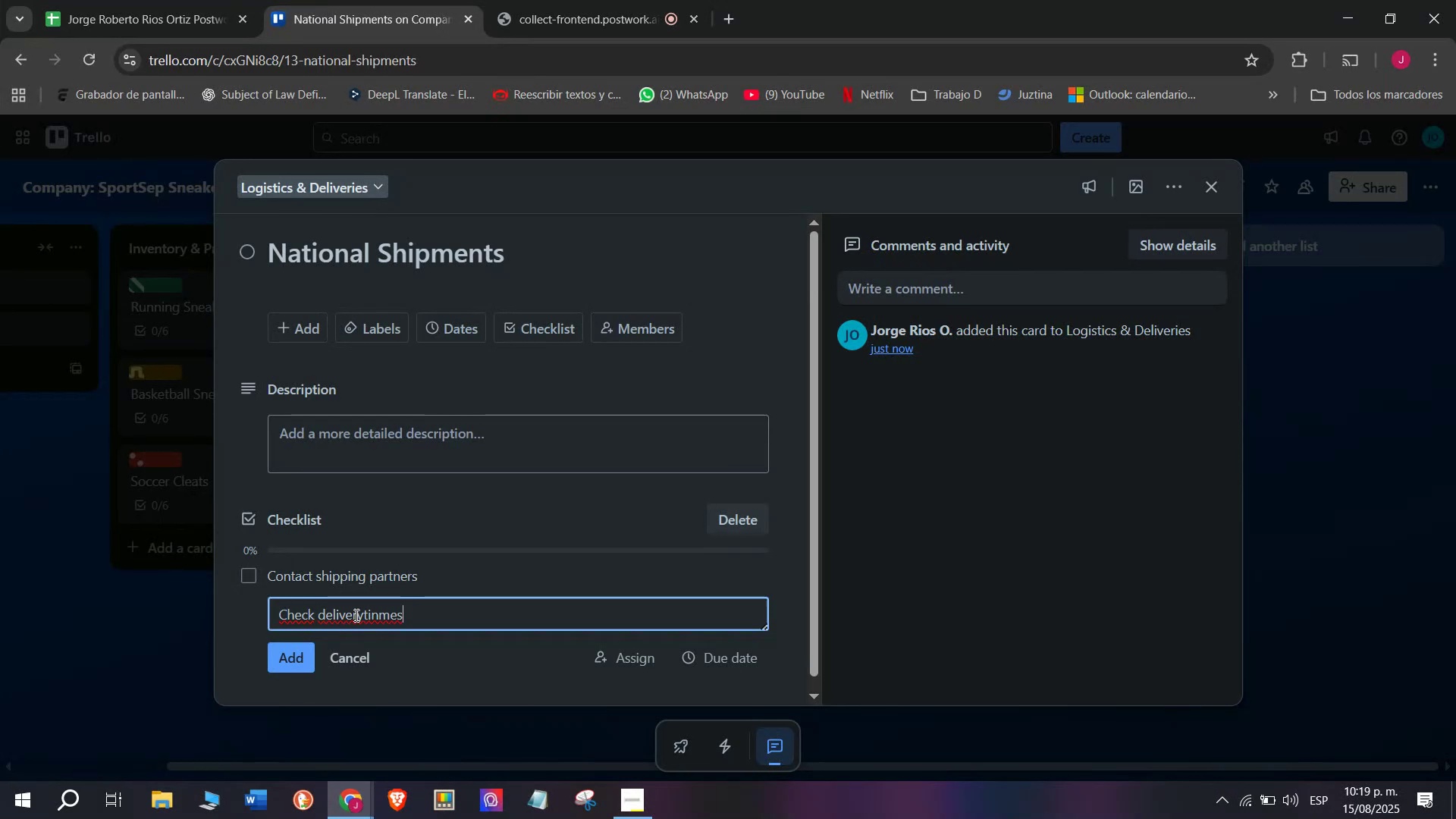 
left_click([362, 615])
 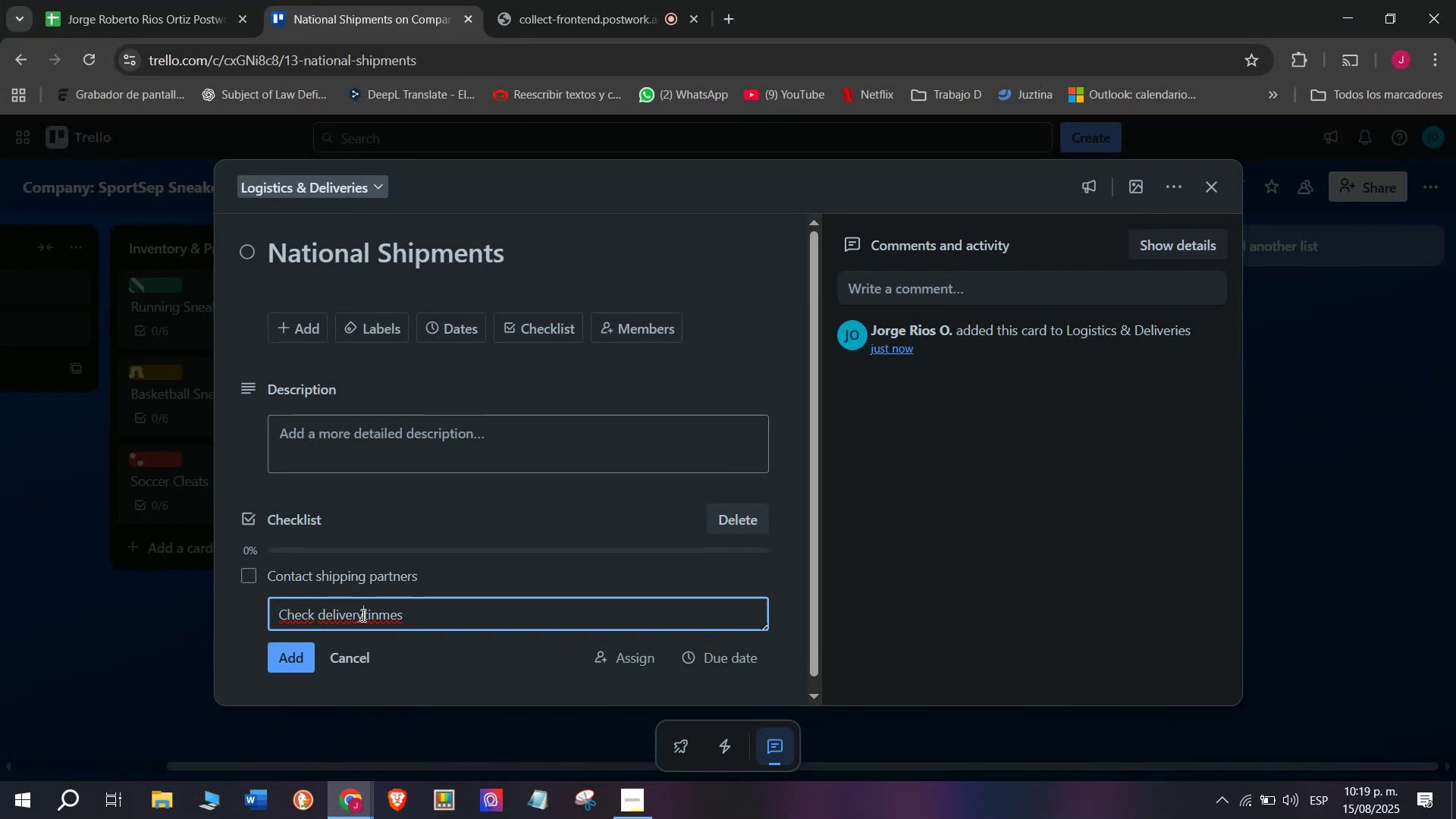 
key(Space)
 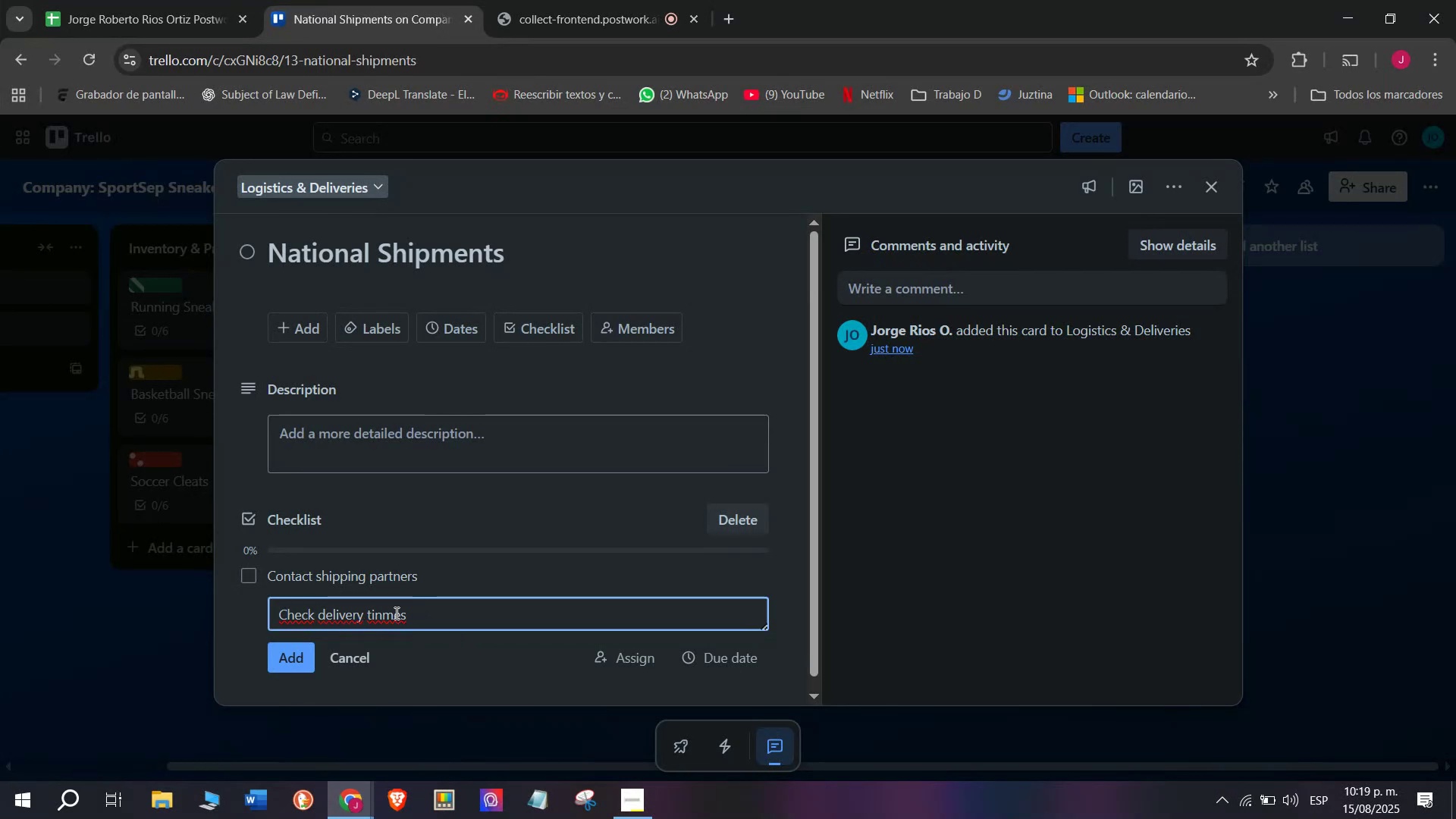 
left_click([382, 613])
 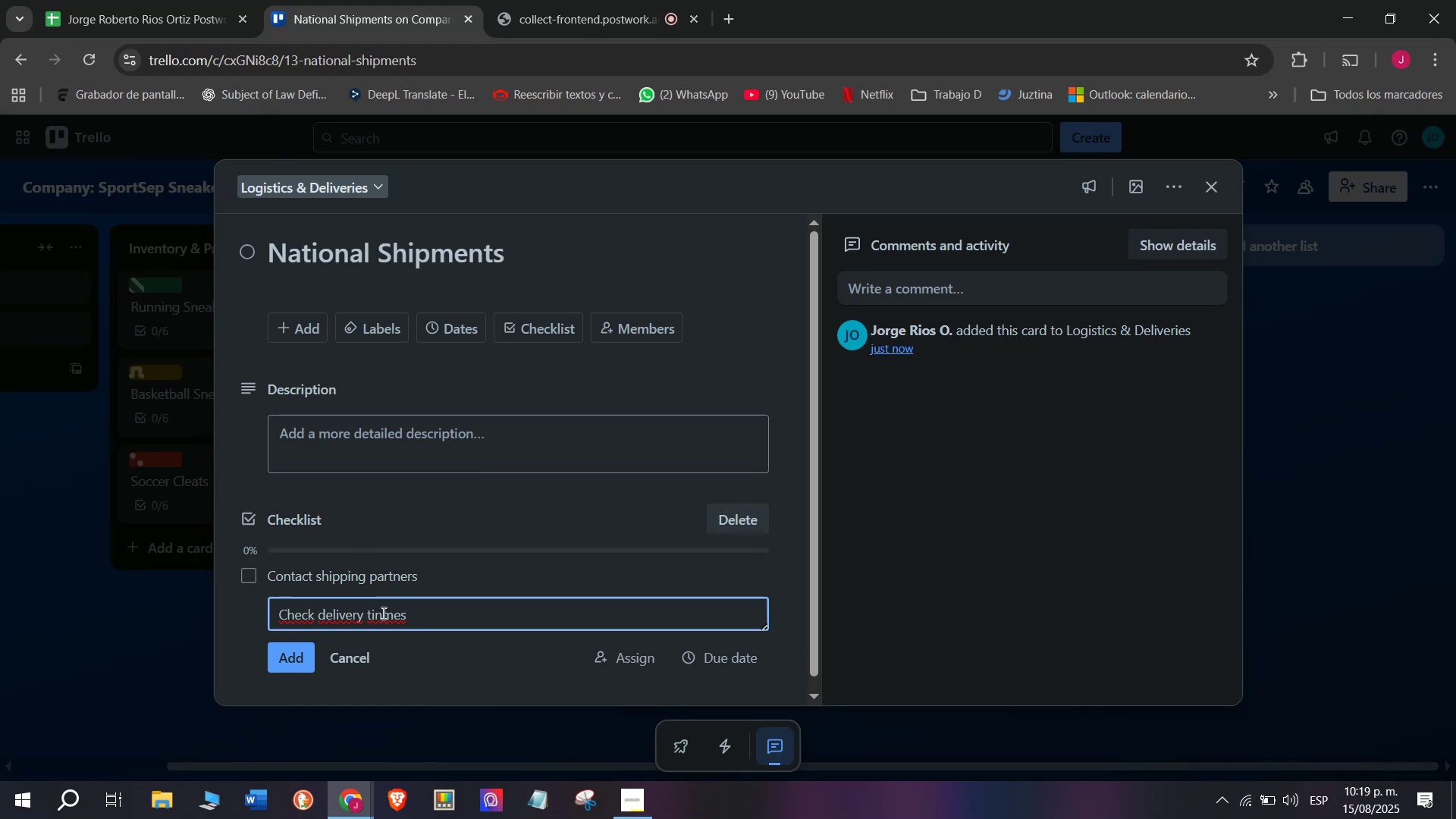 
key(Backspace)
 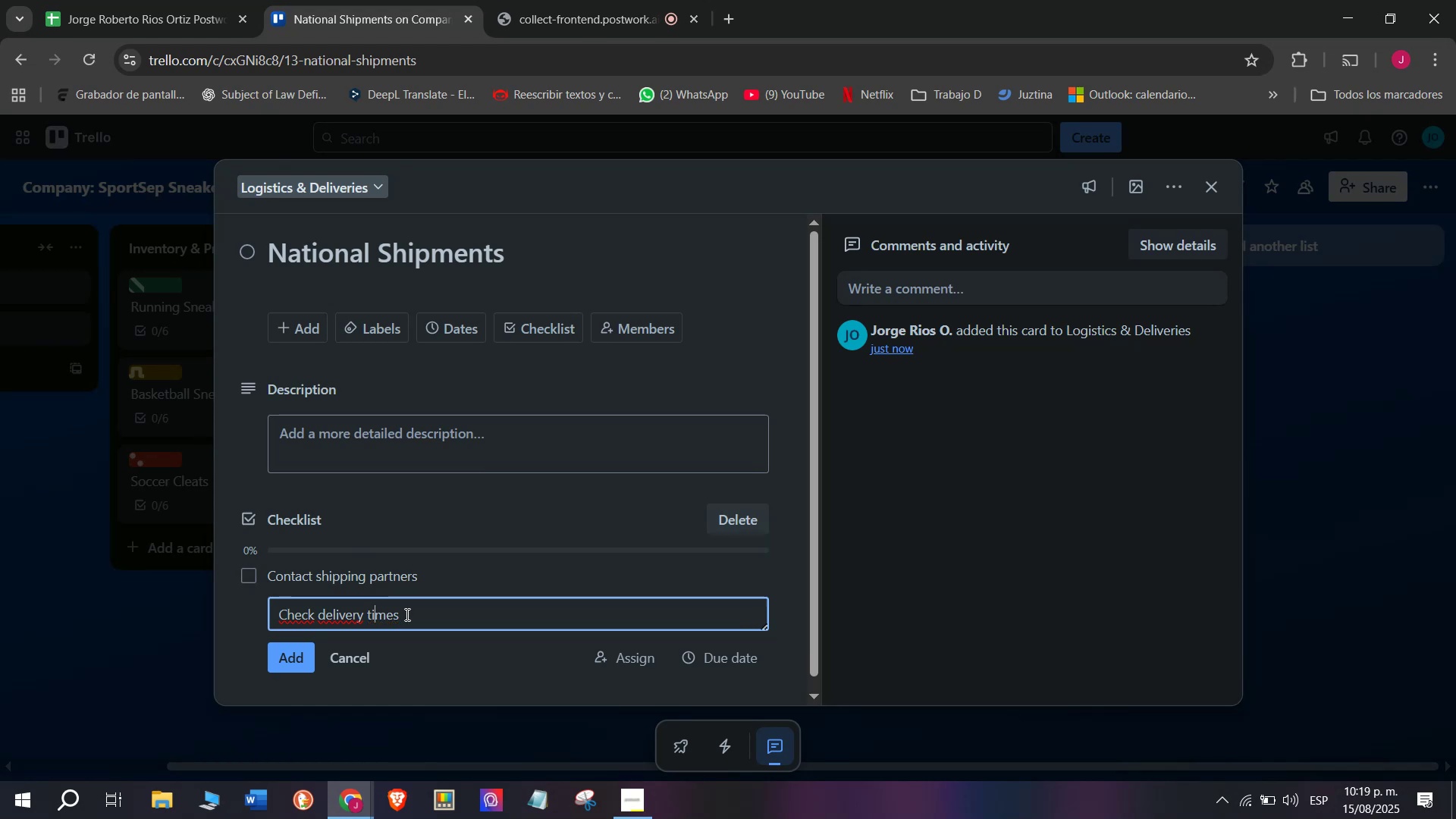 
left_click([410, 619])
 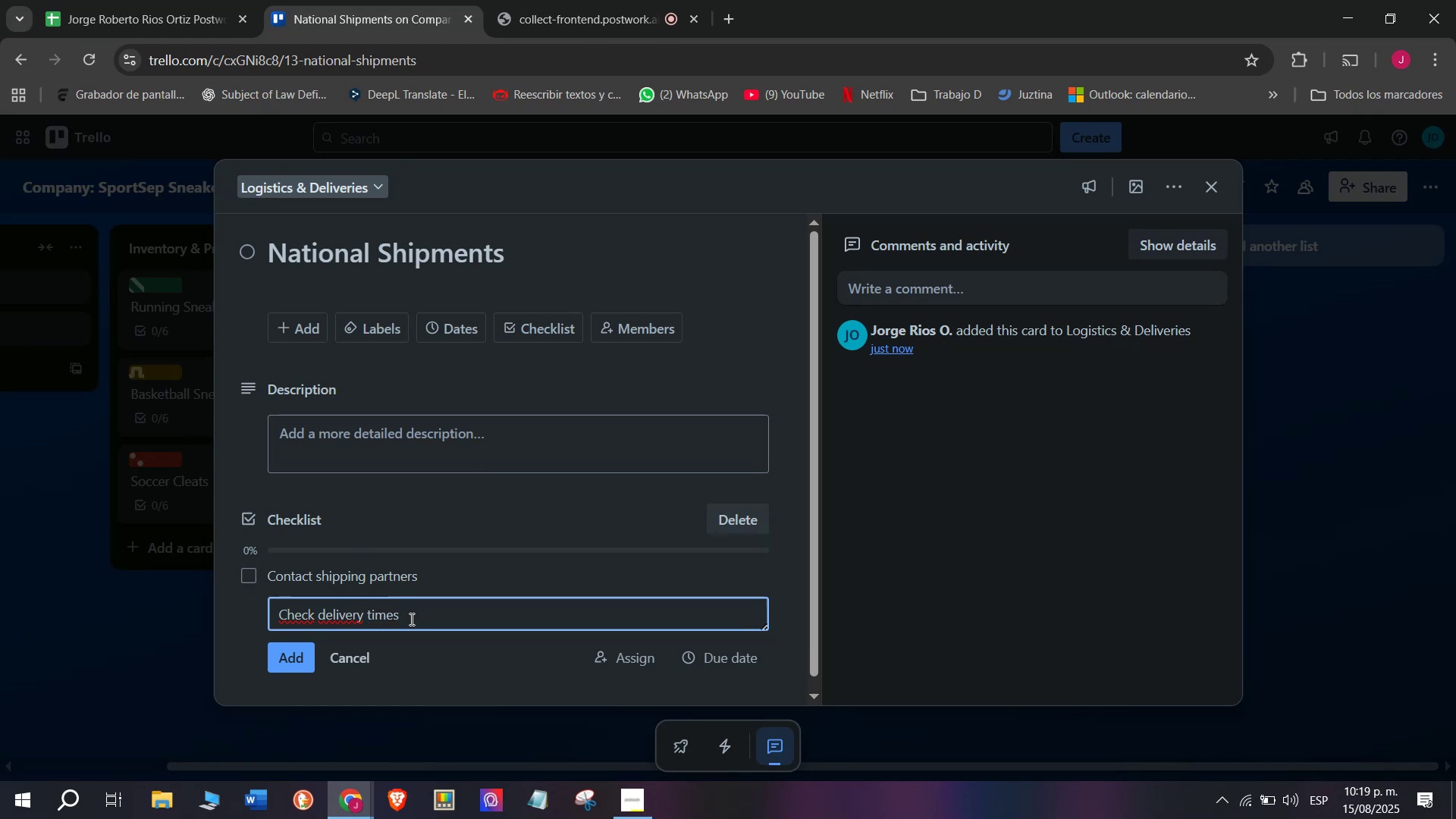 
key(Enter)
 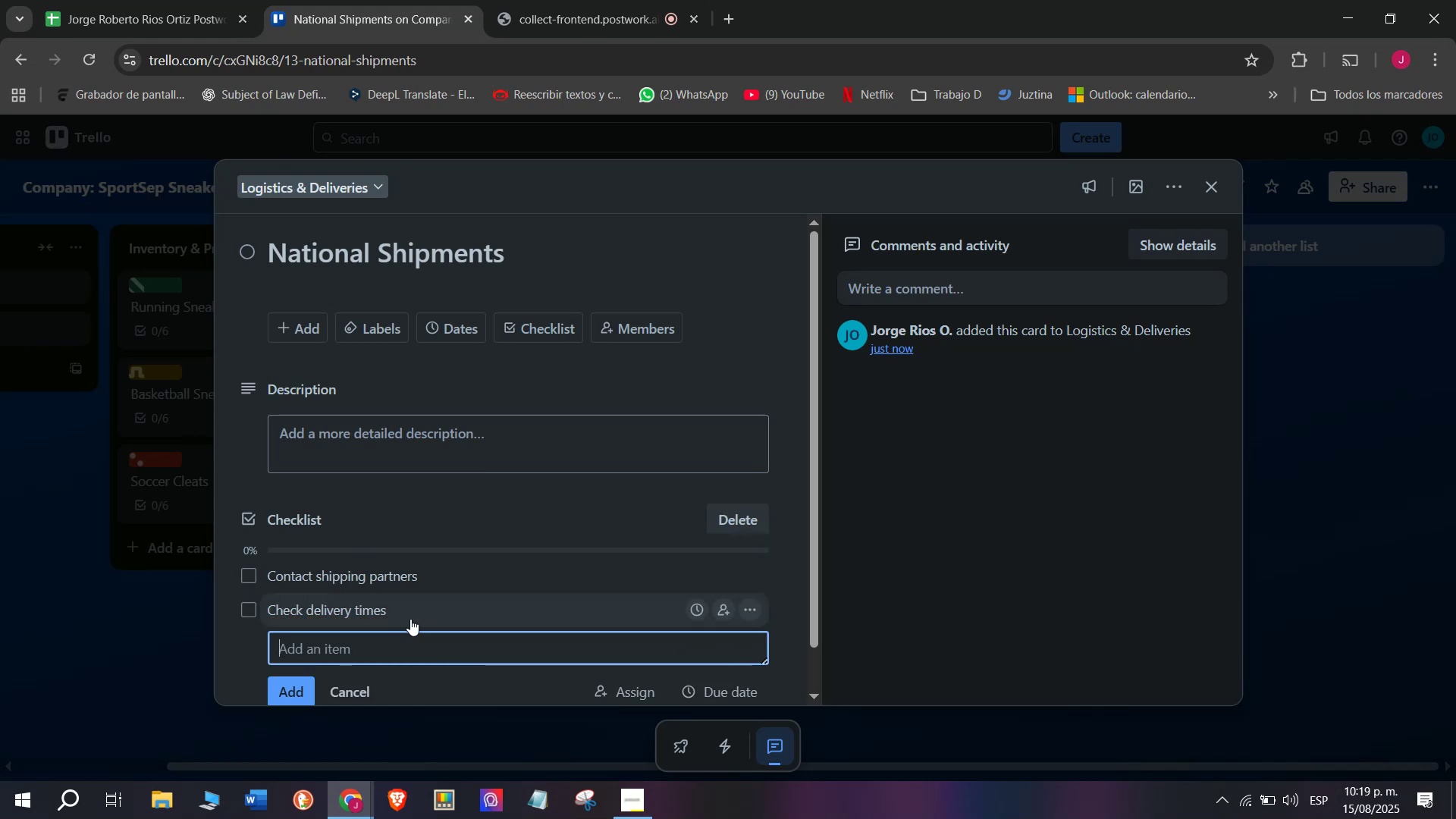 
type(Prepare insurance de)
key(Backspace)
type(io)
key(Backspace)
key(Backspace)
type(ocuments)
 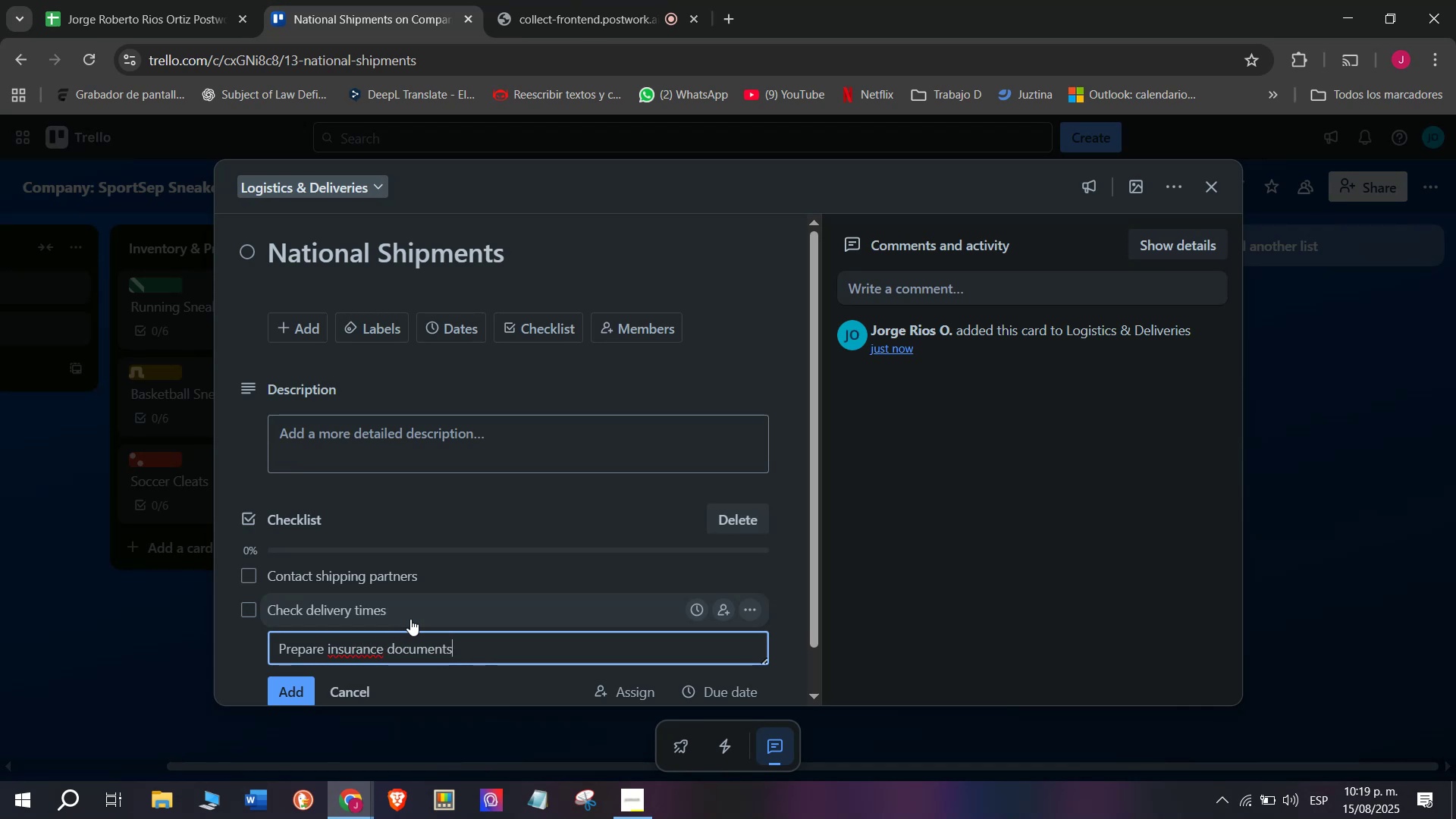 
key(Enter)
 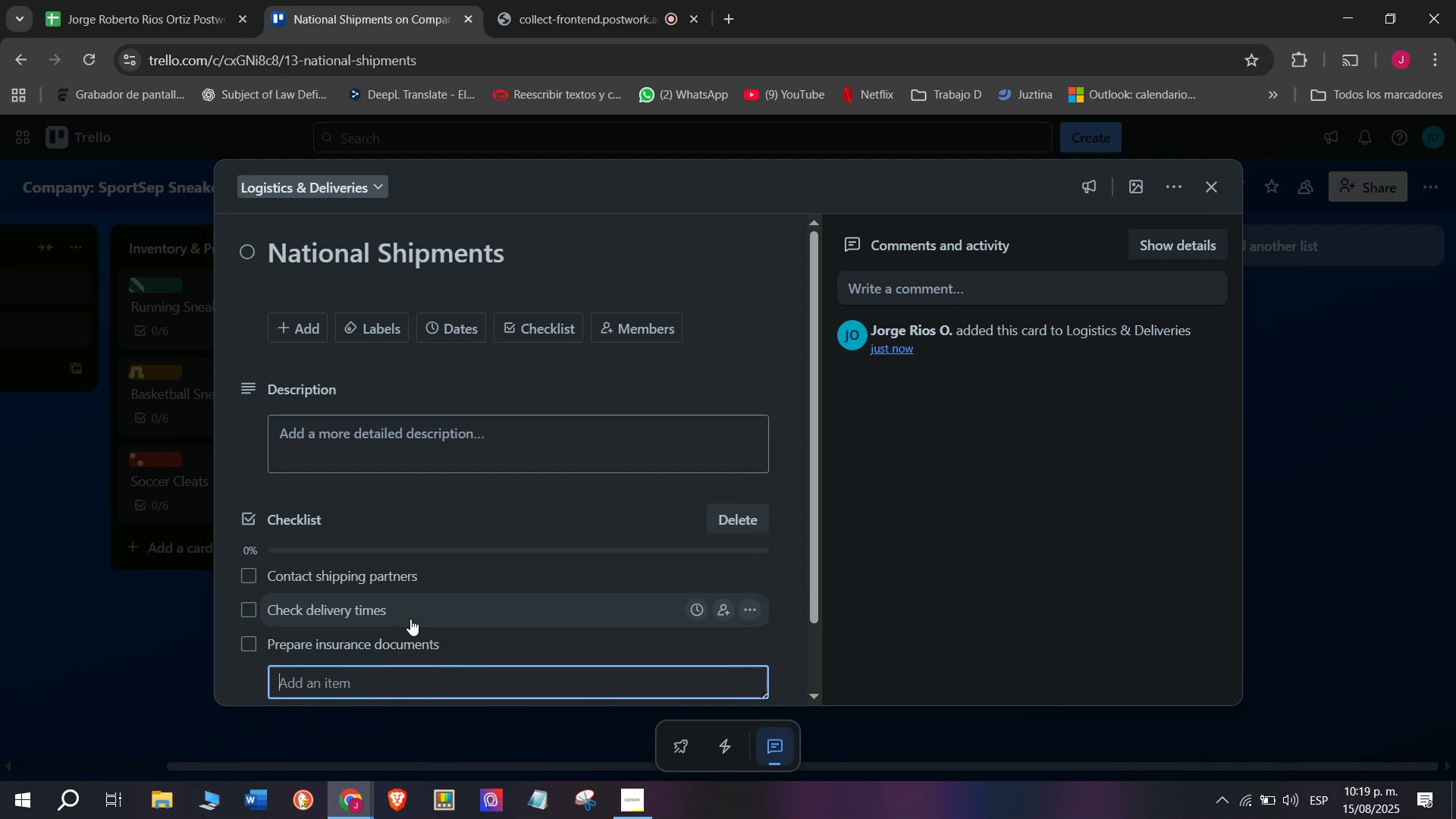 
scroll: coordinate [350, 642], scroll_direction: down, amount: 3.0
 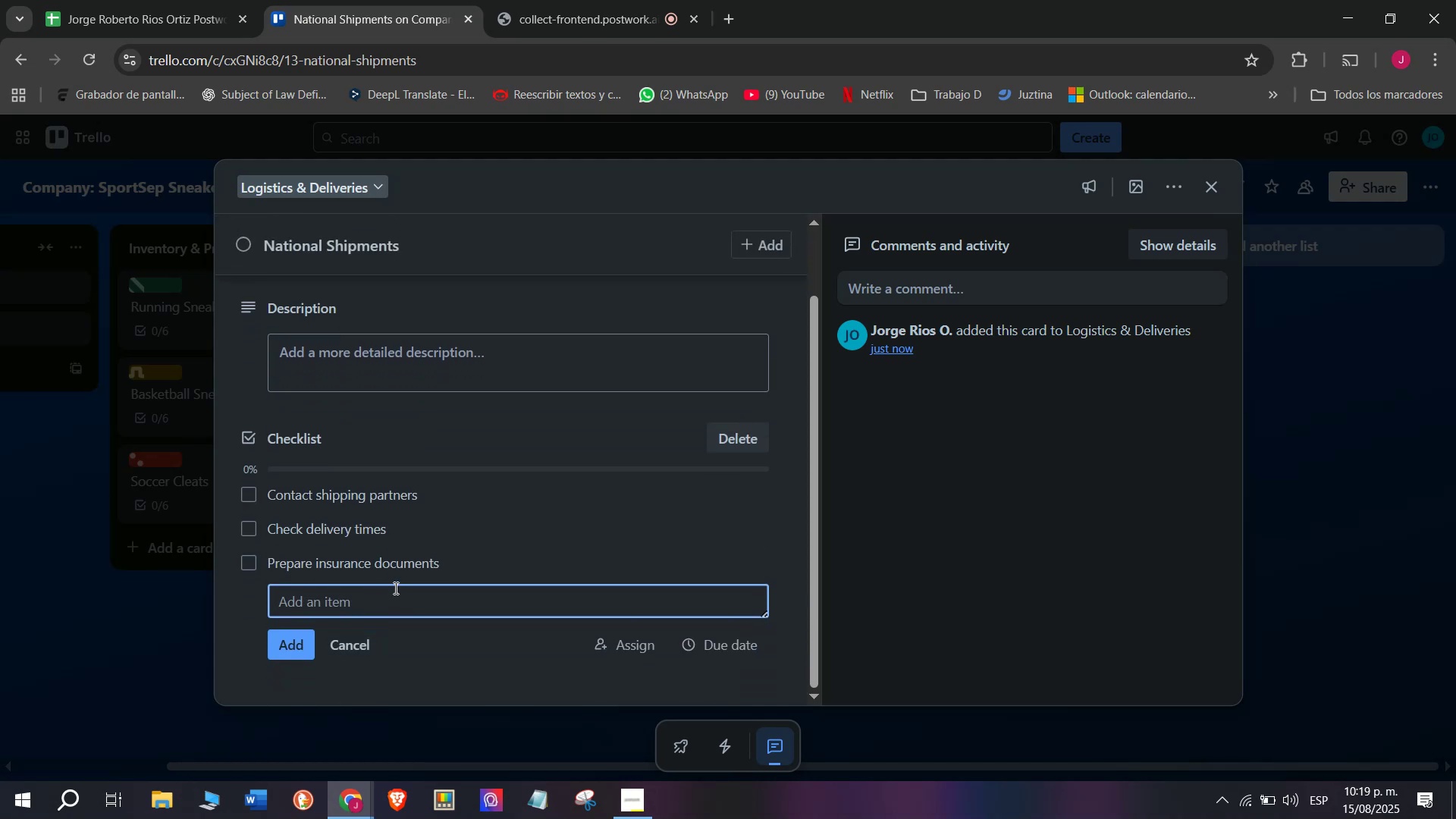 
left_click([394, 588])
 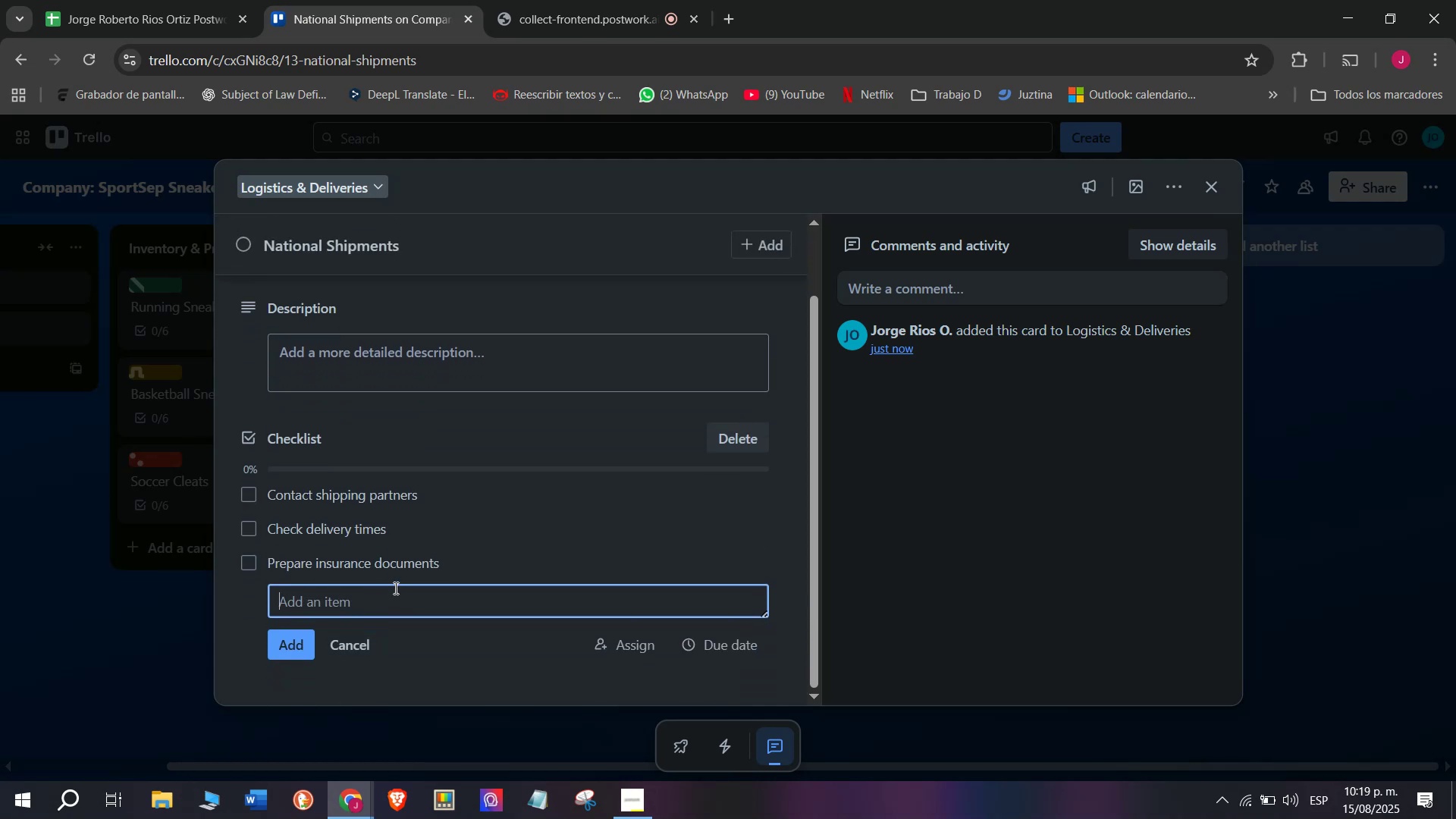 
type(Pir)
key(Backspace)
key(Backspace)
type(rint shipping labels)
 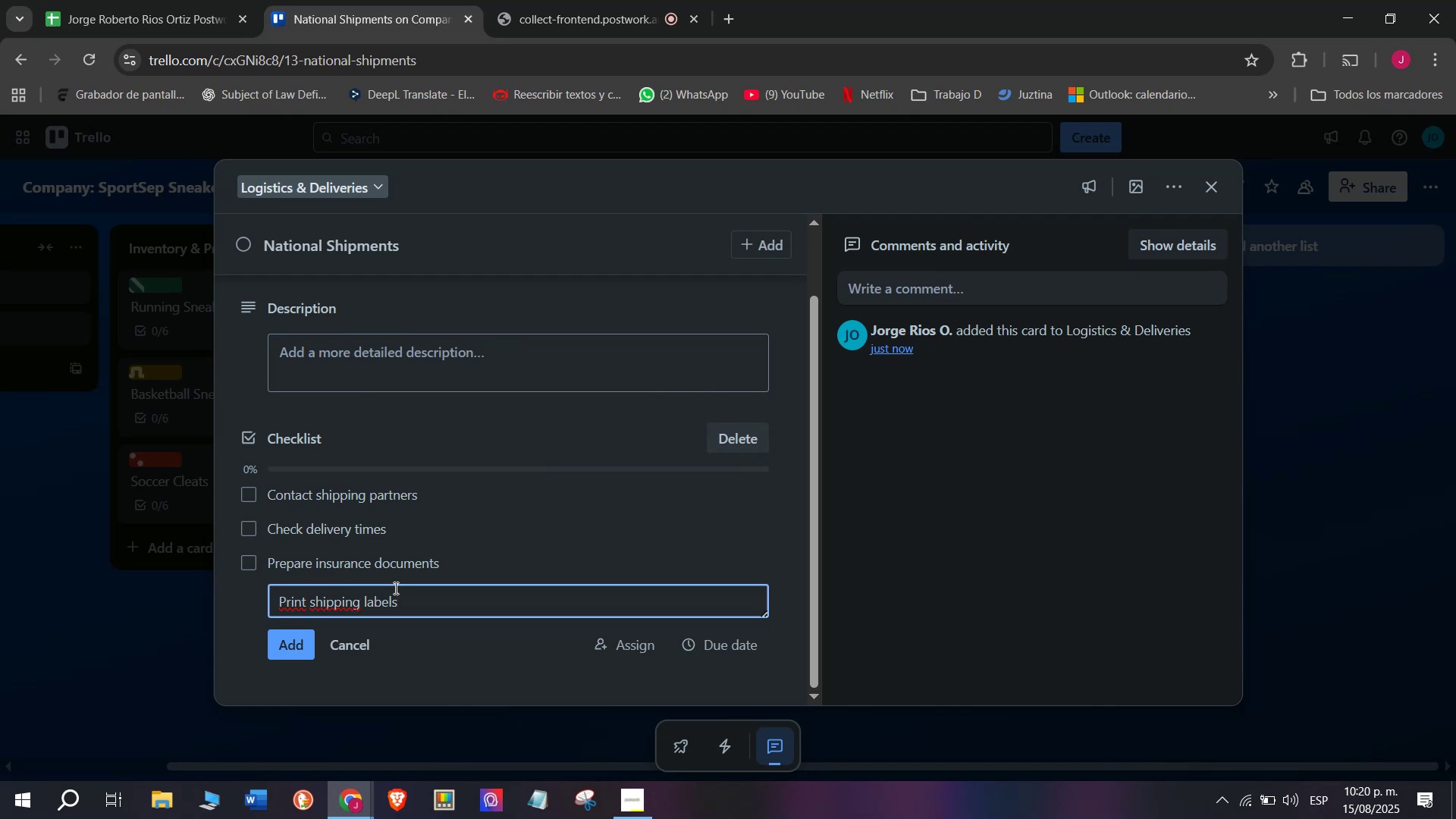 
key(Enter)
 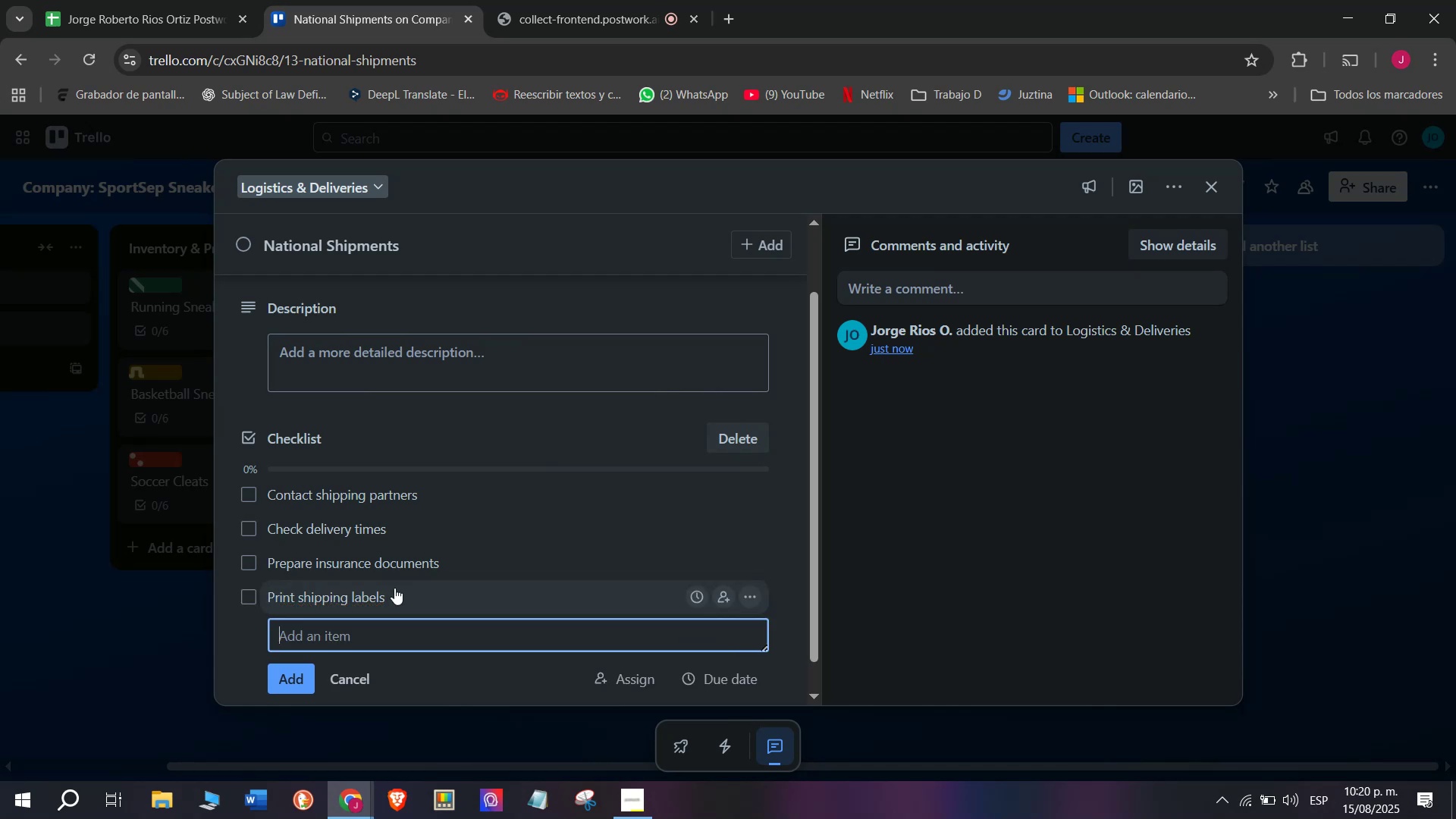 
type(Copnfirm)
key(Backspace)
key(Backspace)
type(nform)
key(Backspace)
key(Backspace)
key(Backspace)
type(irm warehouse dispacth)
key(Backspace)
key(Backspace)
key(Backspace)
type(tcxh)
key(Backspace)
key(Backspace)
type(h)
 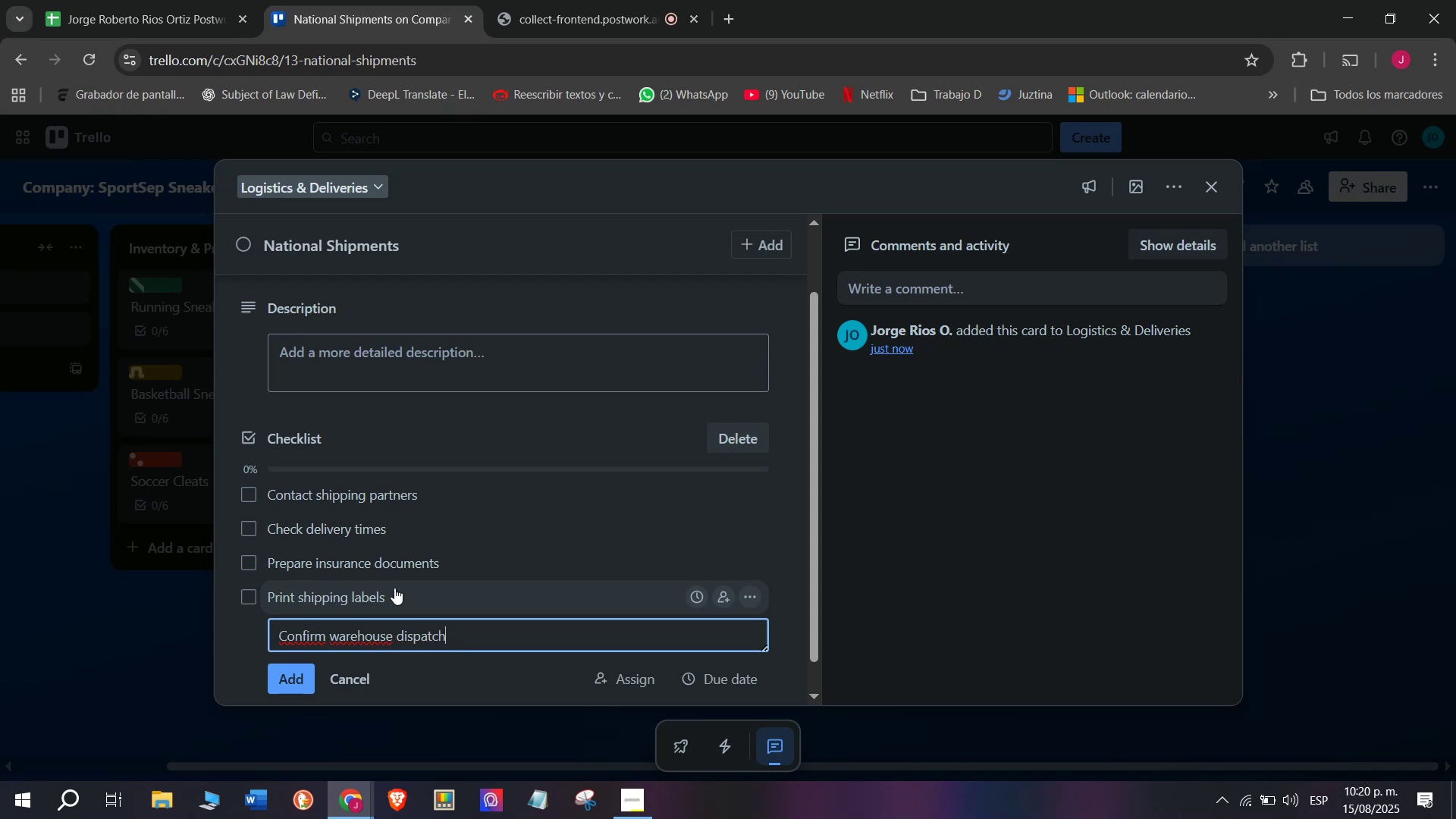 
key(Enter)
 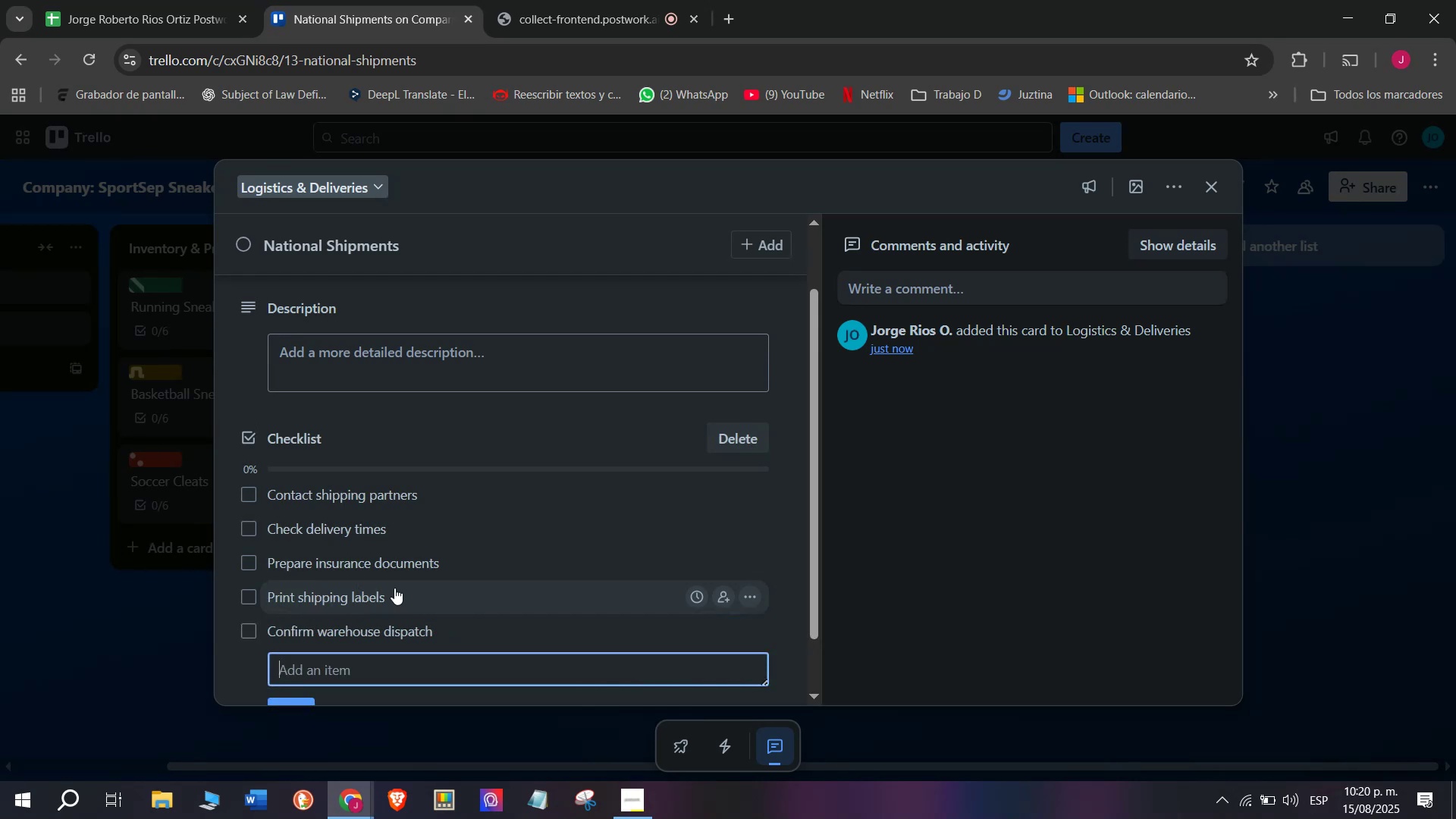 
type(Track sd)
key(Backspace)
type(tatue)
key(Backspace)
type(s updates)
 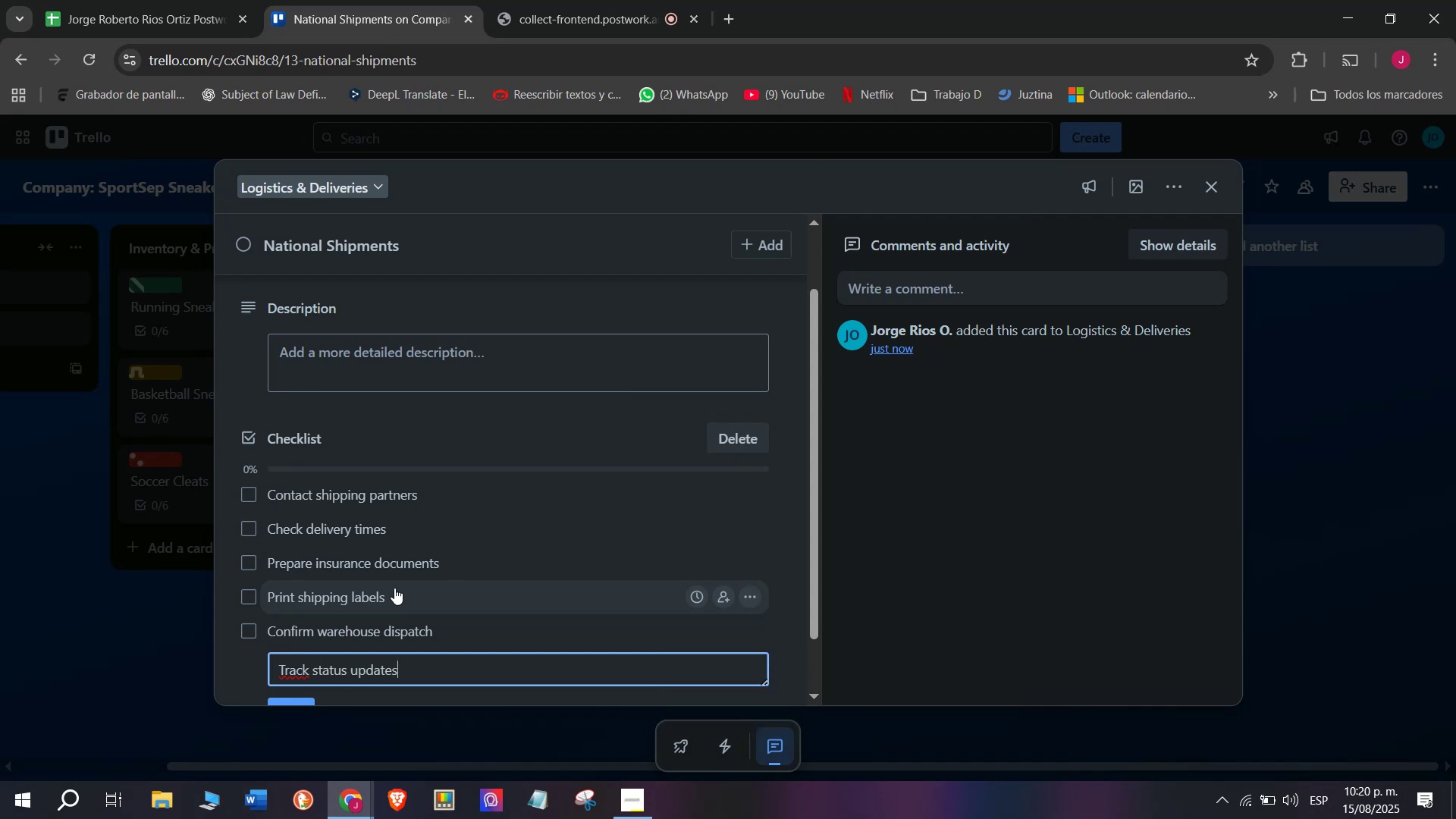 
key(Enter)
 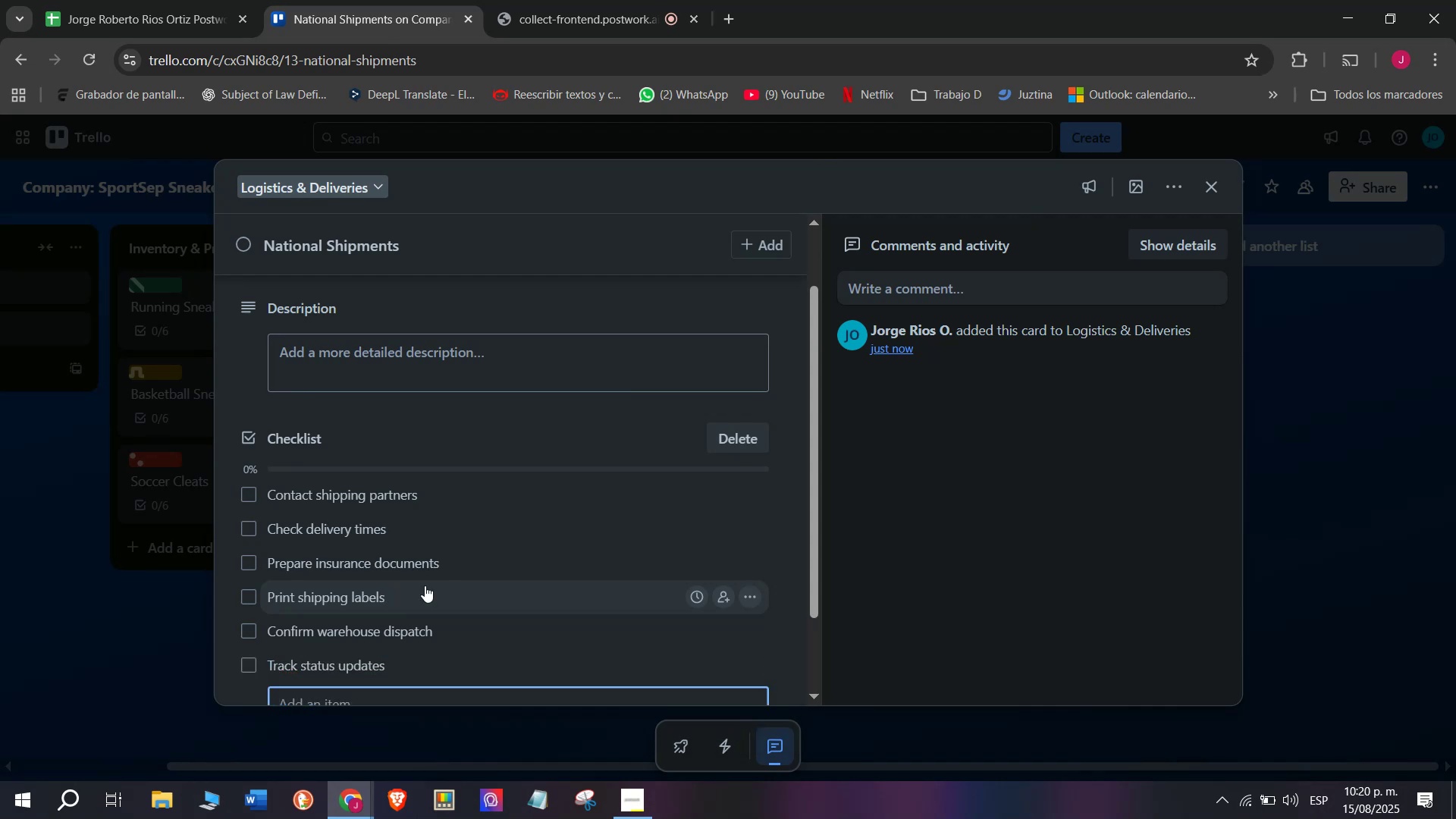 
scroll: coordinate [426, 551], scroll_direction: up, amount: 3.0
 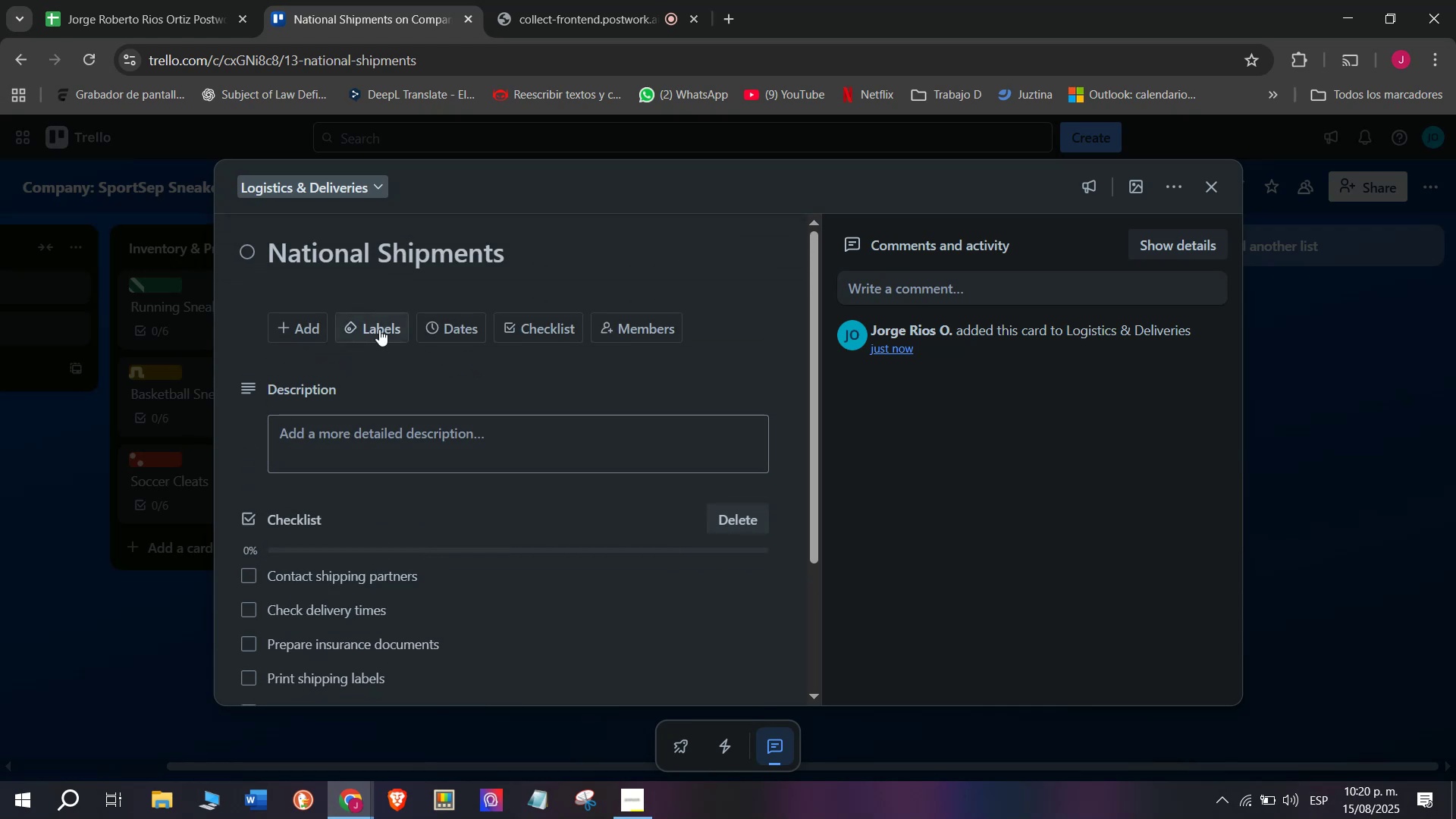 
left_click([379, 329])
 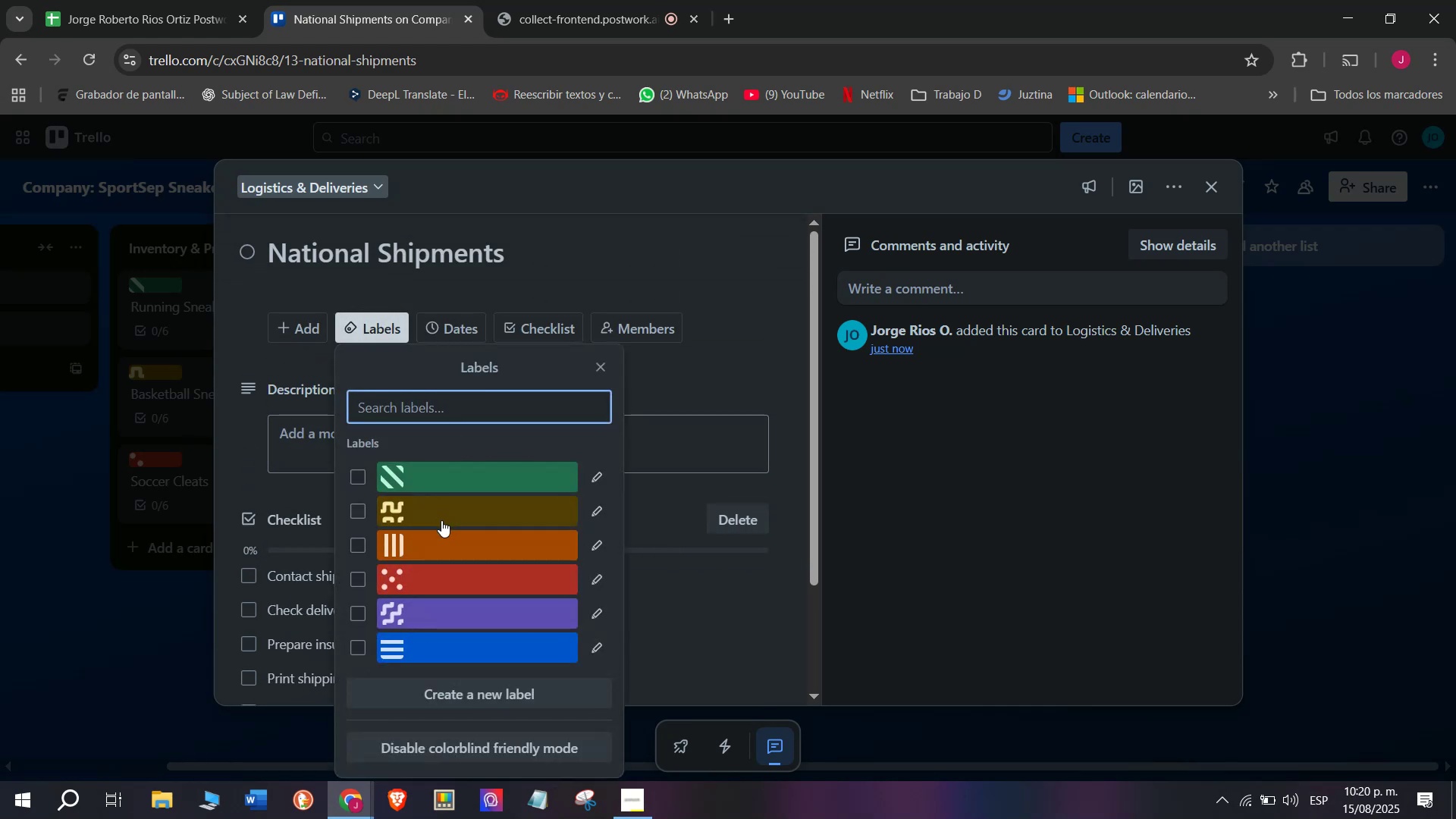 
left_click([441, 522])
 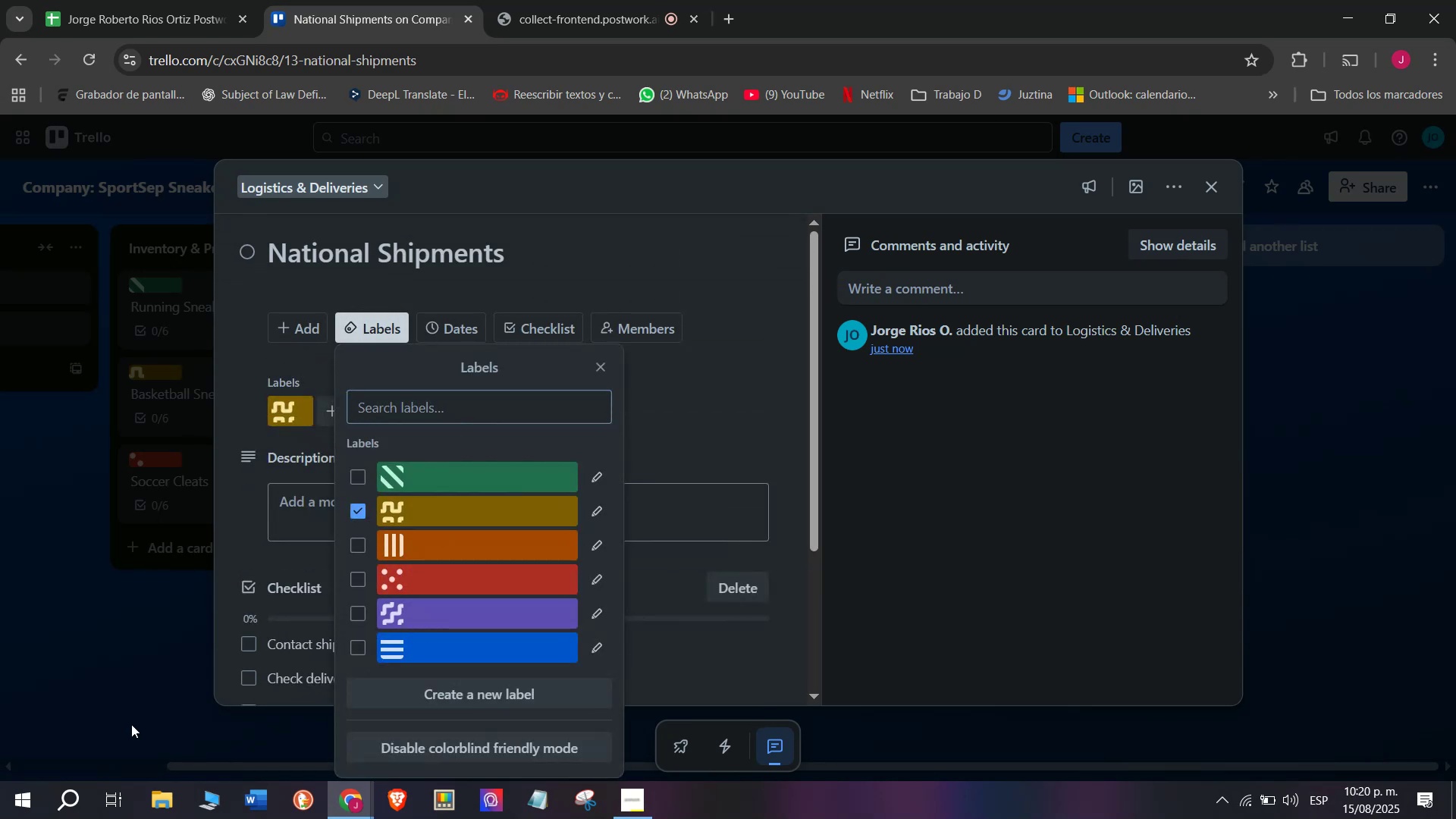 
double_click([131, 724])
 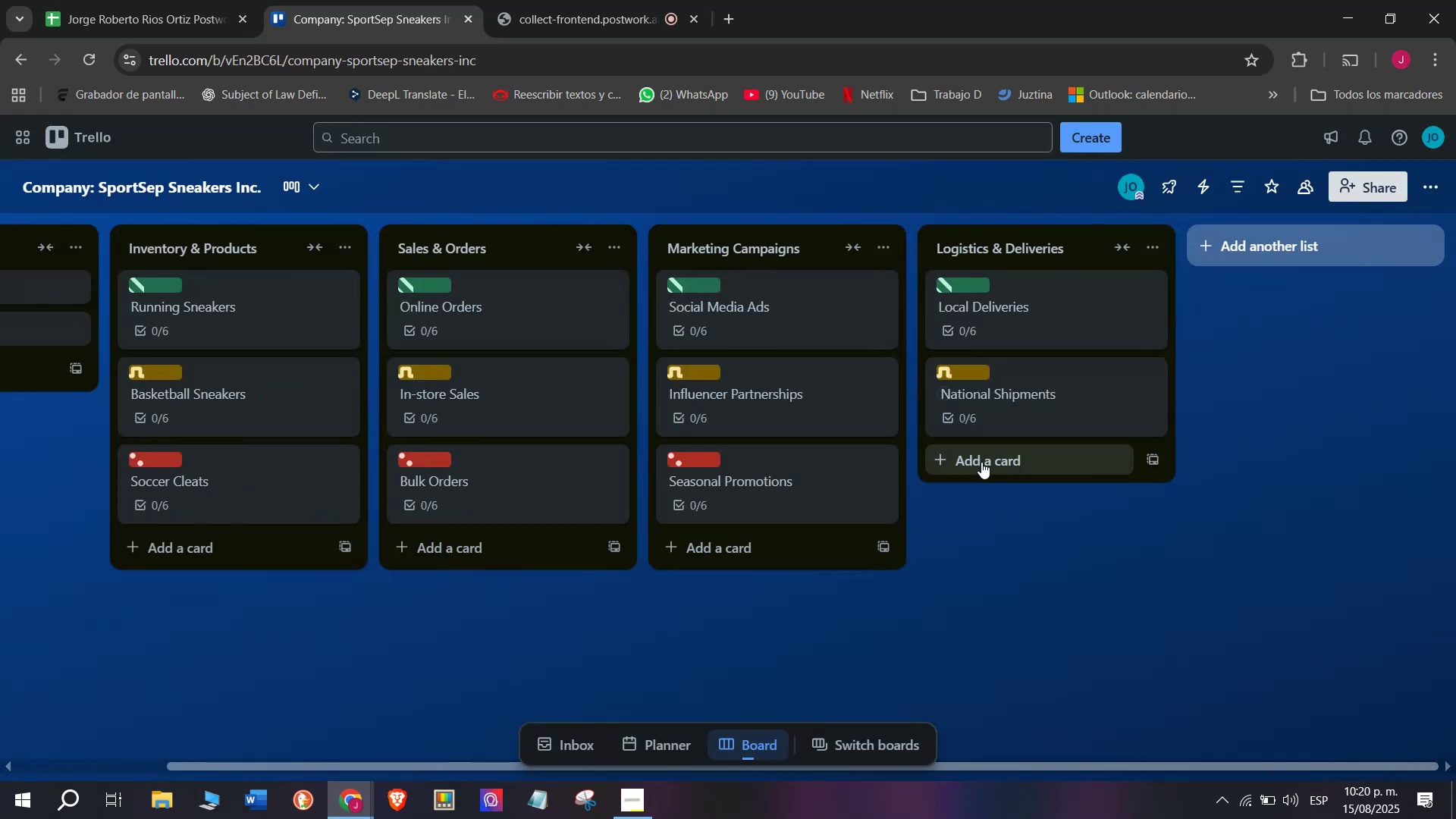 
left_click([999, 460])
 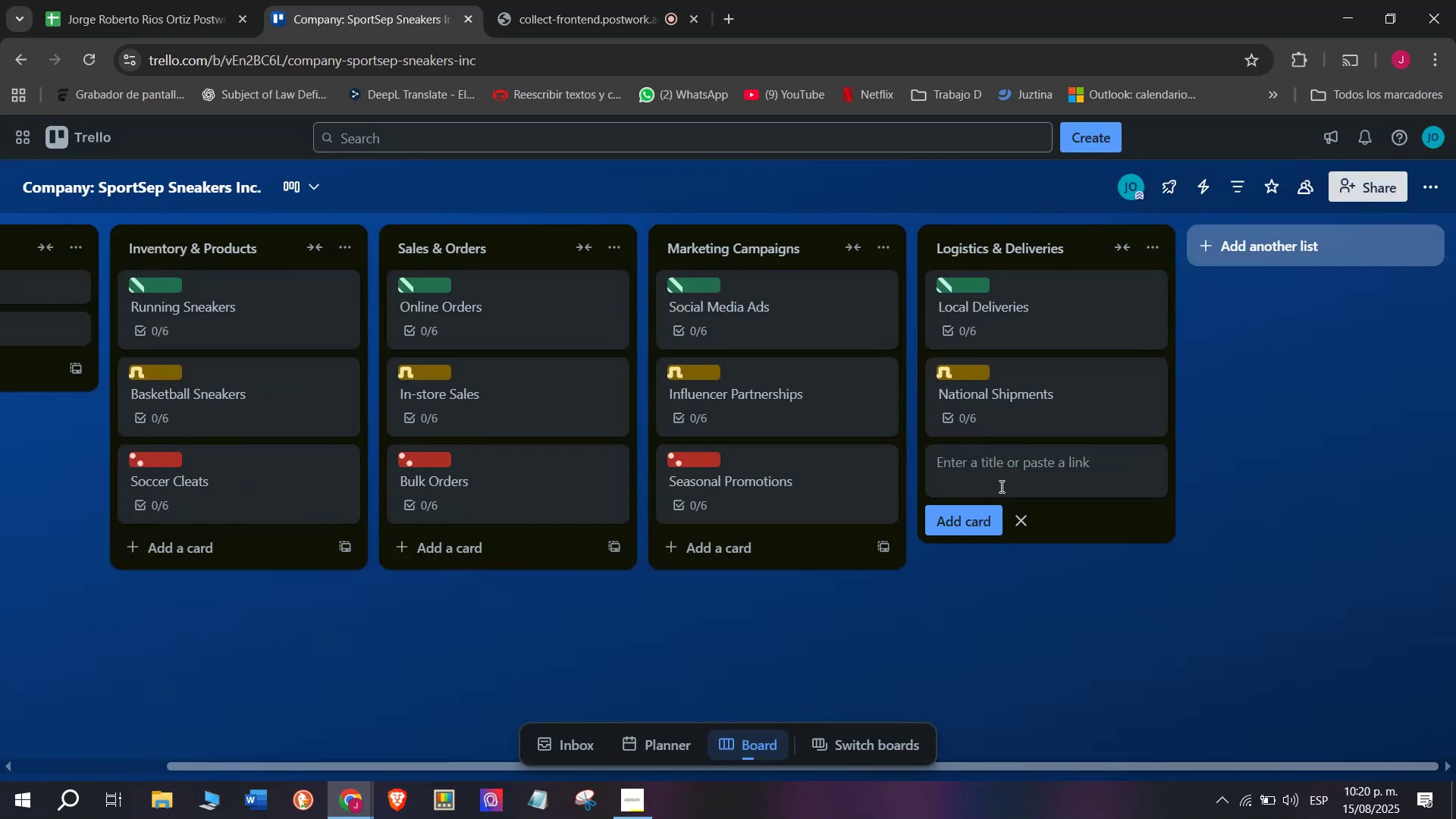 
left_click([1000, 486])
 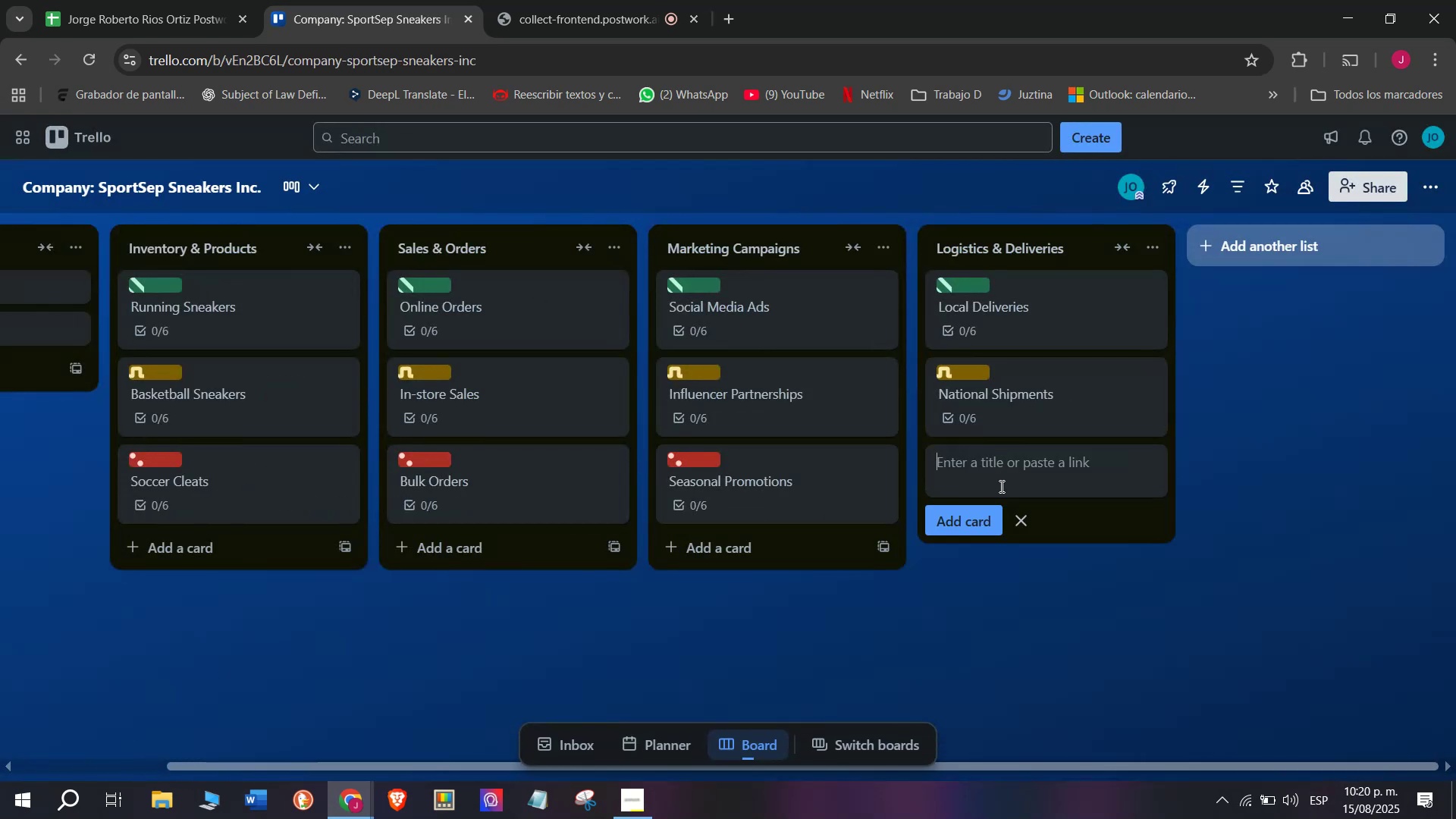 
type(International Ordes)
key(Backspace)
type(rs)
 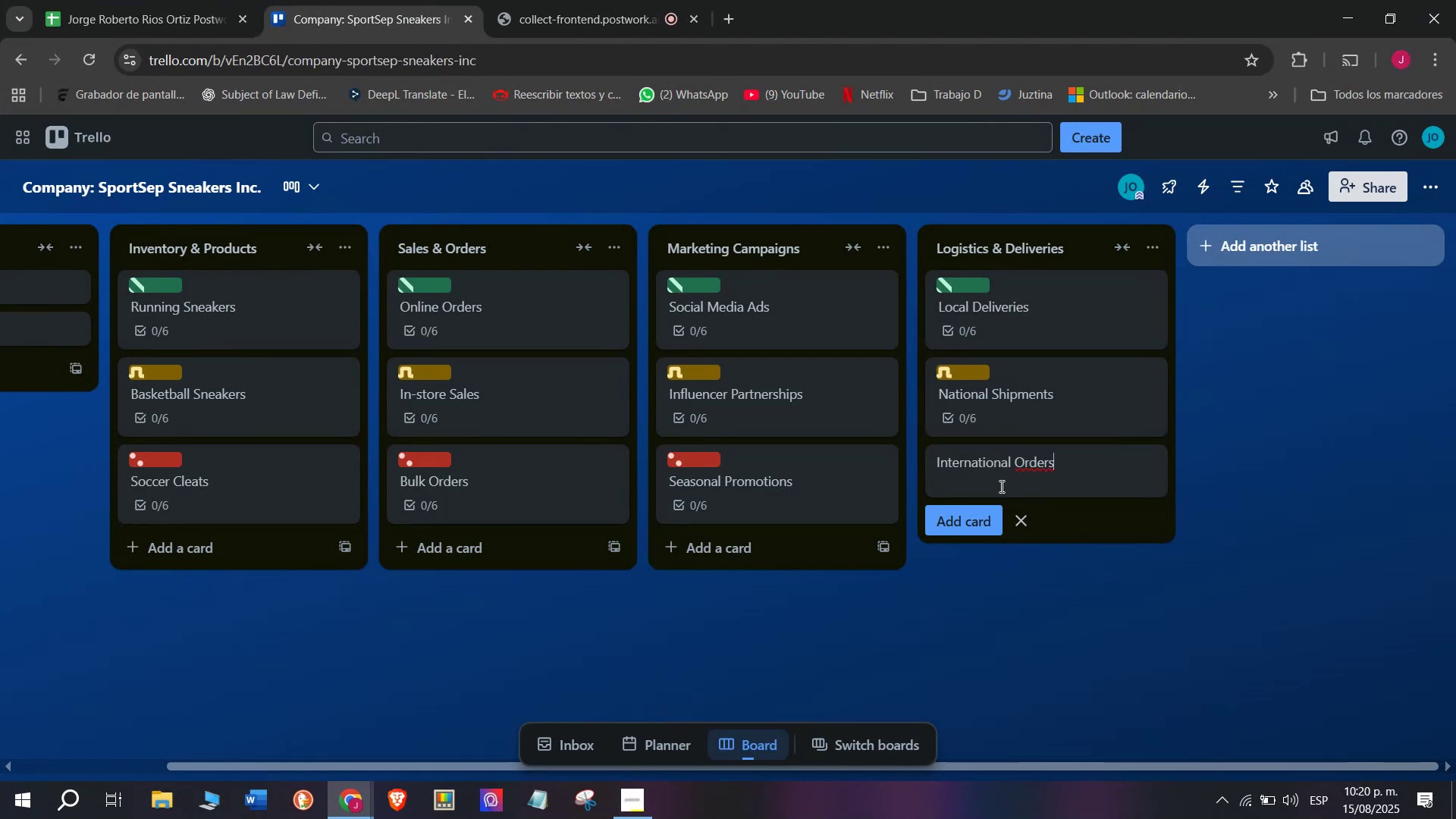 
key(Enter)
 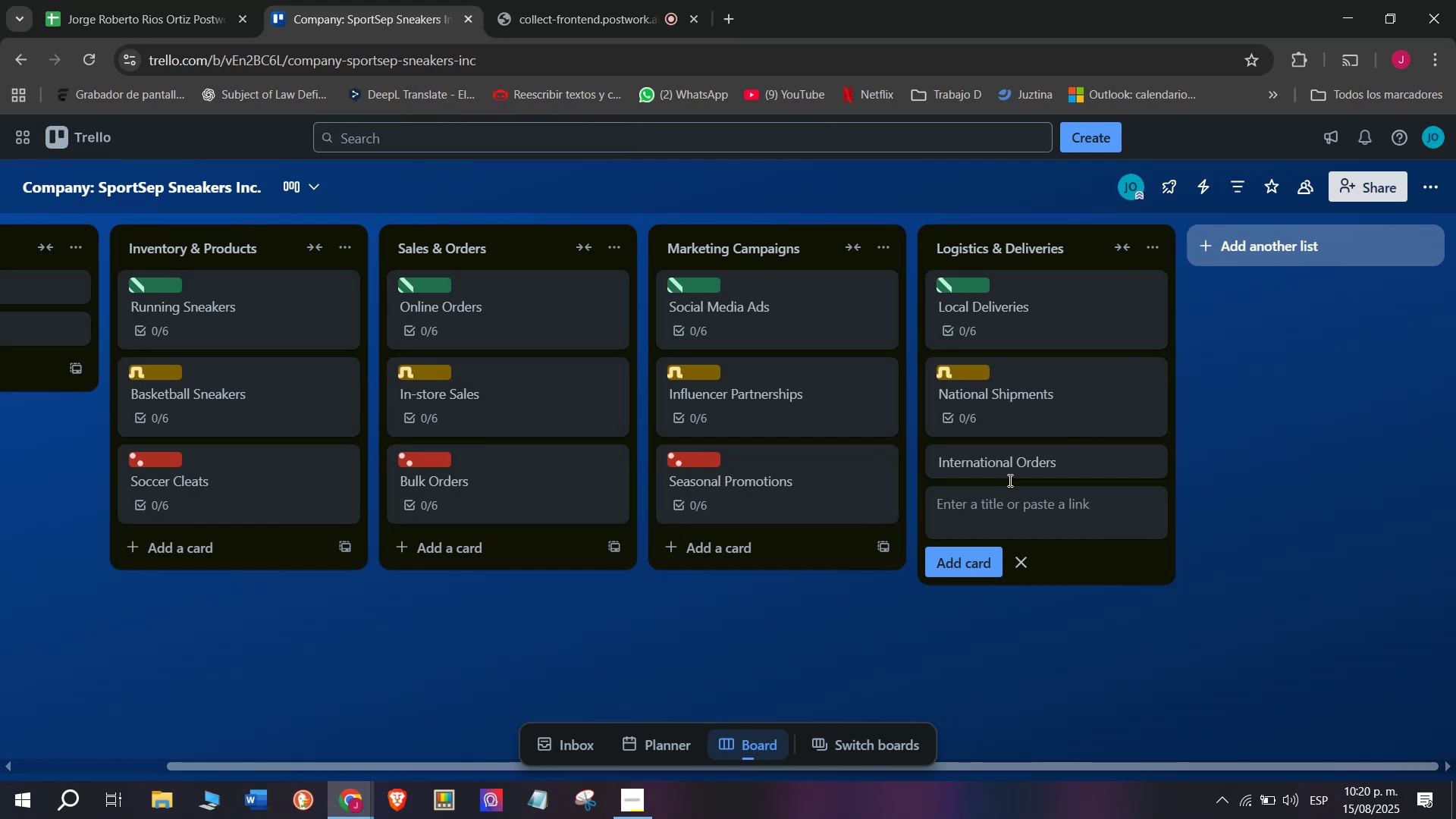 
left_click([1028, 464])
 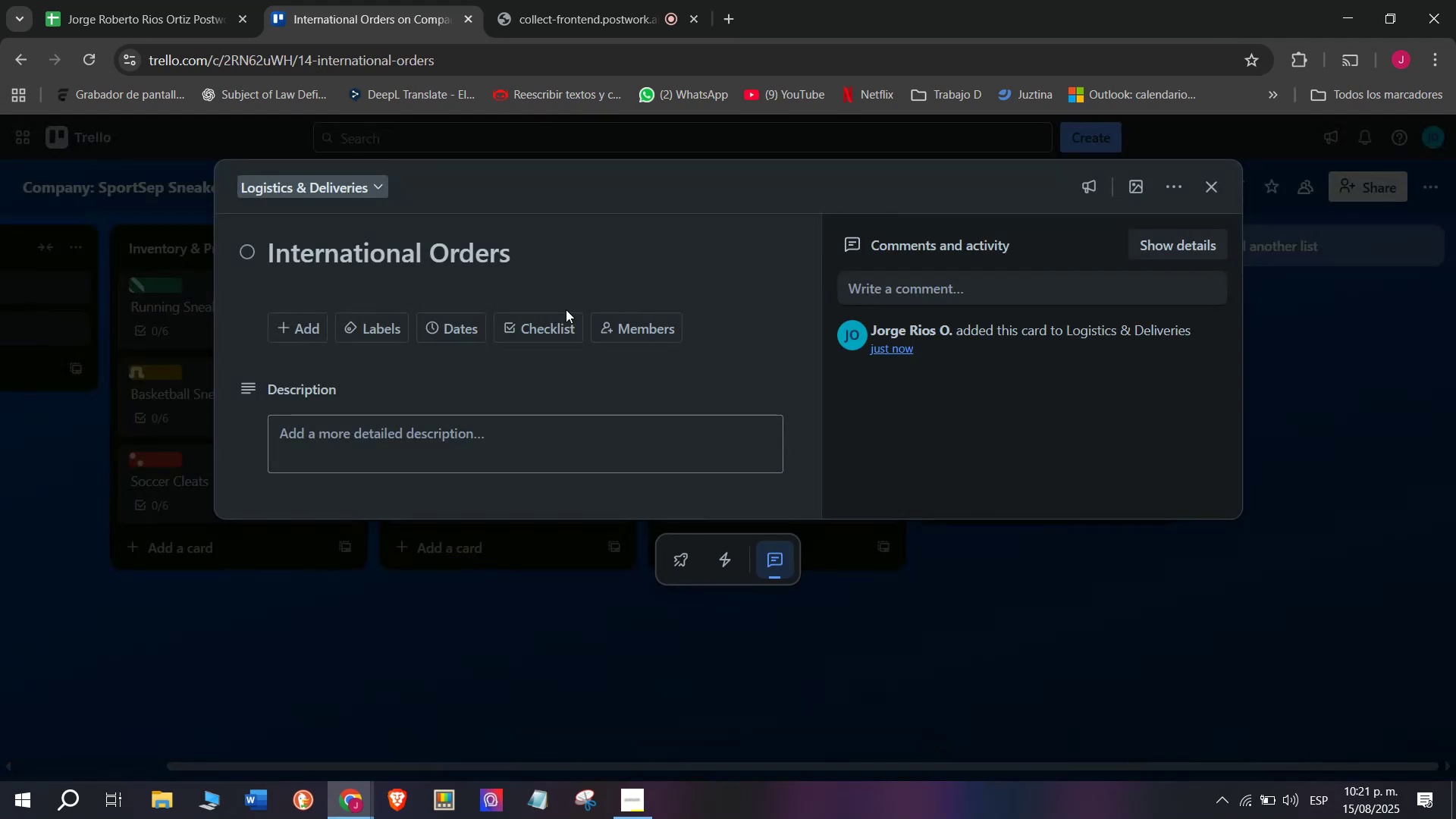 
left_click([547, 319])
 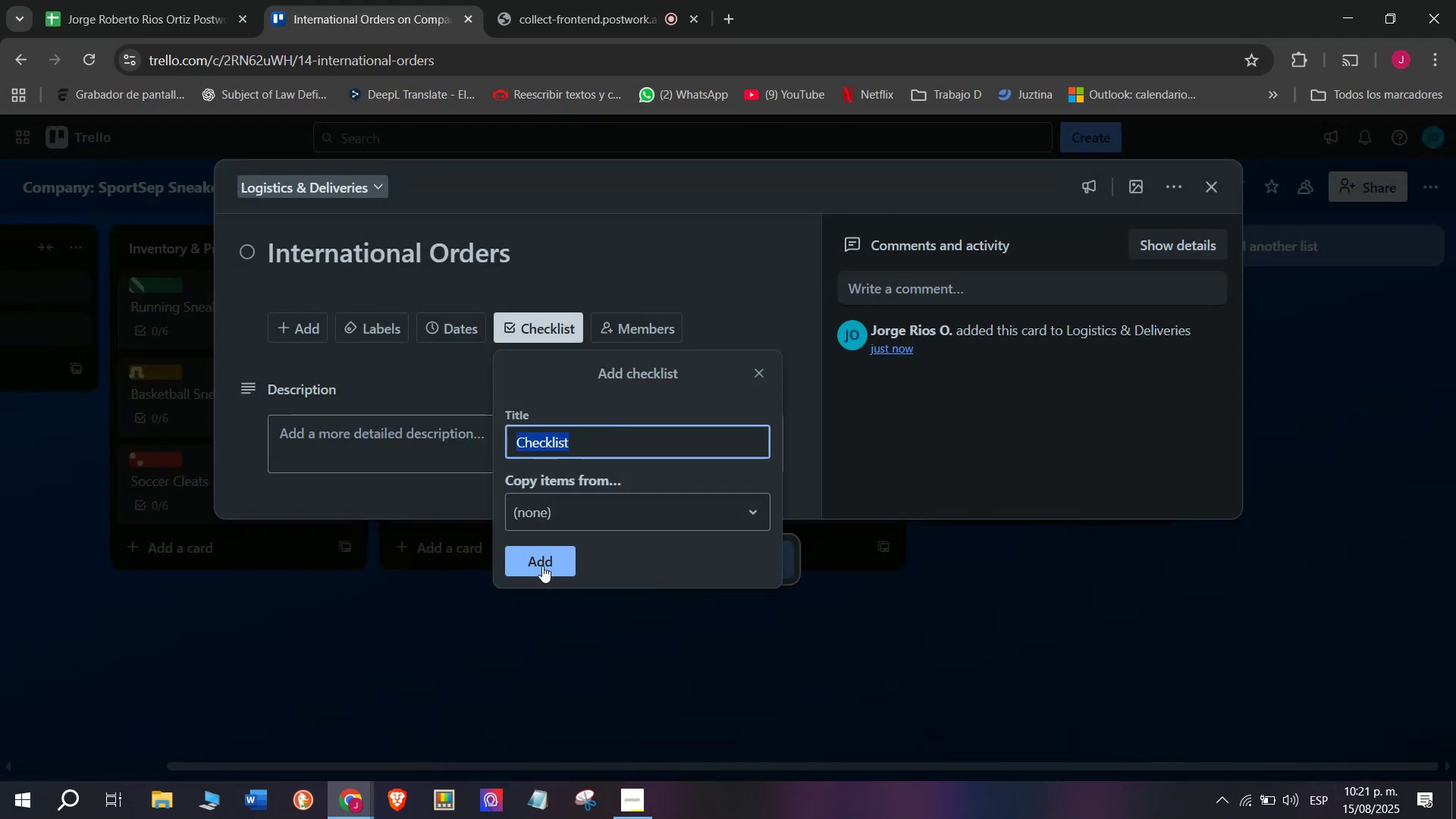 
left_click([542, 566])
 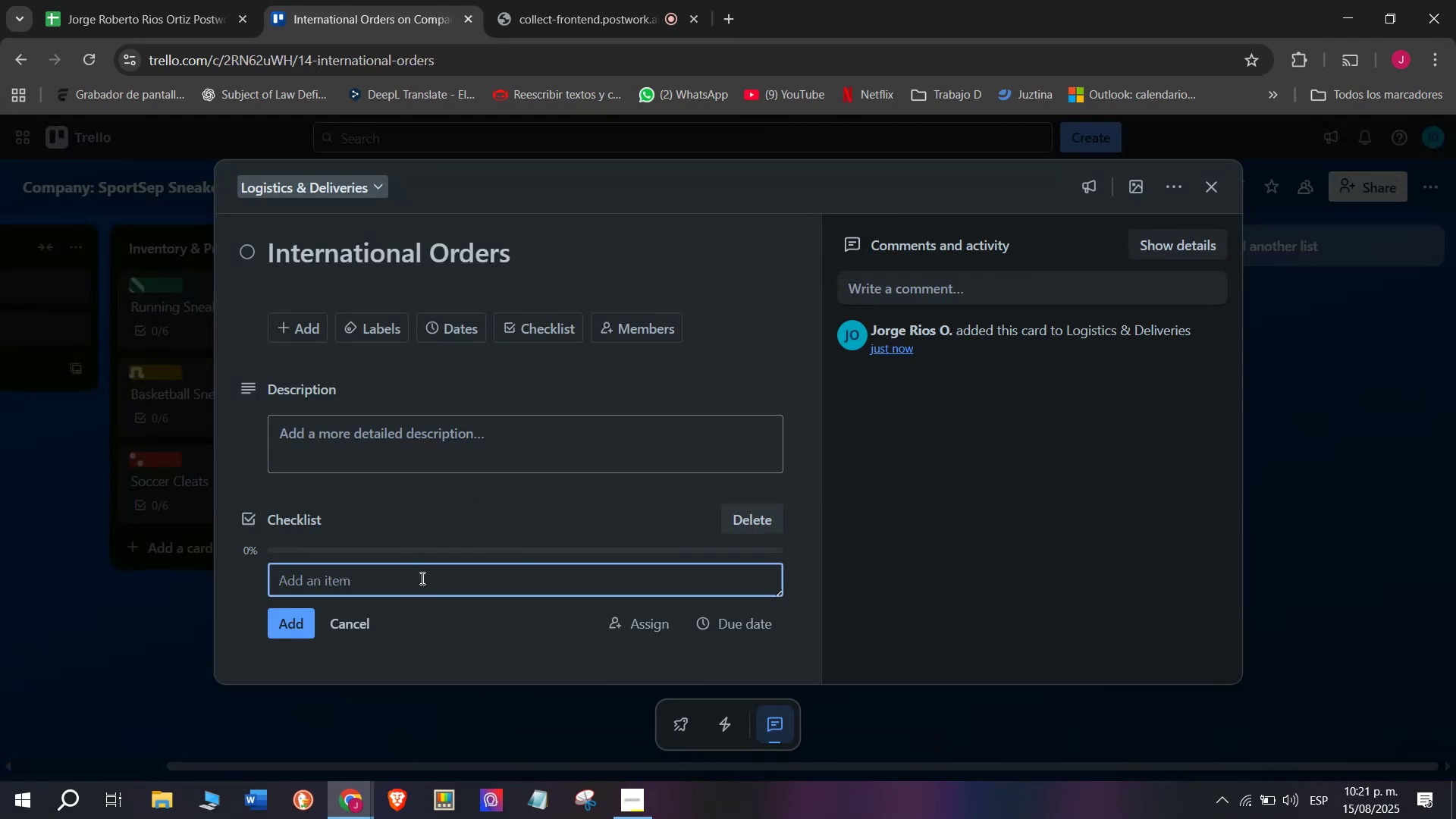 
type(Veriufy)
key(Backspace)
key(Backspace)
key(Backspace)
type(fy cus)
key(Backspace)
type(stoms)
 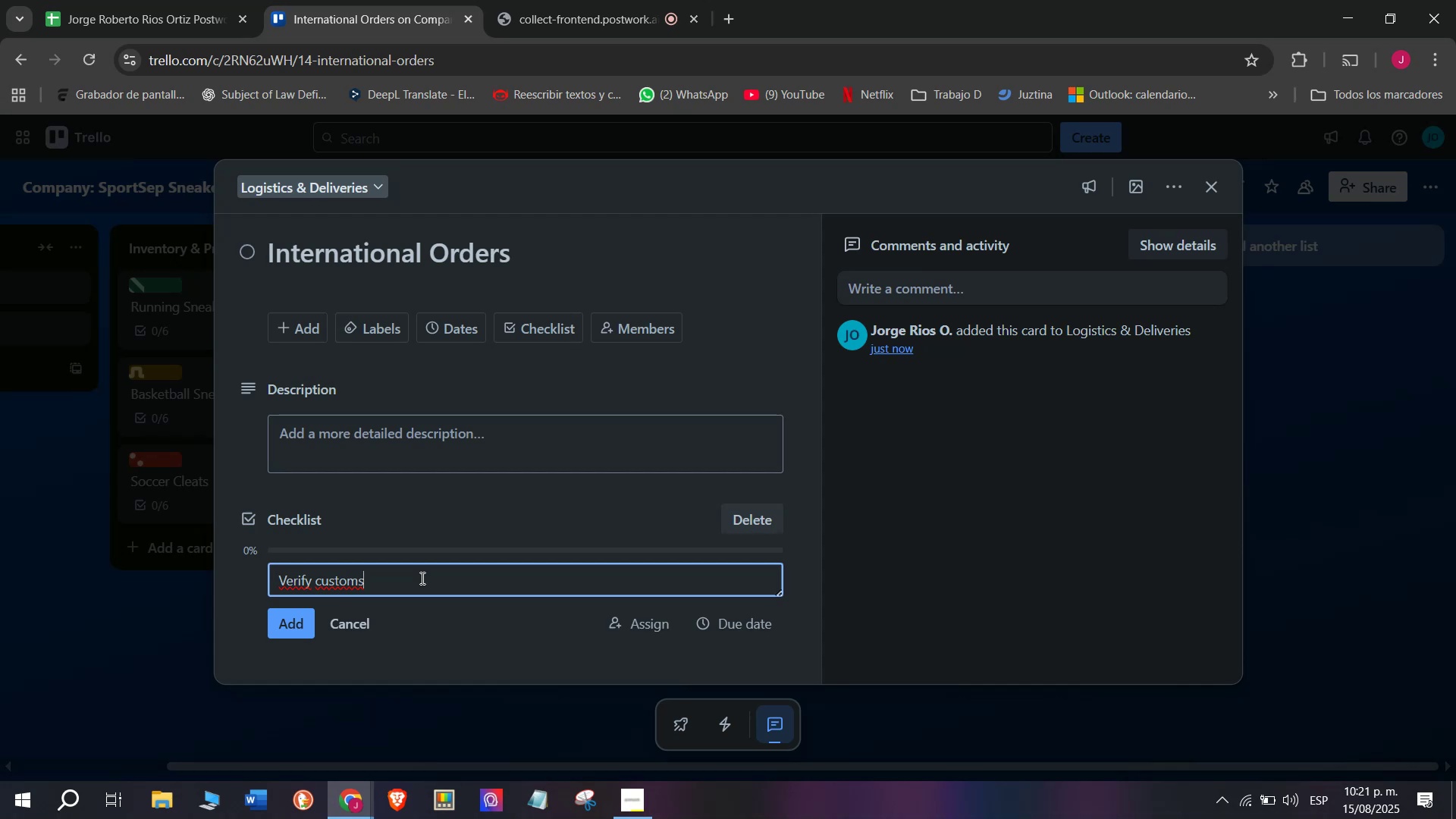 
type( rer)
key(Backspace)
key(Backspace)
type(equire,)
key(Backspace)
type(ments)
 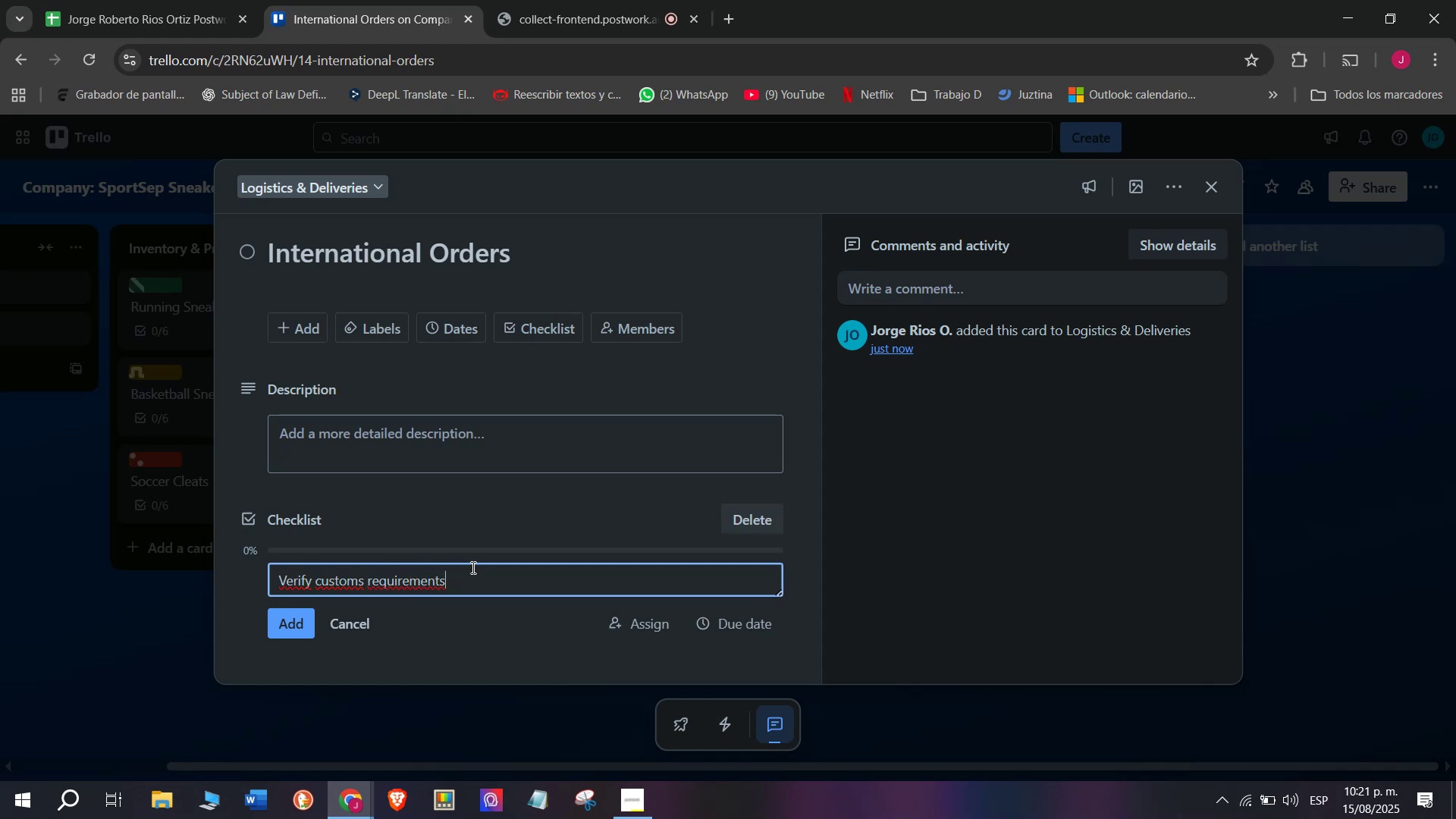 
key(Enter)
 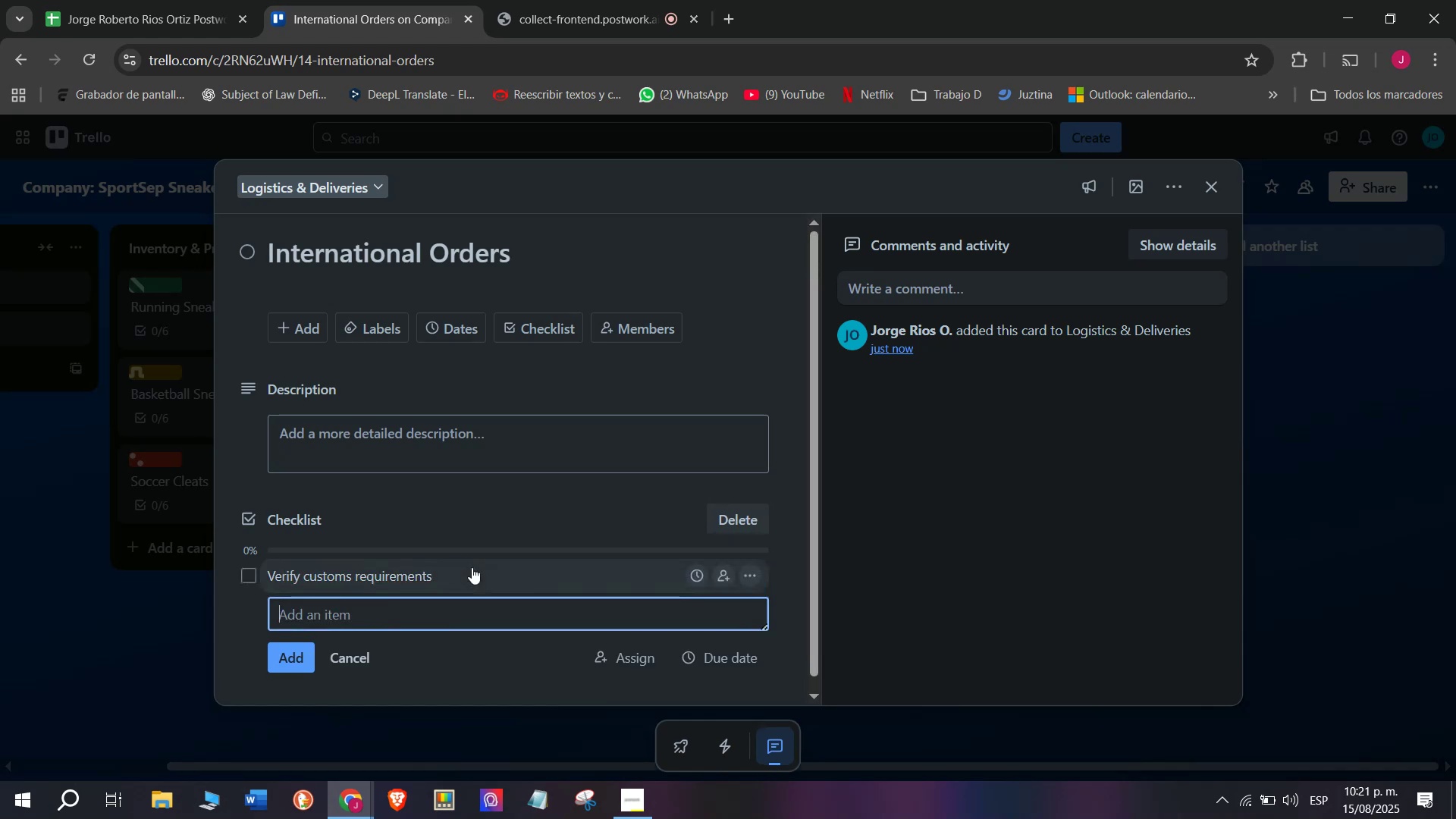 
type(Preop)
key(Backspace)
key(Backspace)
type(pare ec)
key(Backspace)
type(xport documents)
 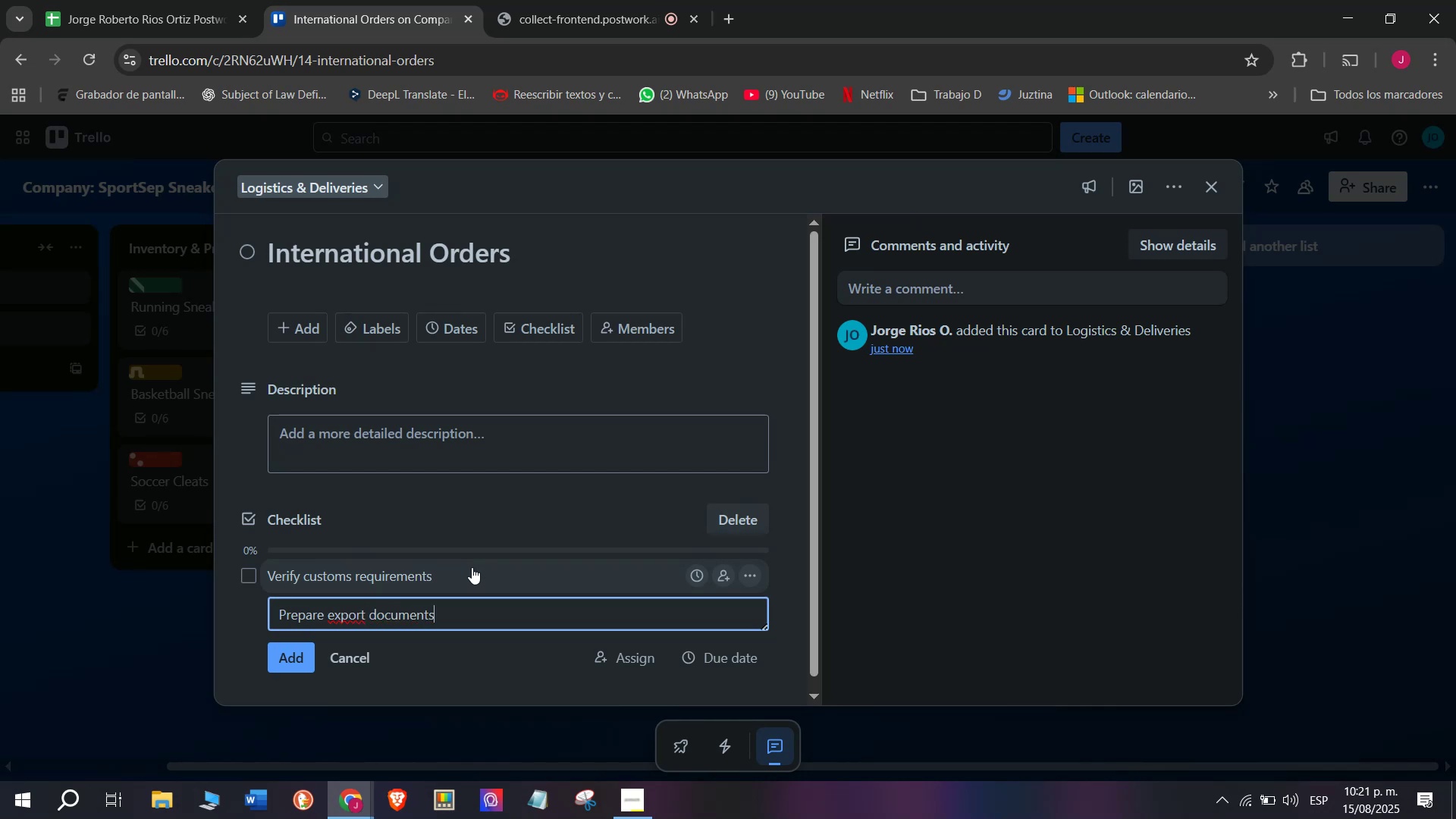 
key(Enter)
 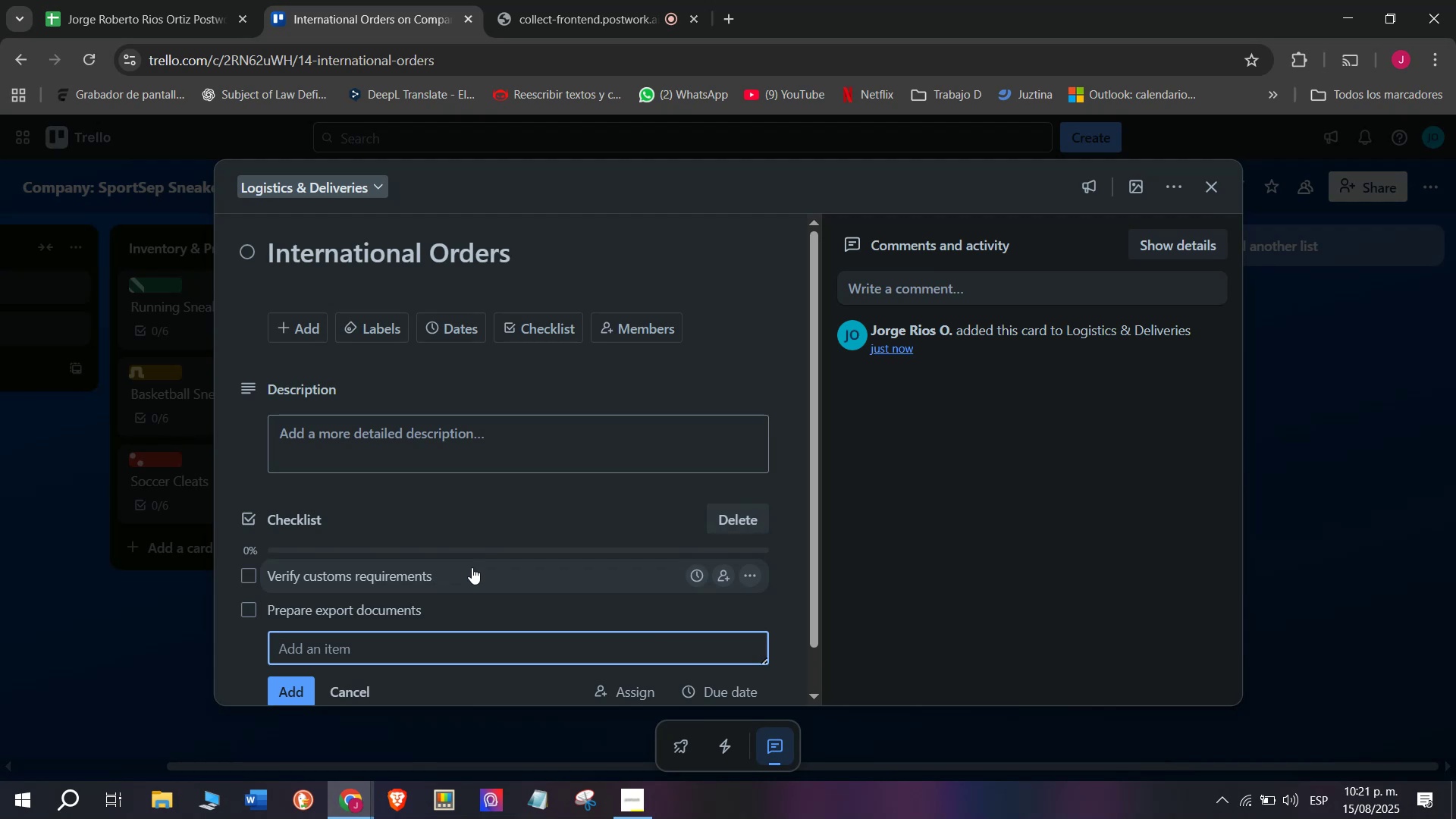 
type(Confirm payments iun)
key(Backspace)
key(Backspace)
type(n advance)
 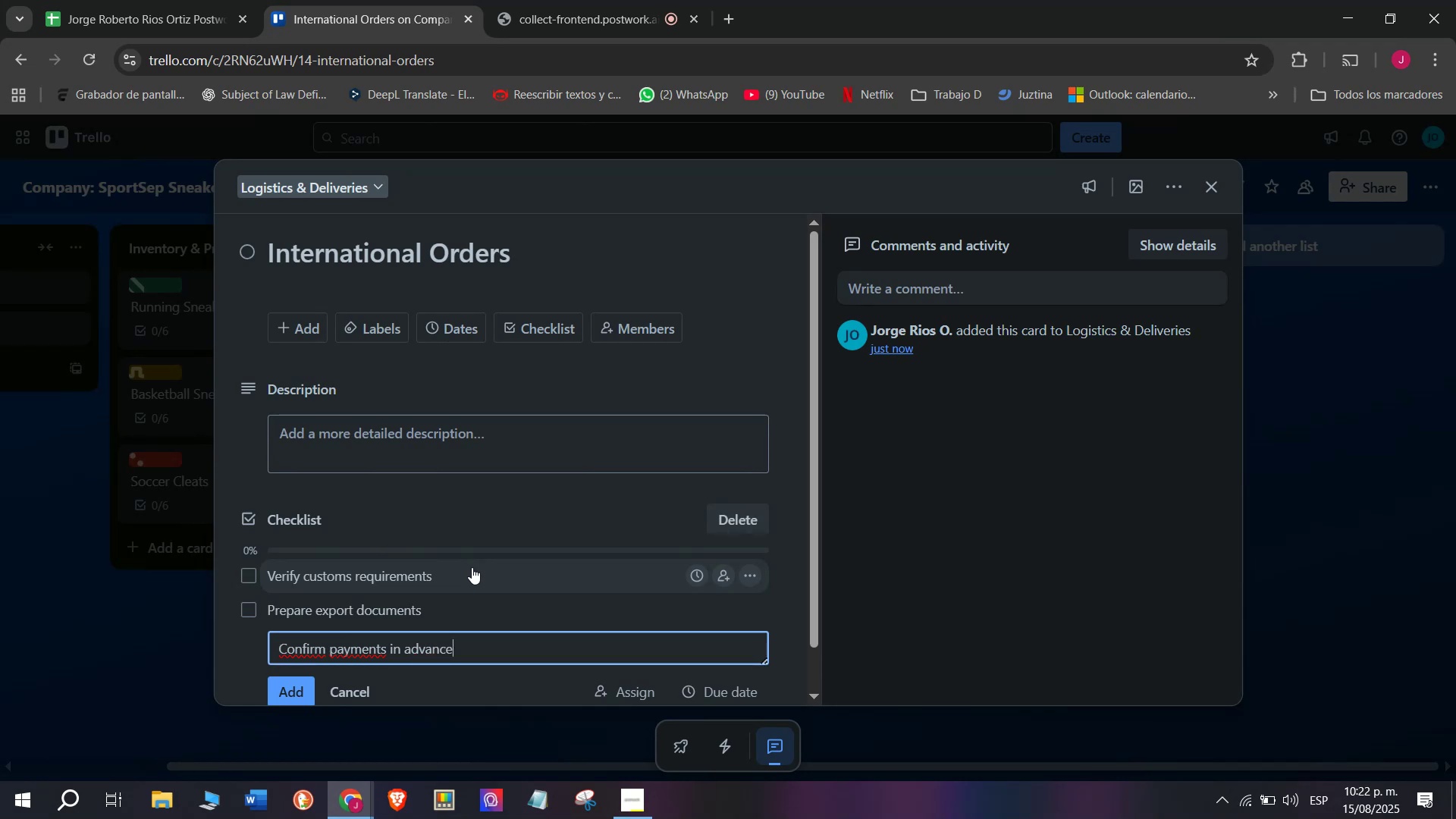 
key(Enter)
 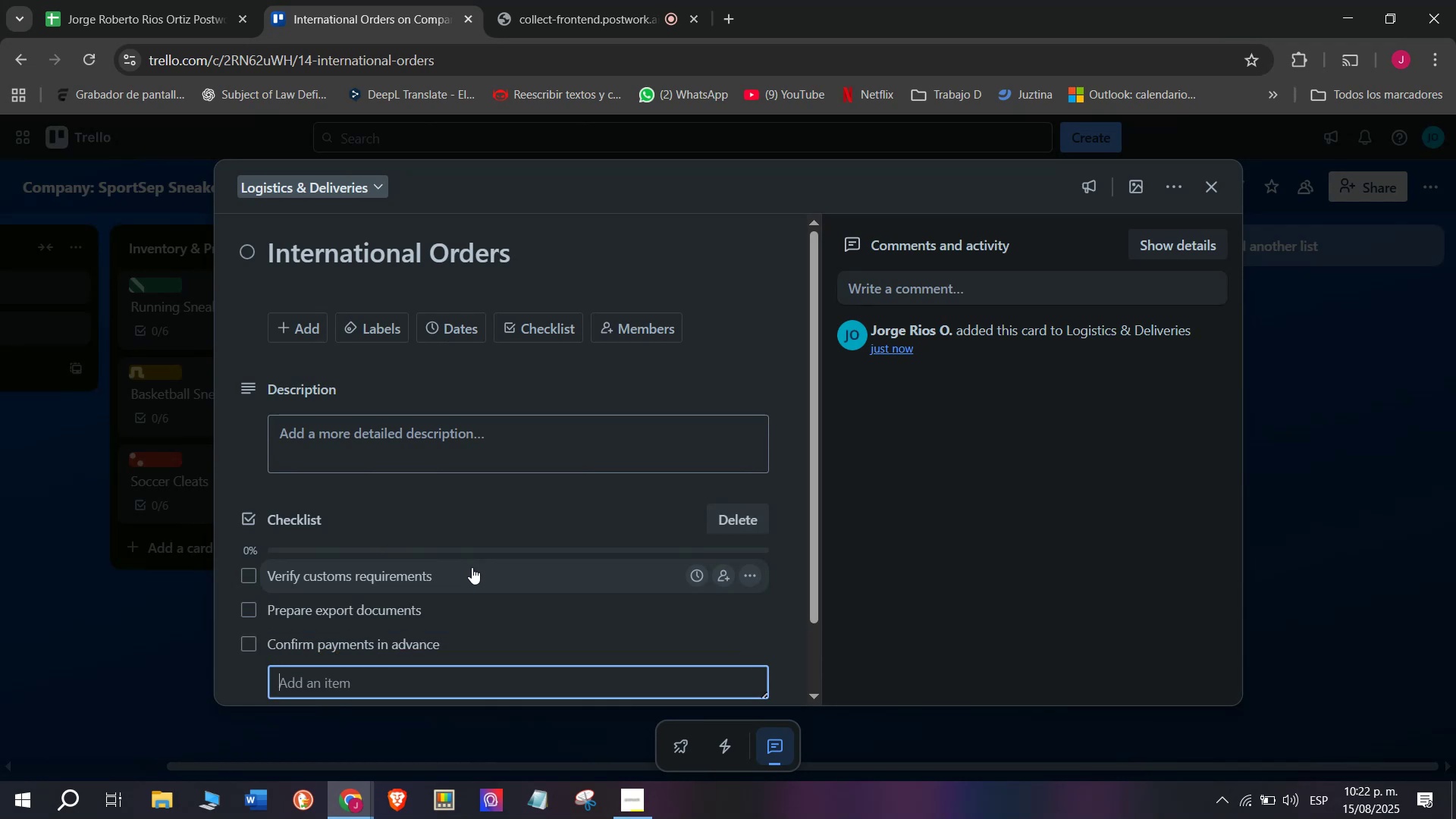 
type(Book interbna])
key(Backspace)
key(Backspace)
key(Backspace)
key(Backspace)
type(b)
key(Backspace)
type(national)
 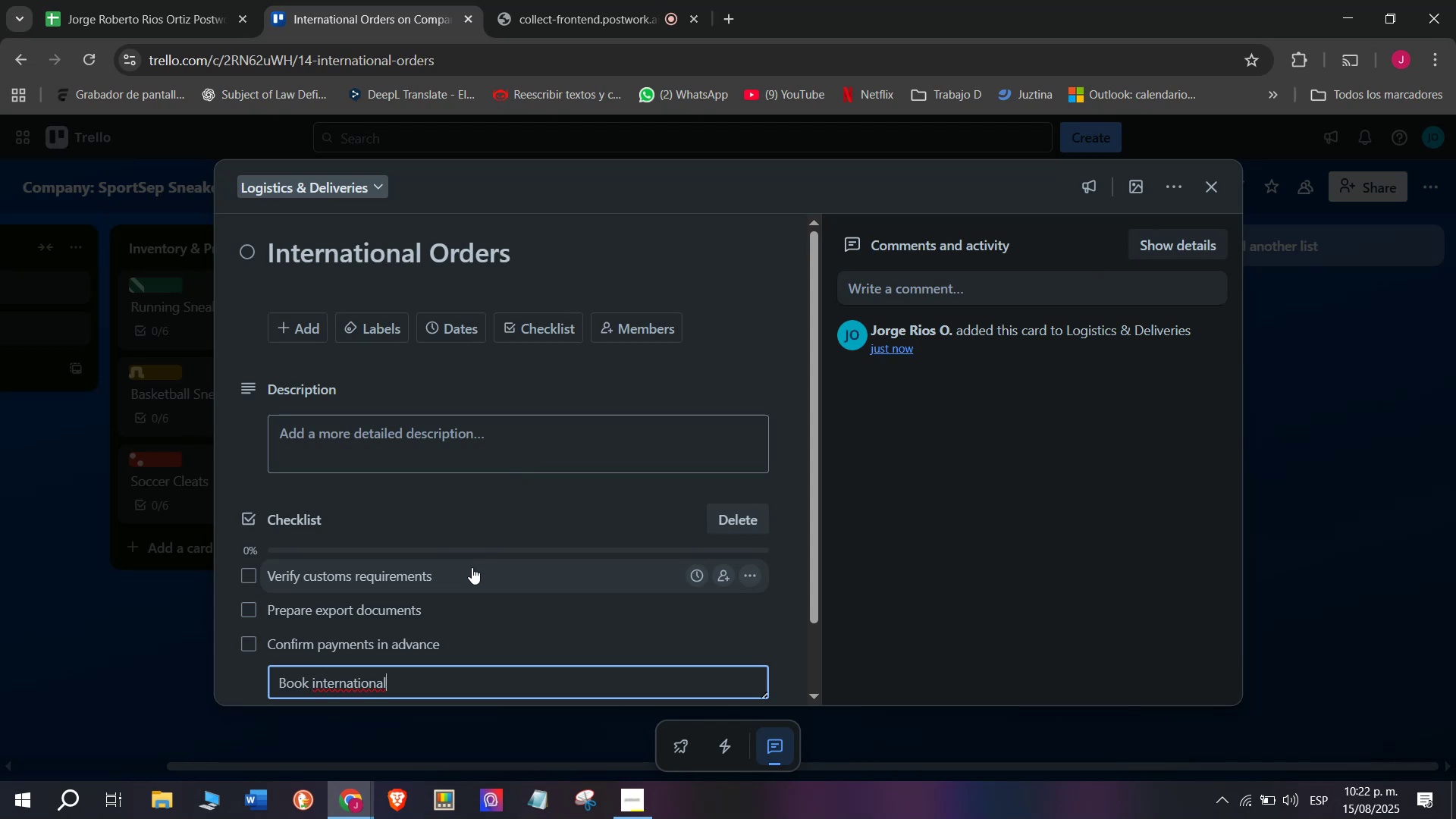 
type( cop)
key(Backspace)
type(urse)
key(Backspace)
key(Backspace)
key(Backspace)
type(rier)
 